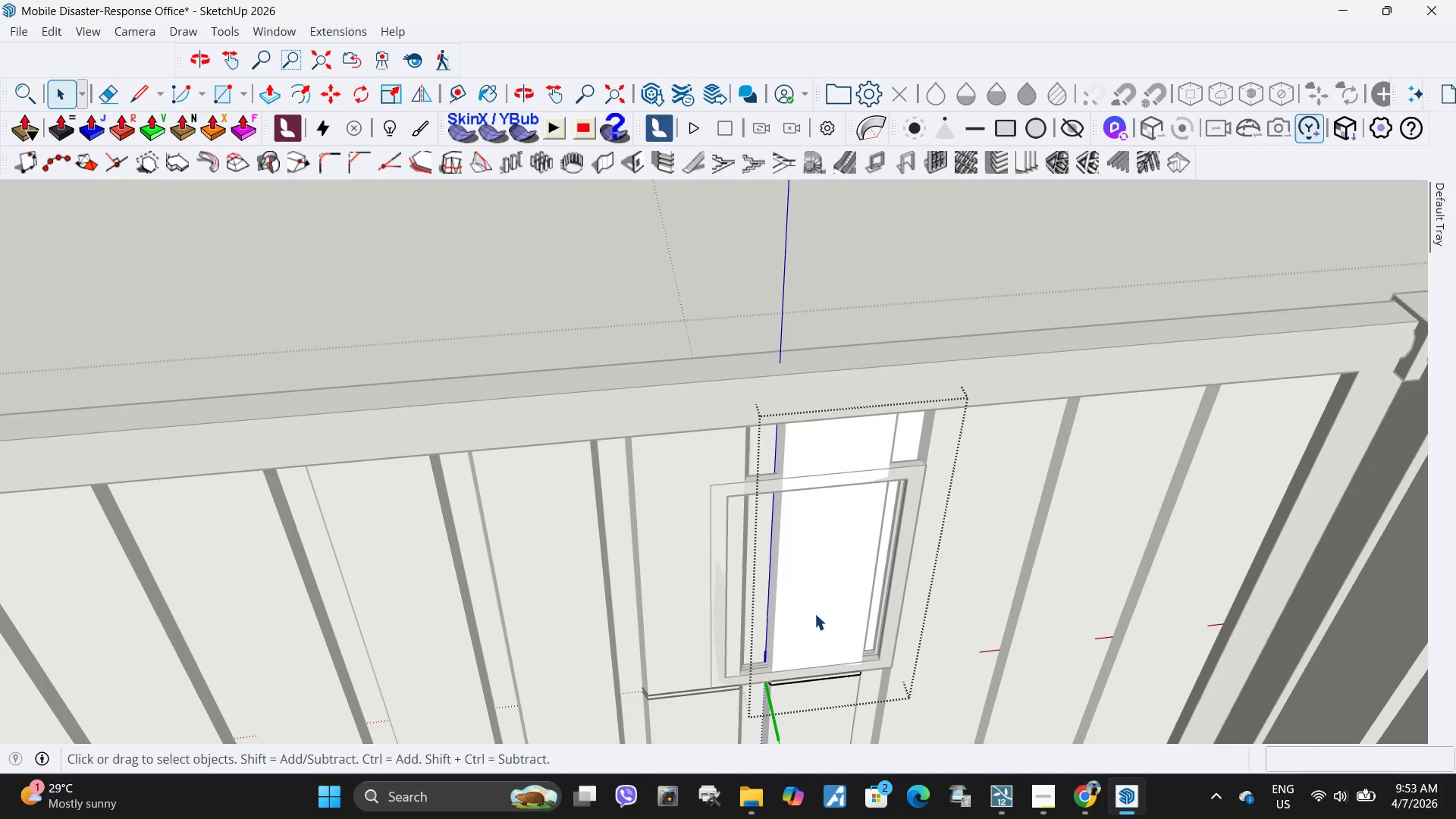 
key(Escape)
 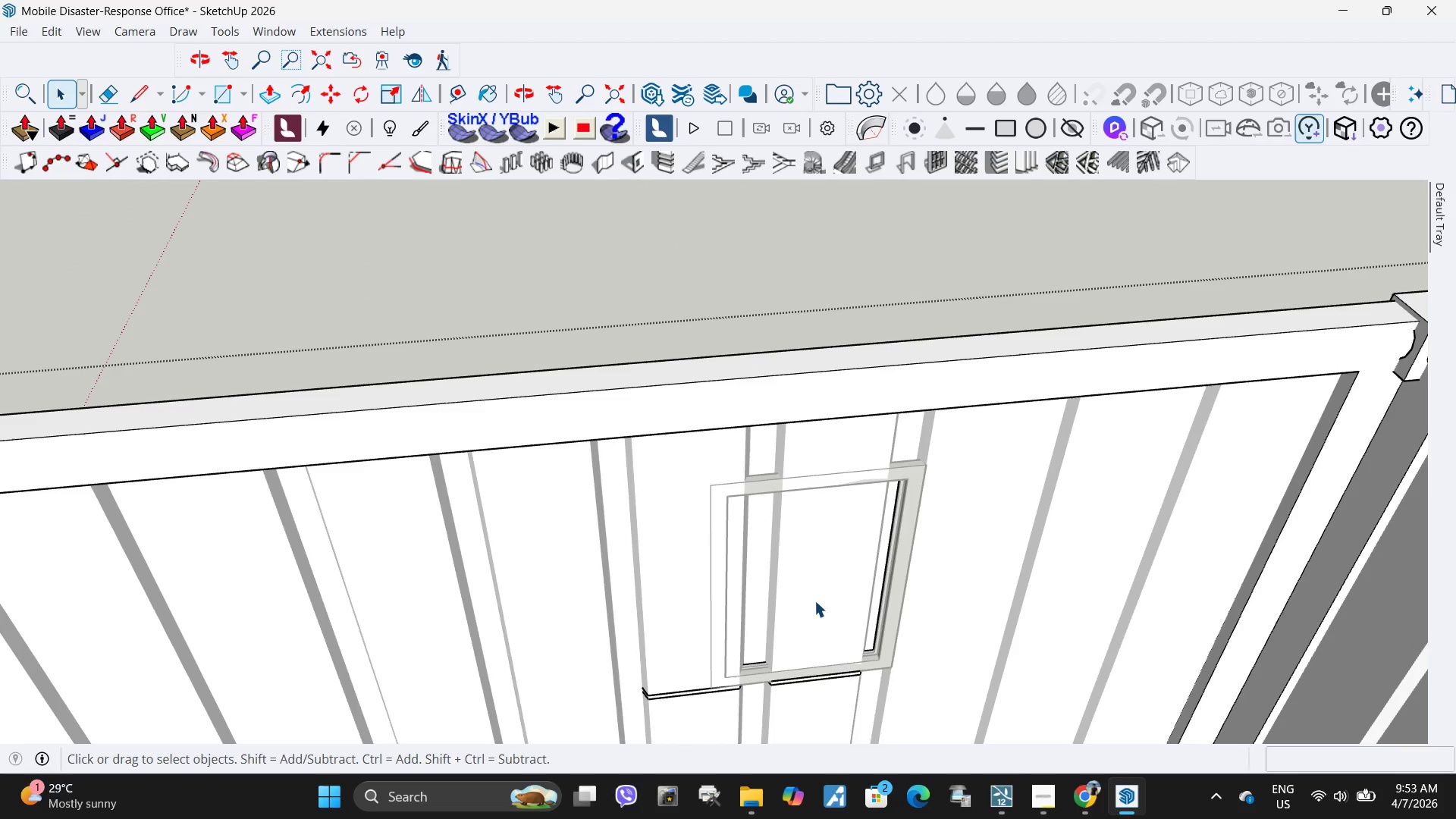 
left_click([814, 601])
 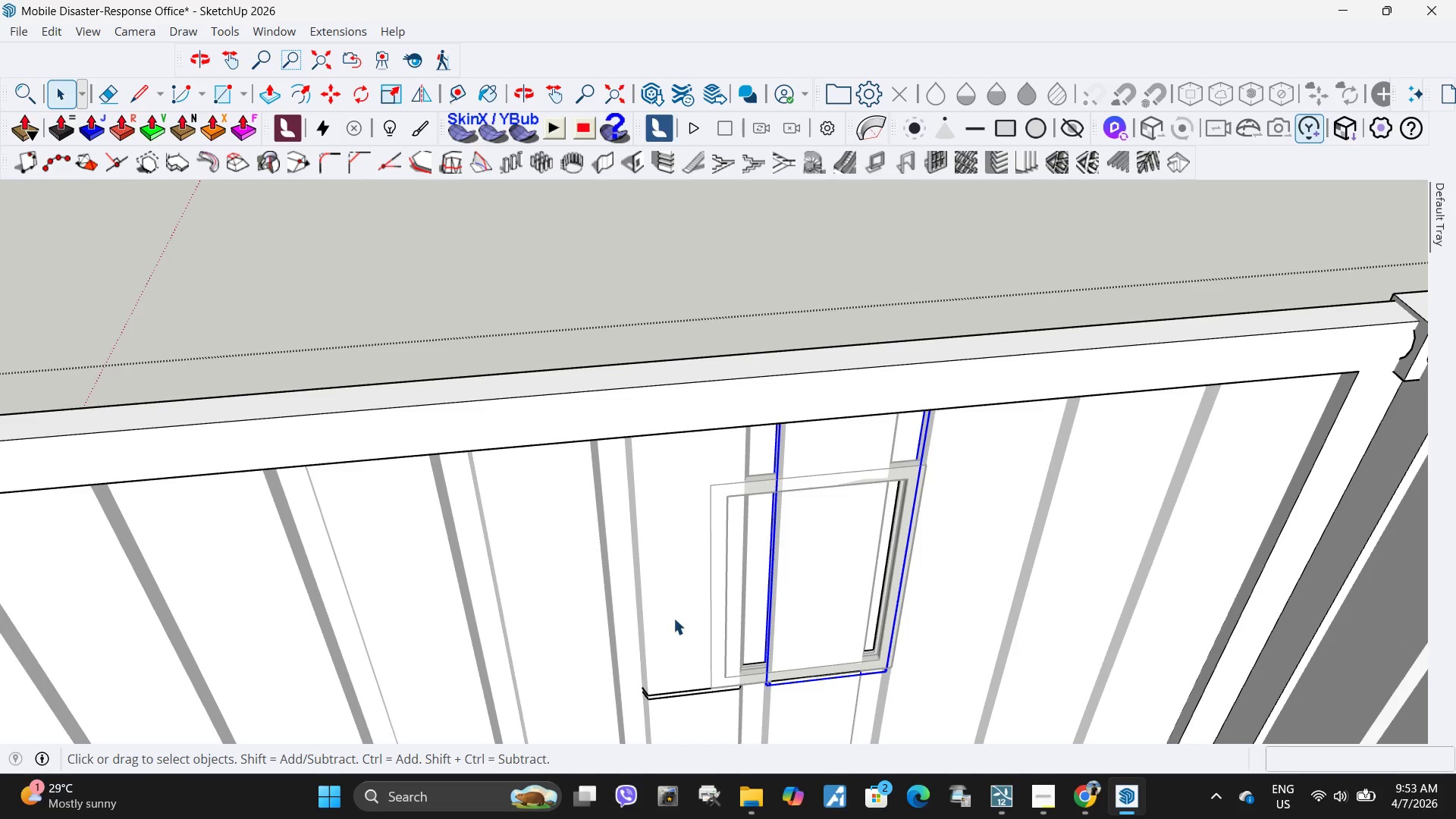 
hold_key(key=ControlLeft, duration=0.38)
left_click([702, 611])
 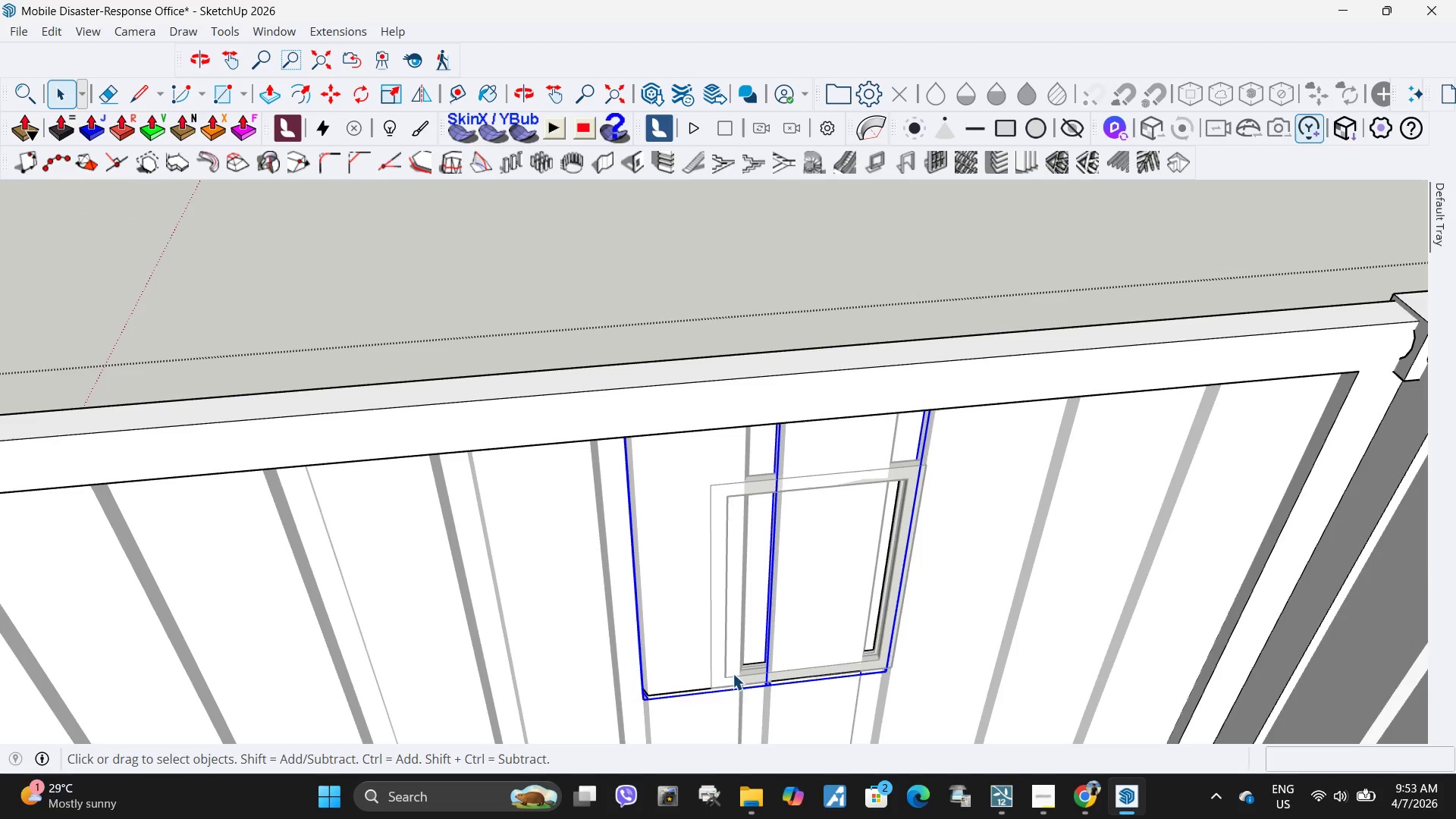 
scroll: coordinate [738, 683], scroll_direction: up, amount: 2.0
 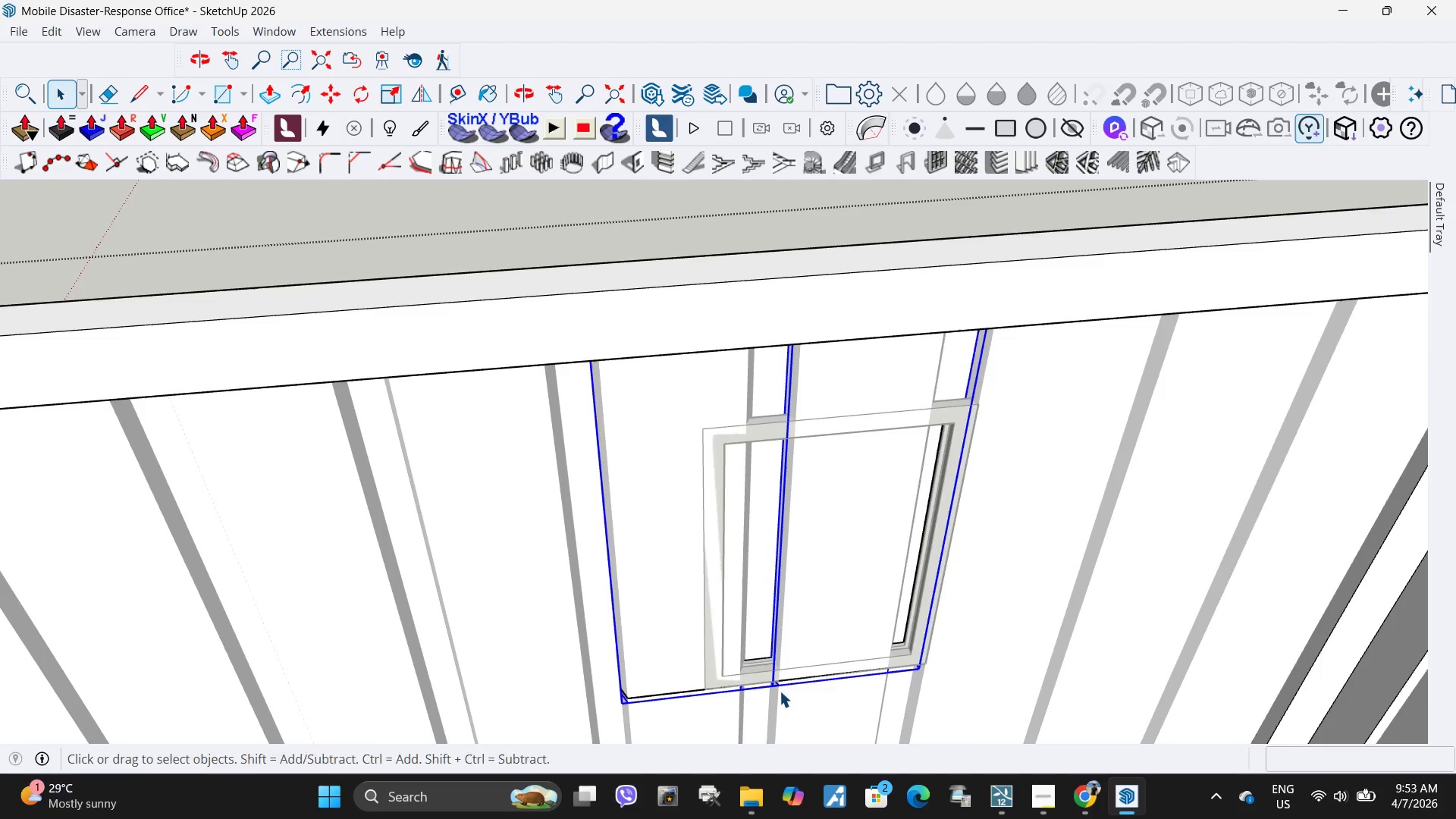 
key(S)
 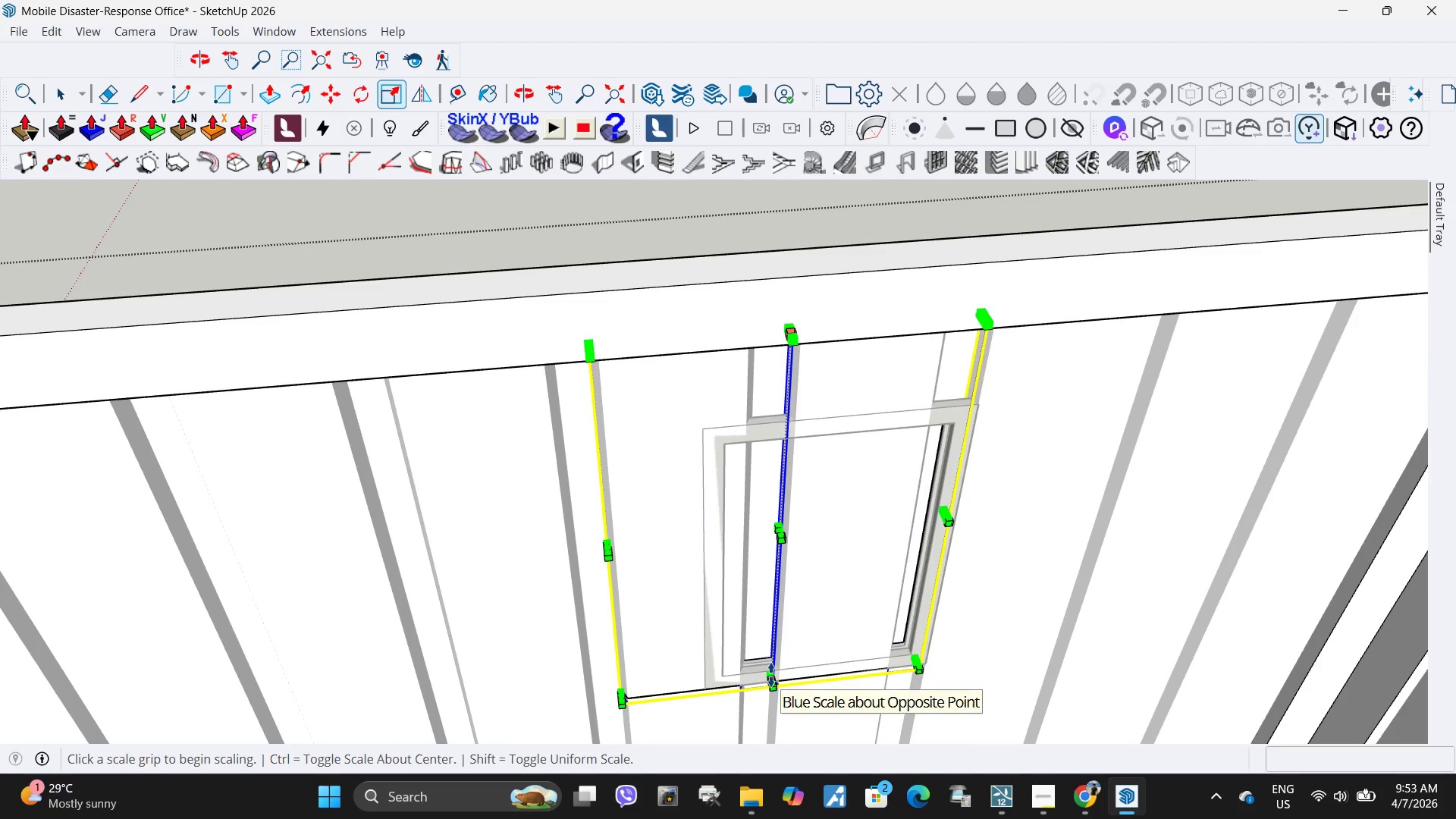 
left_click([771, 675])
 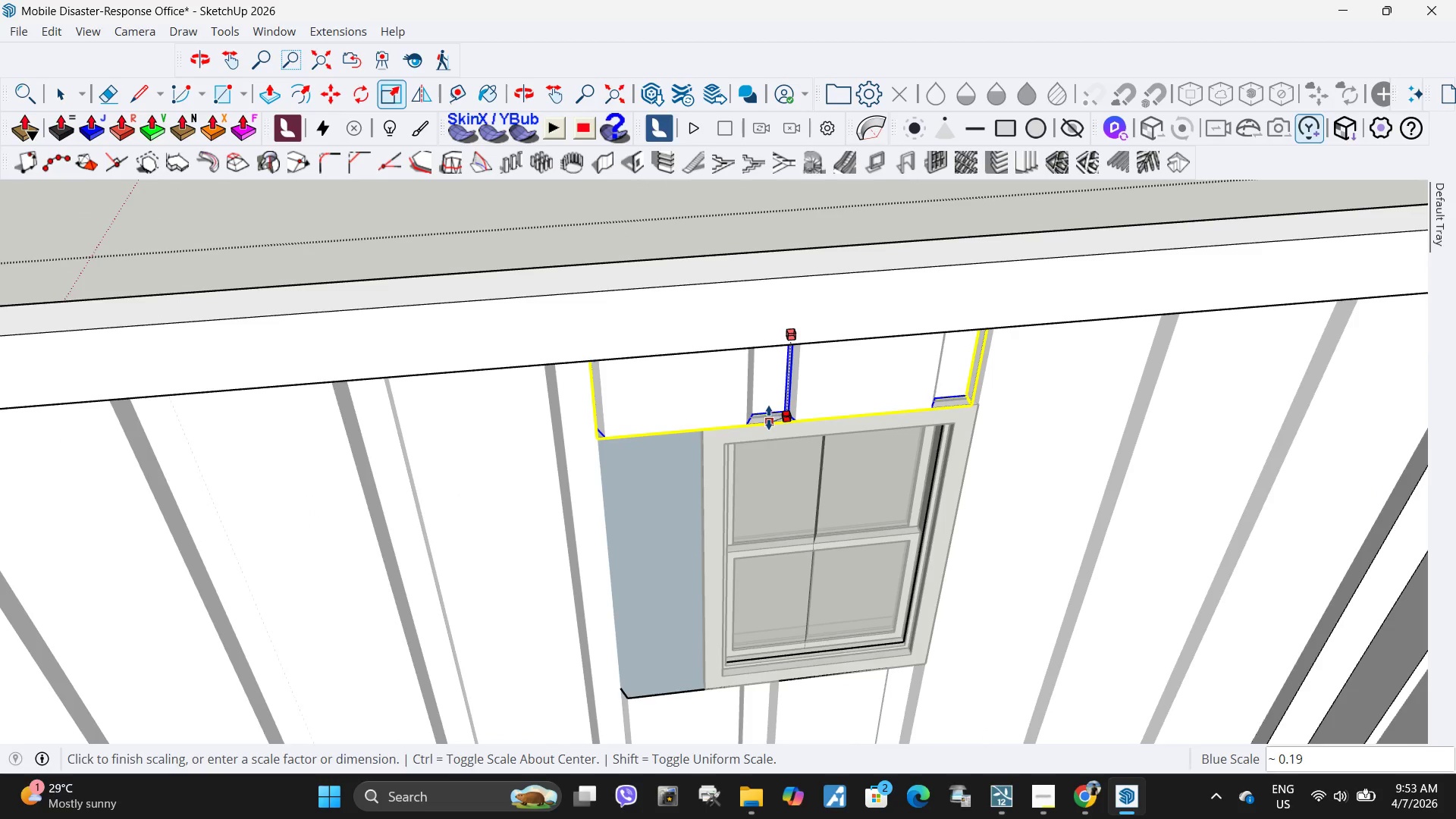 
left_click([769, 418])
 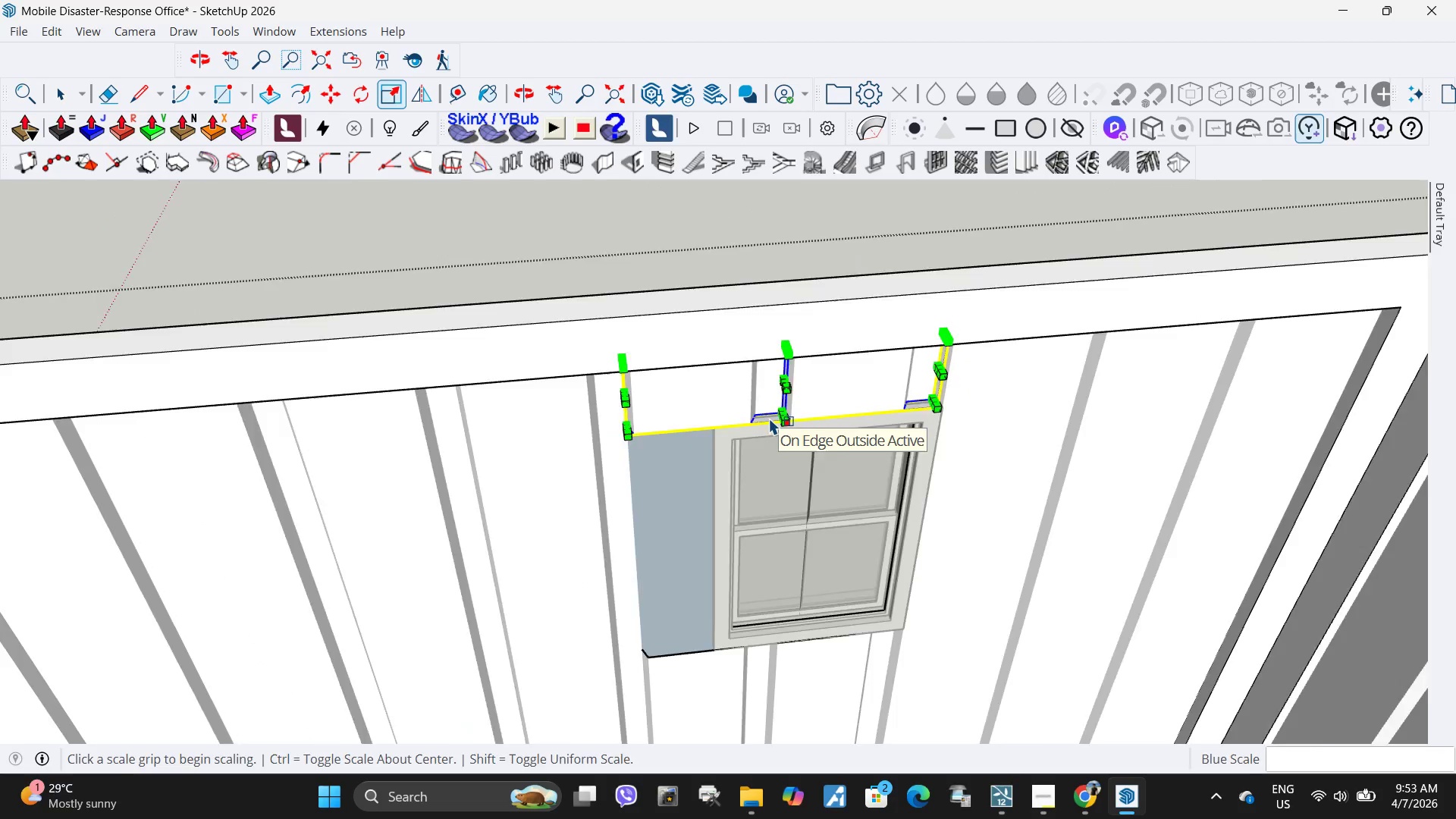 
key(Space)
 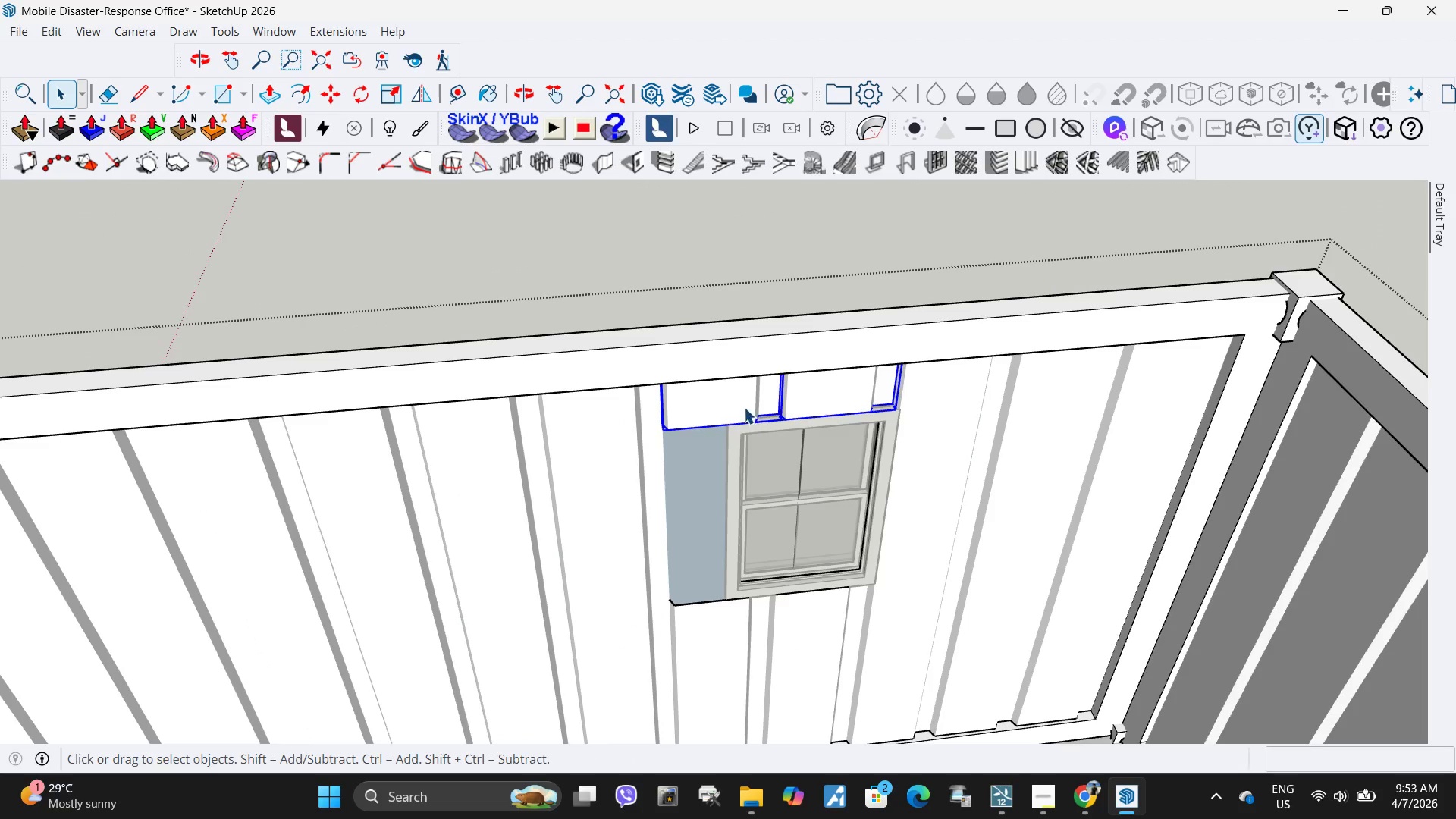 
scroll: coordinate [769, 418], scroll_direction: down, amount: 5.0
 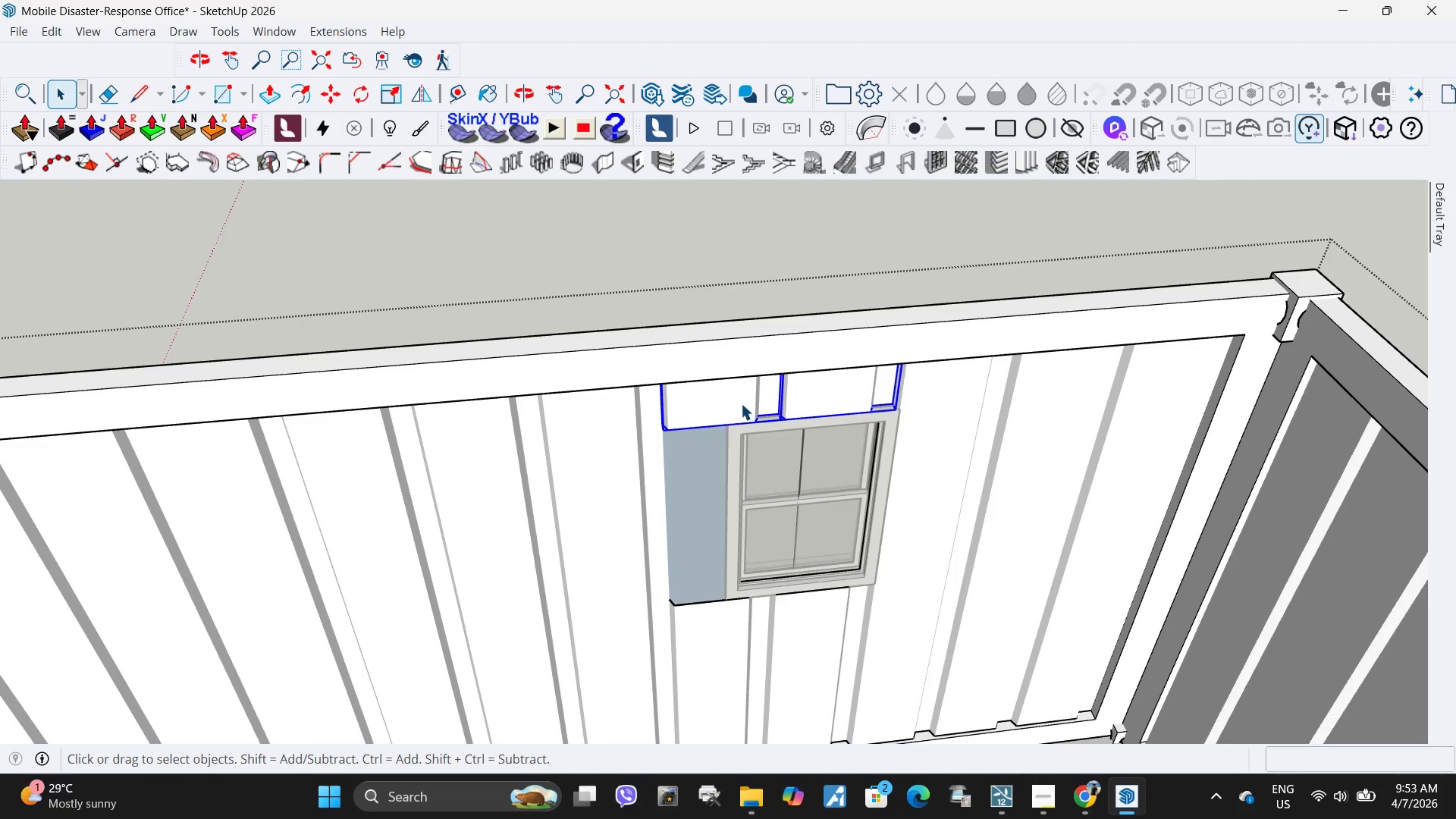 
left_click([741, 403])
 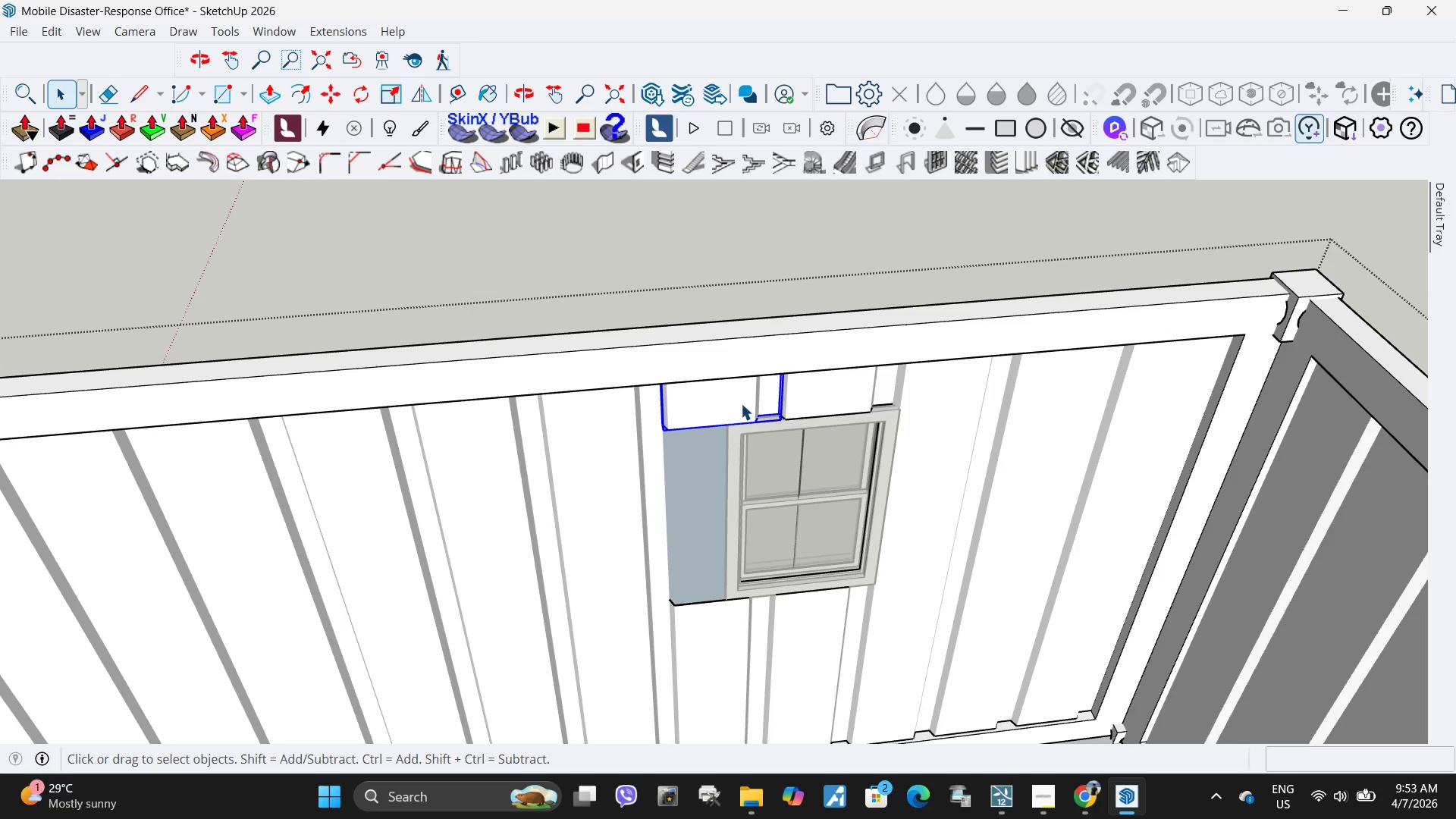 
scroll: coordinate [636, 274], scroll_direction: up, amount: 11.0
 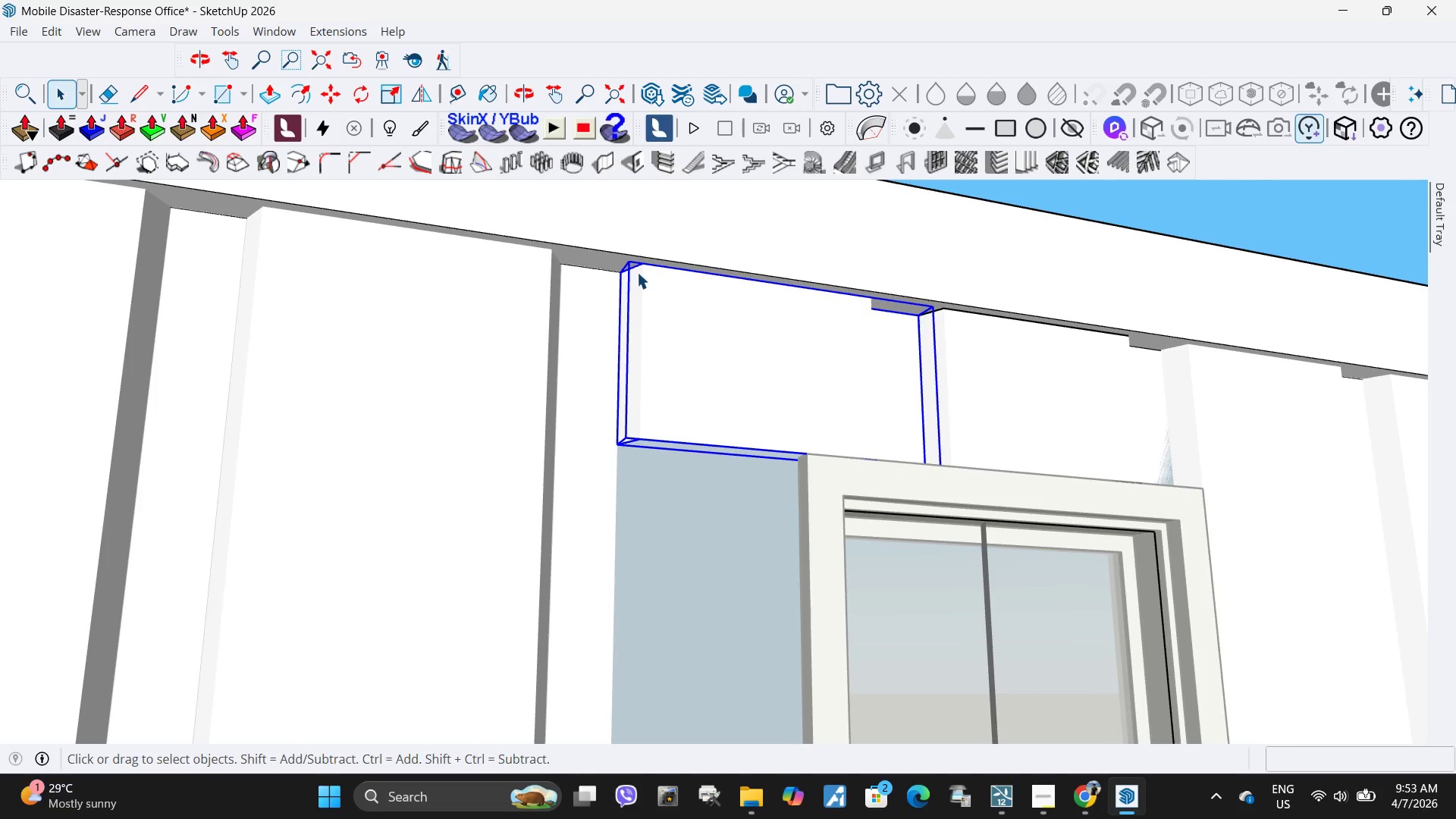 
key(M)
 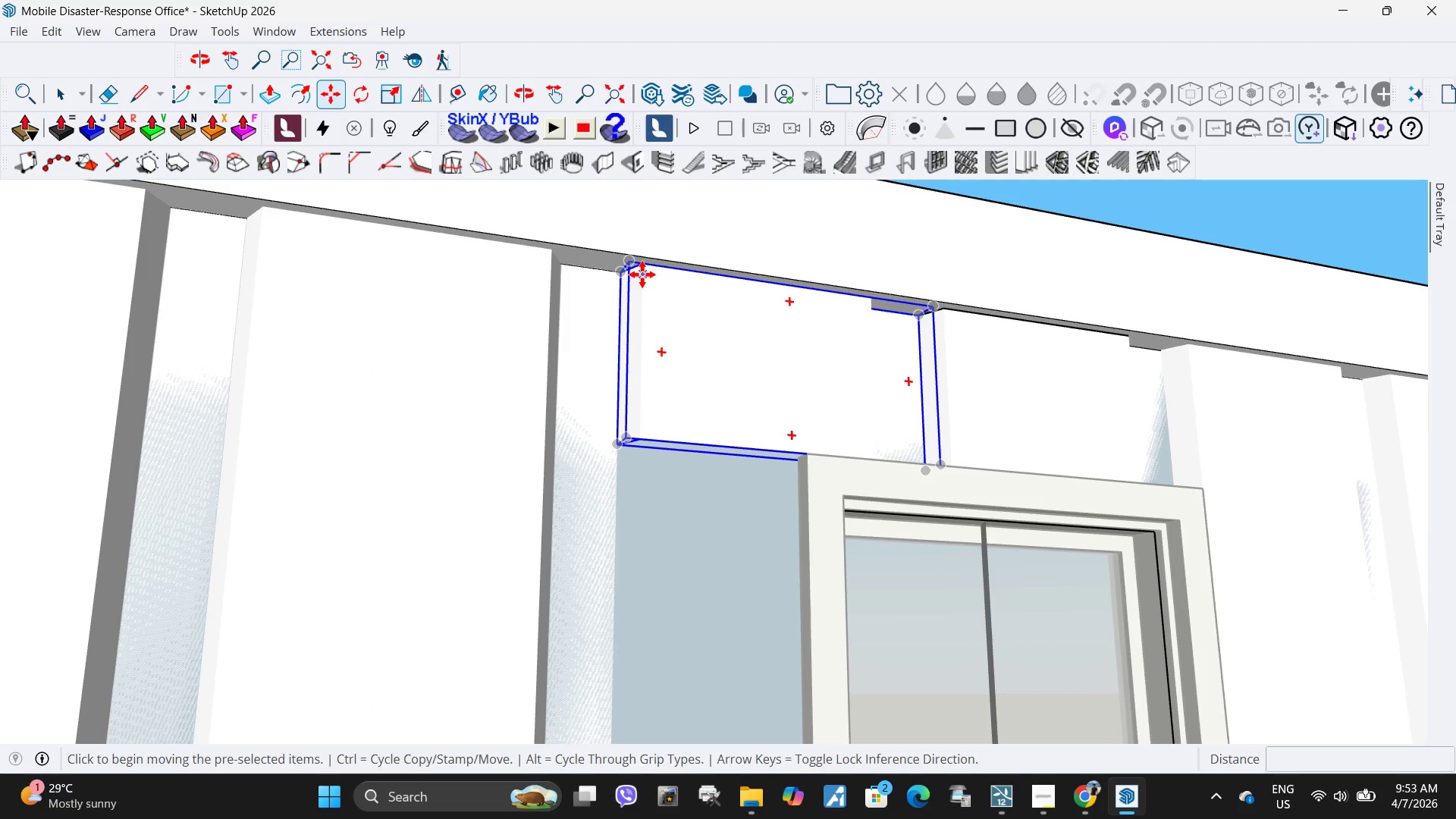 
key(Control+ControlLeft)
 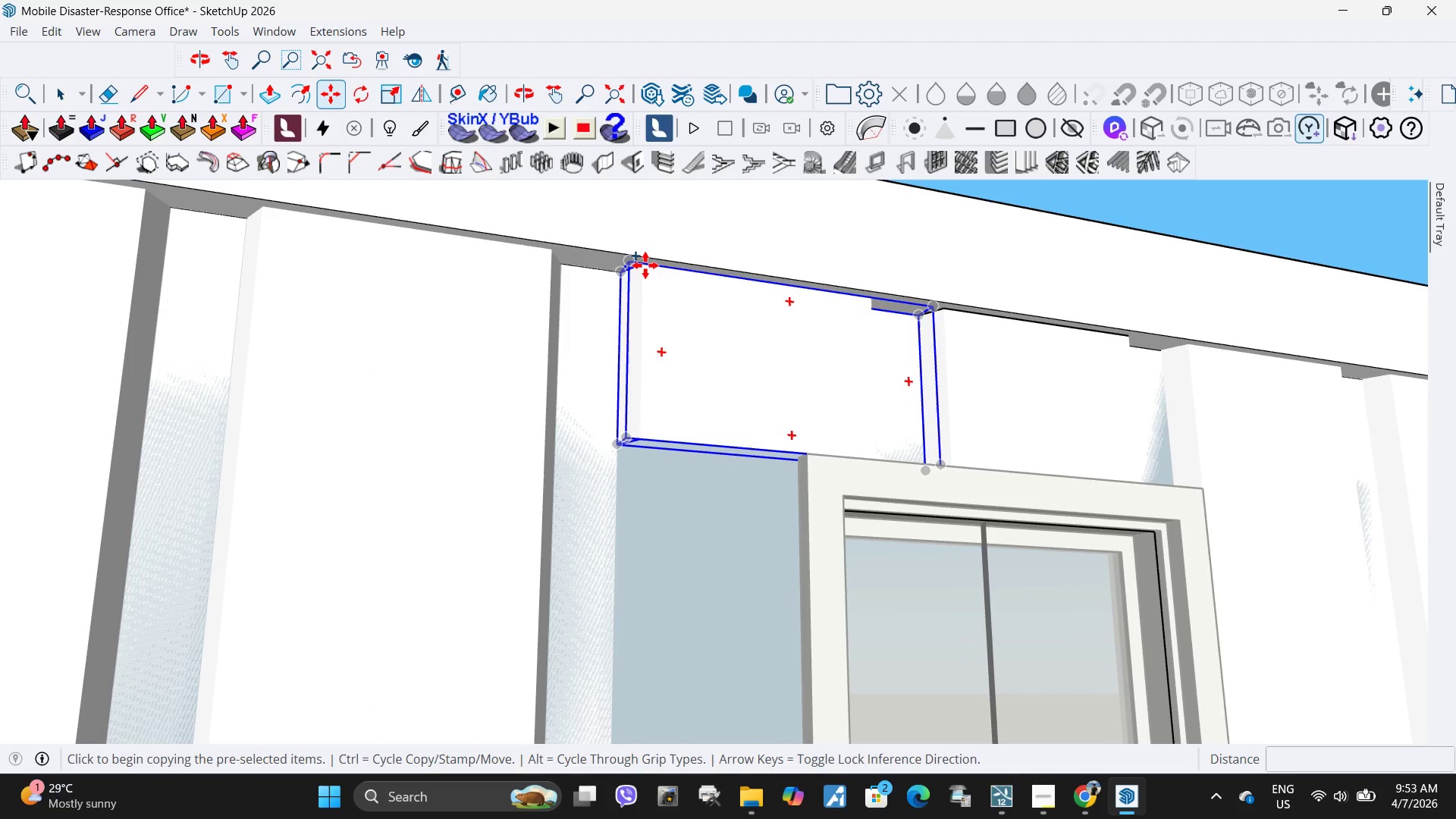 
left_click([642, 264])
 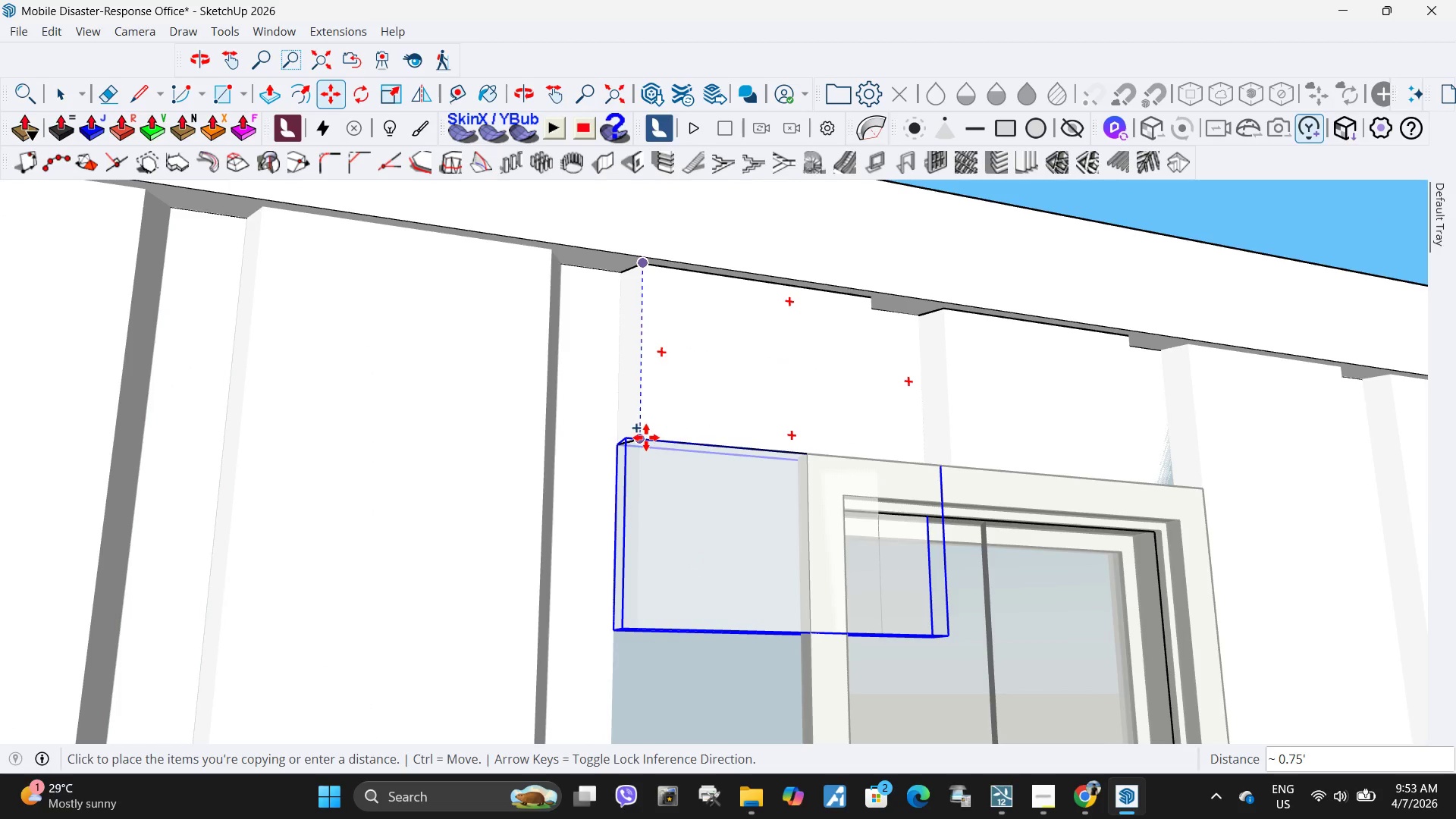 
left_click([646, 438])
 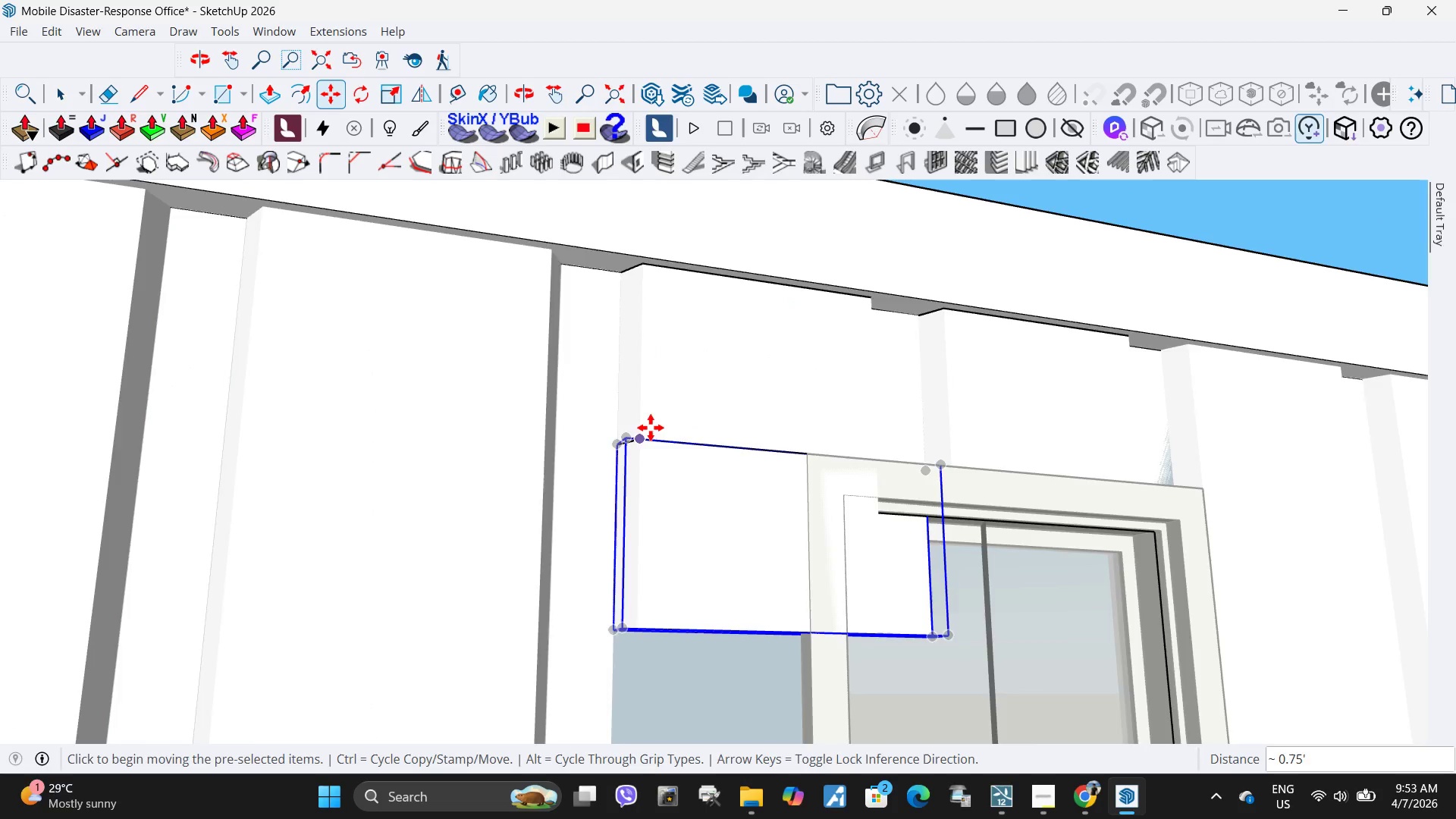 
scroll: coordinate [736, 439], scroll_direction: down, amount: 13.0
 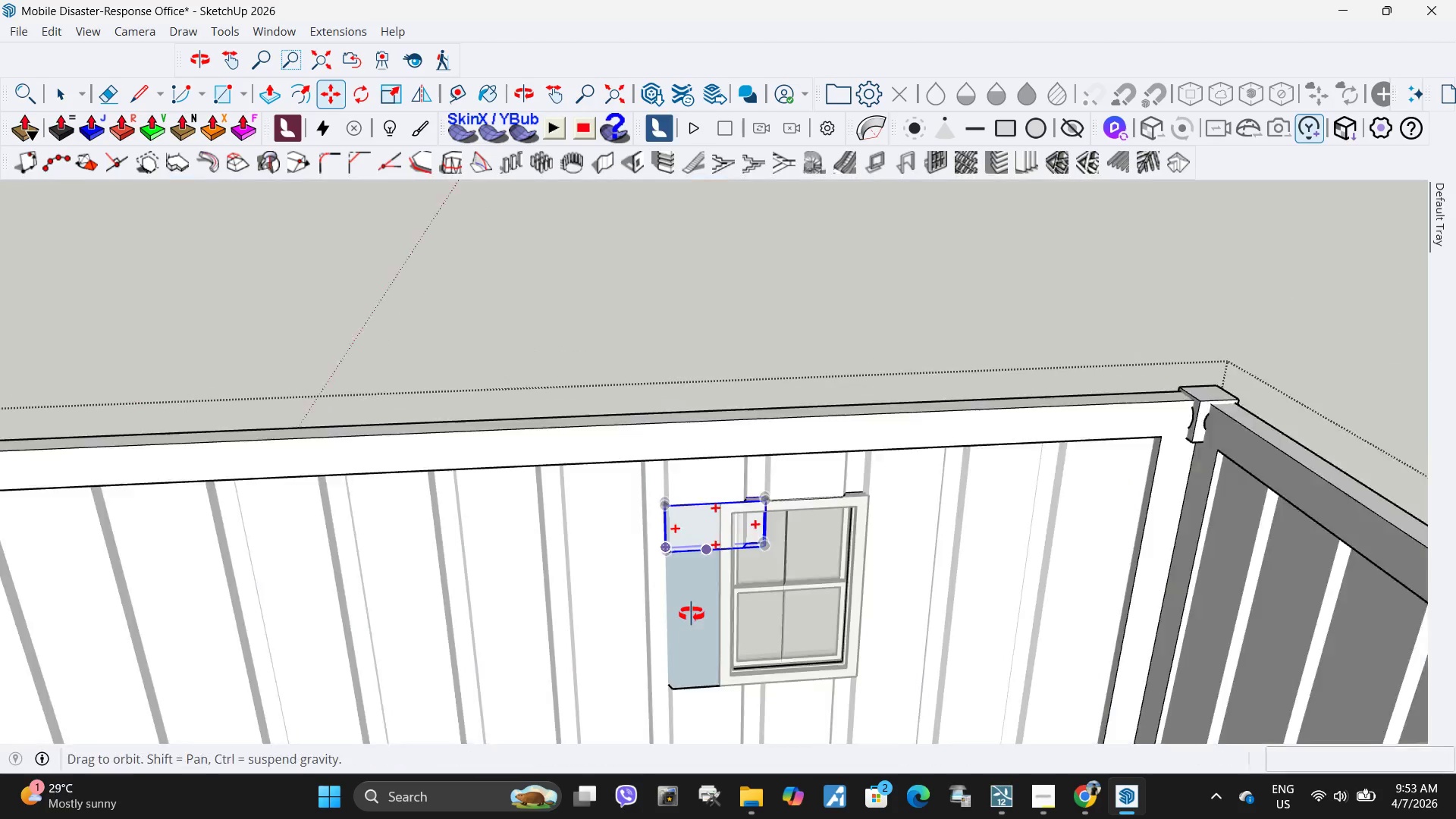 
scroll: coordinate [706, 578], scroll_direction: up, amount: 4.0
 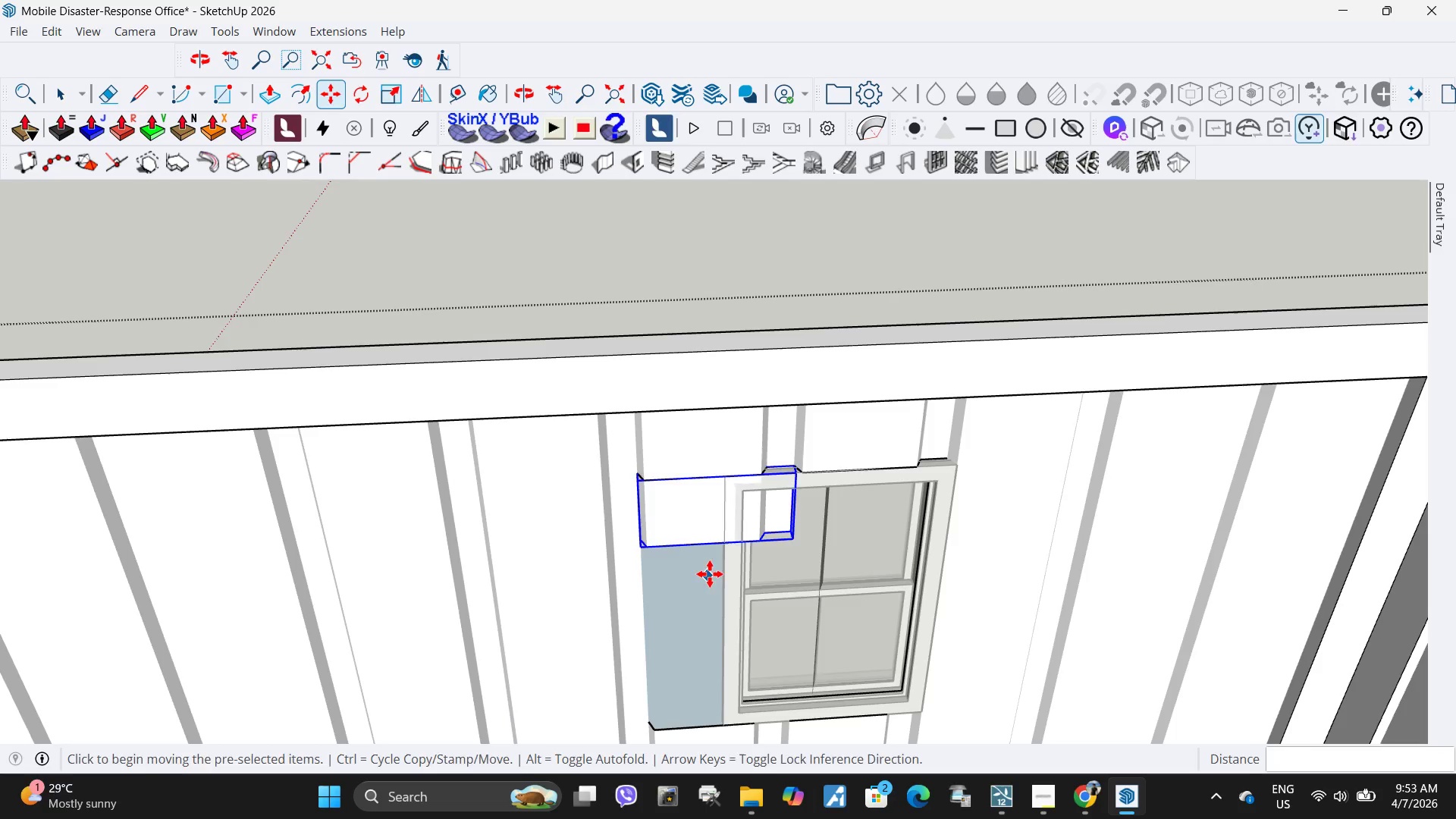 
key(S)
 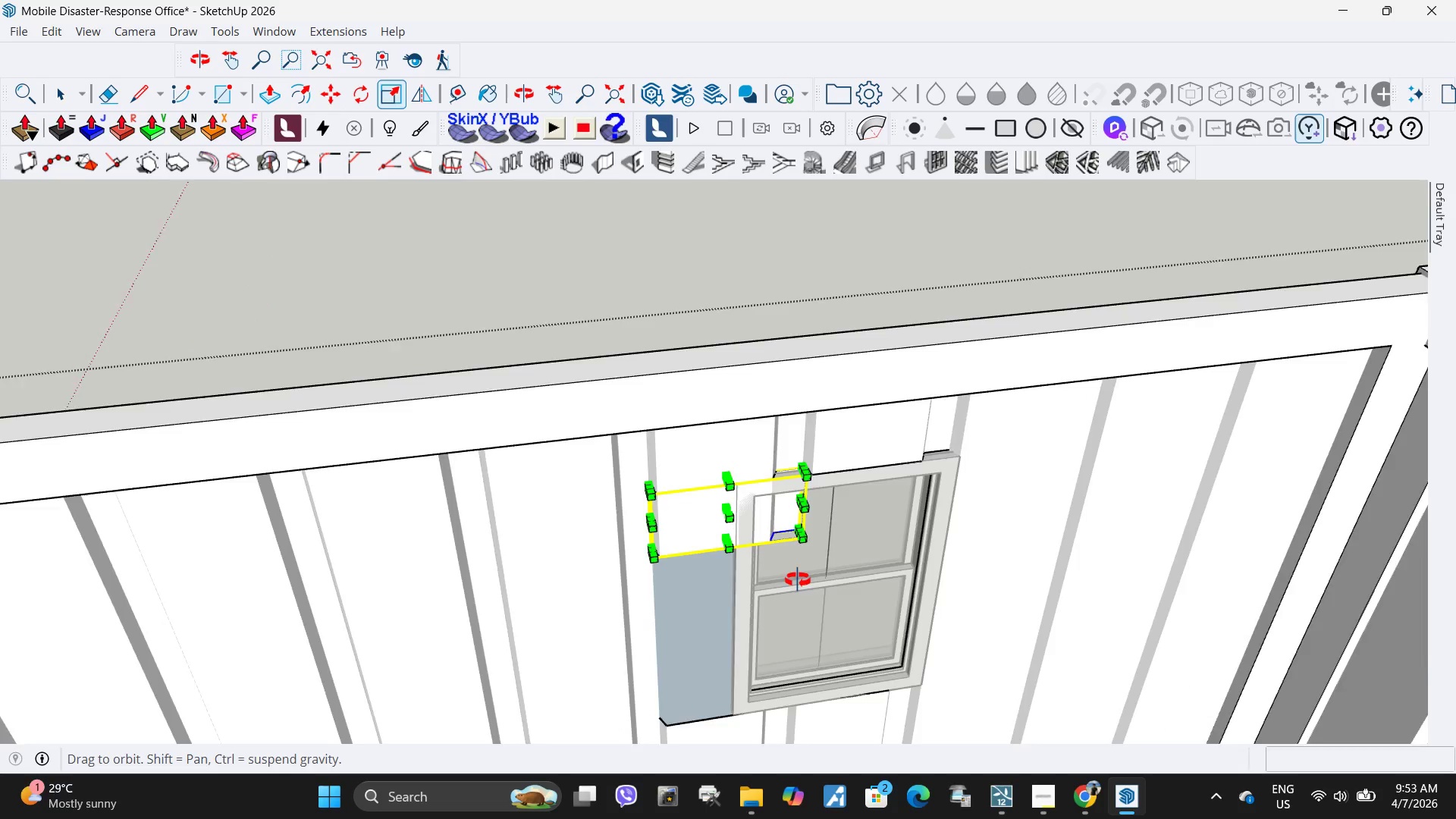 
scroll: coordinate [839, 529], scroll_direction: up, amount: 4.0
 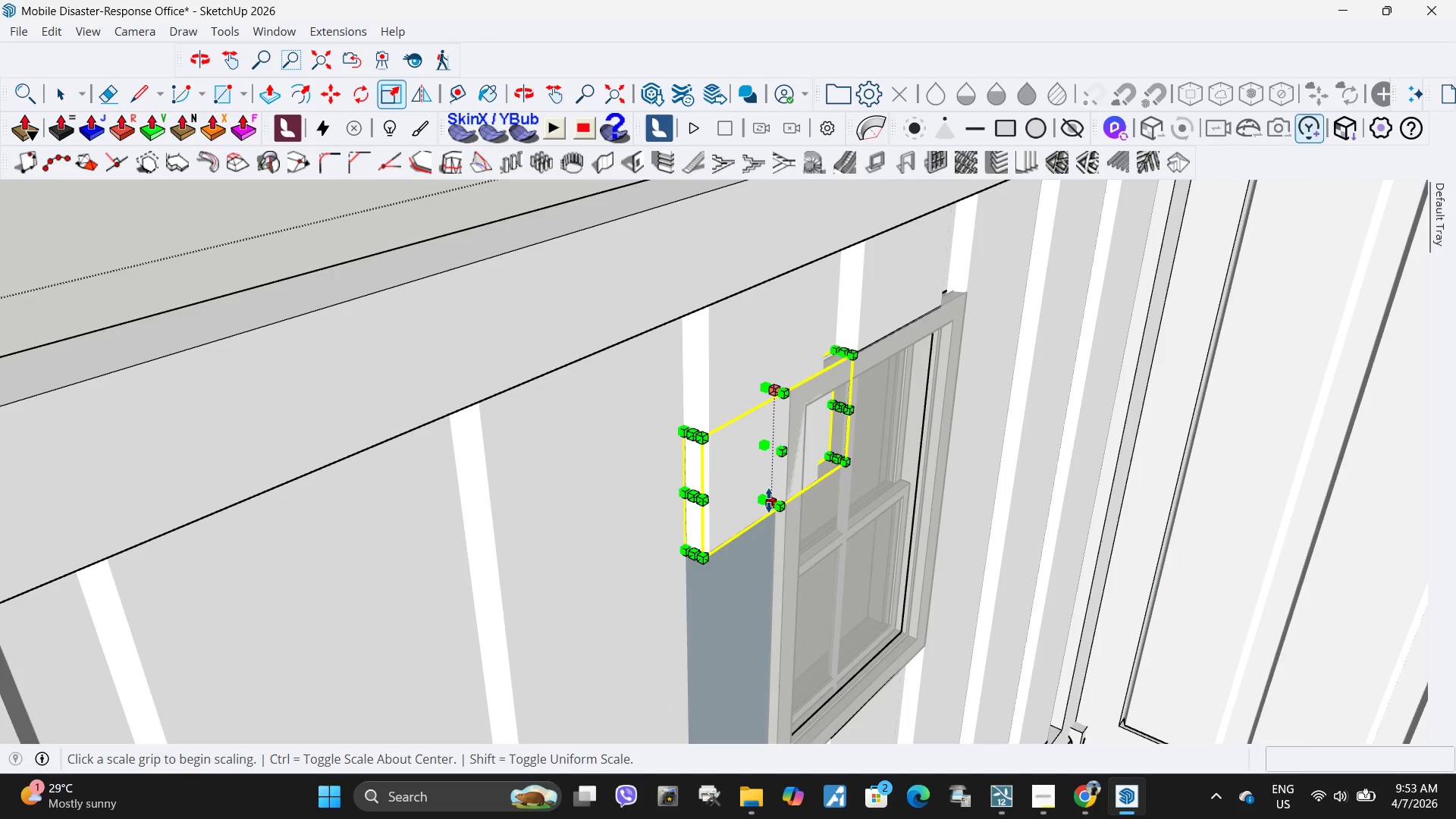 
left_click([769, 501])
 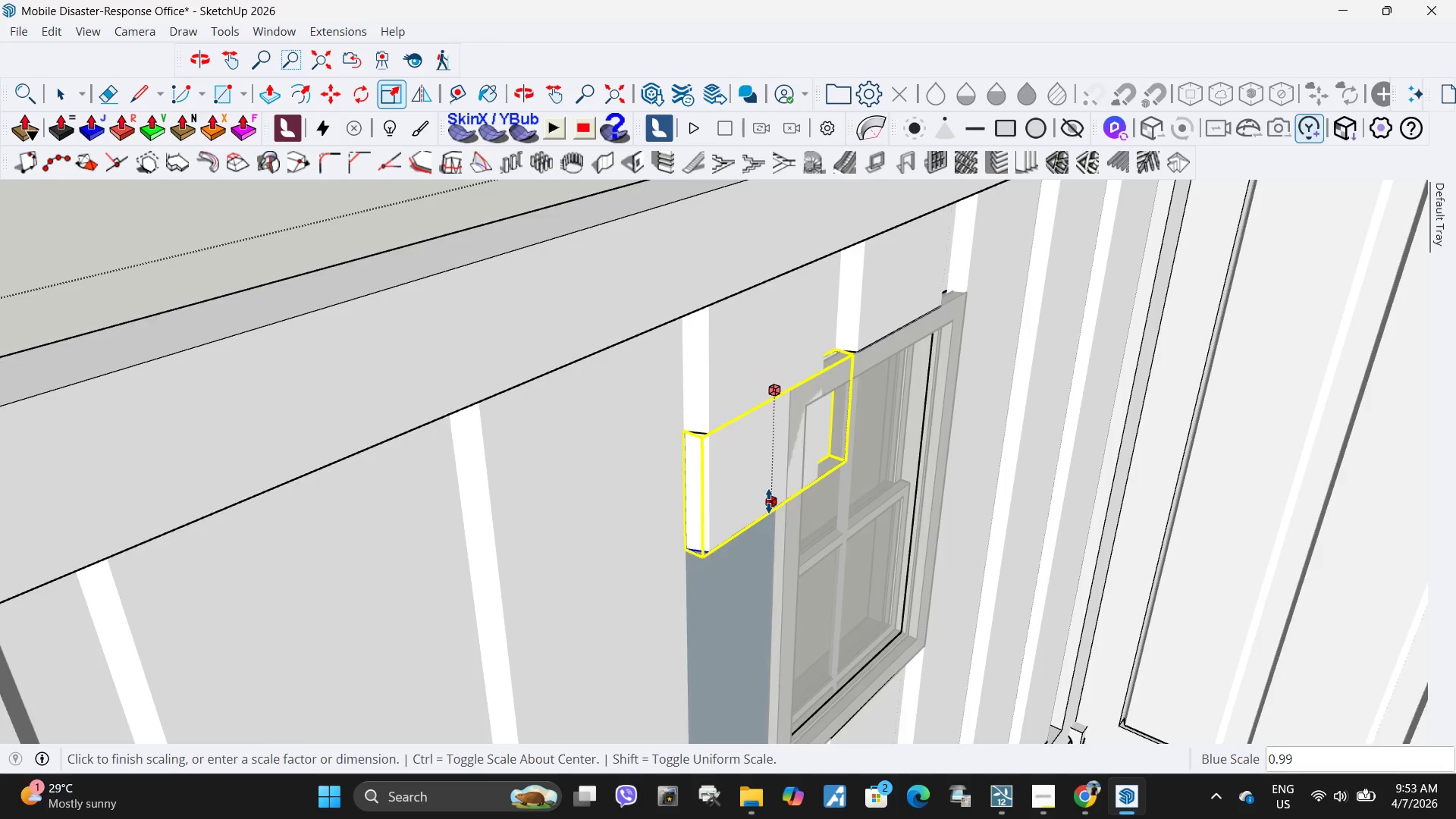 
scroll: coordinate [767, 506], scroll_direction: down, amount: 5.0
 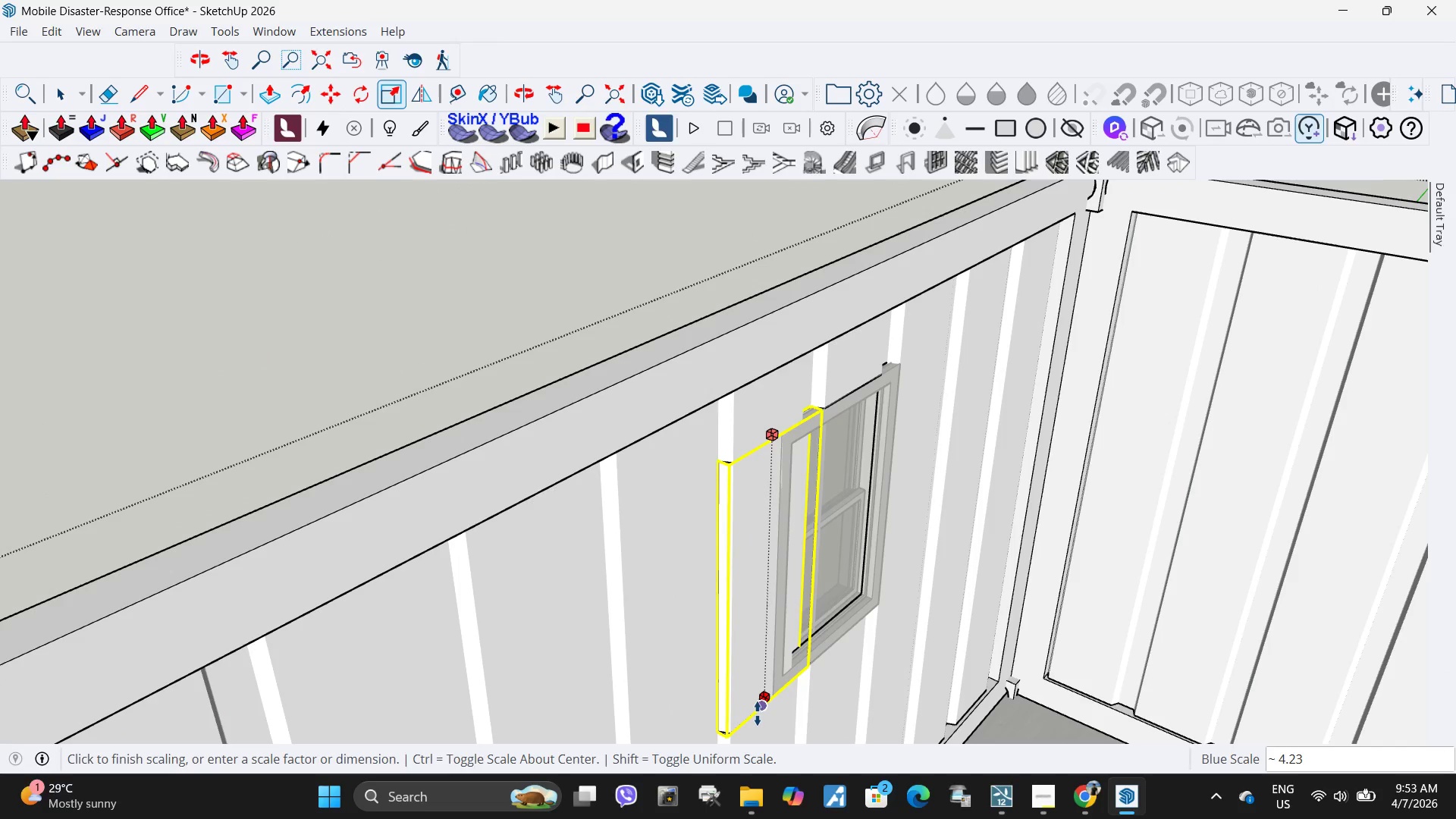 
left_click([758, 713])
 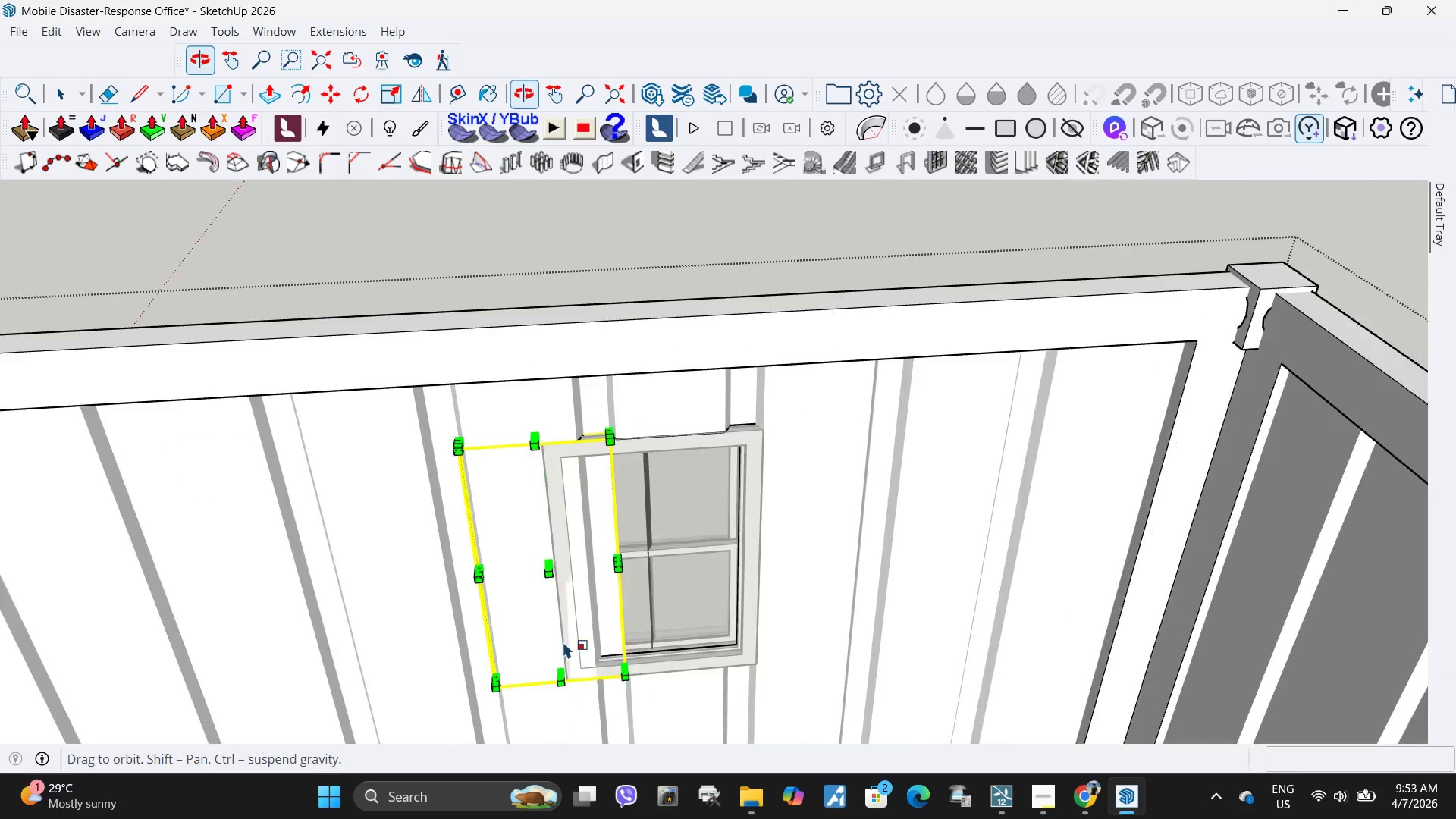 
scroll: coordinate [631, 582], scroll_direction: up, amount: 4.0
 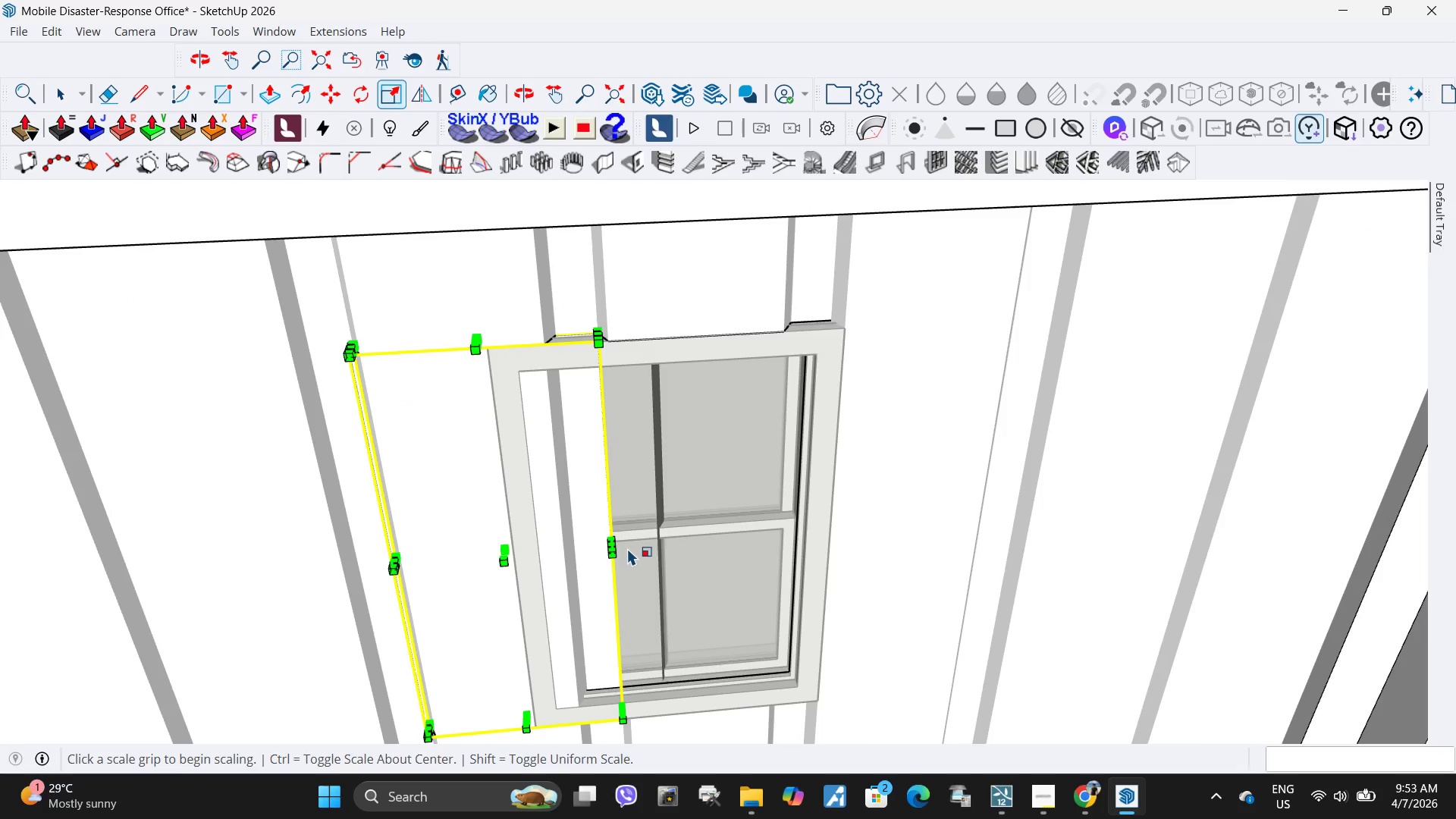 
key(S)
 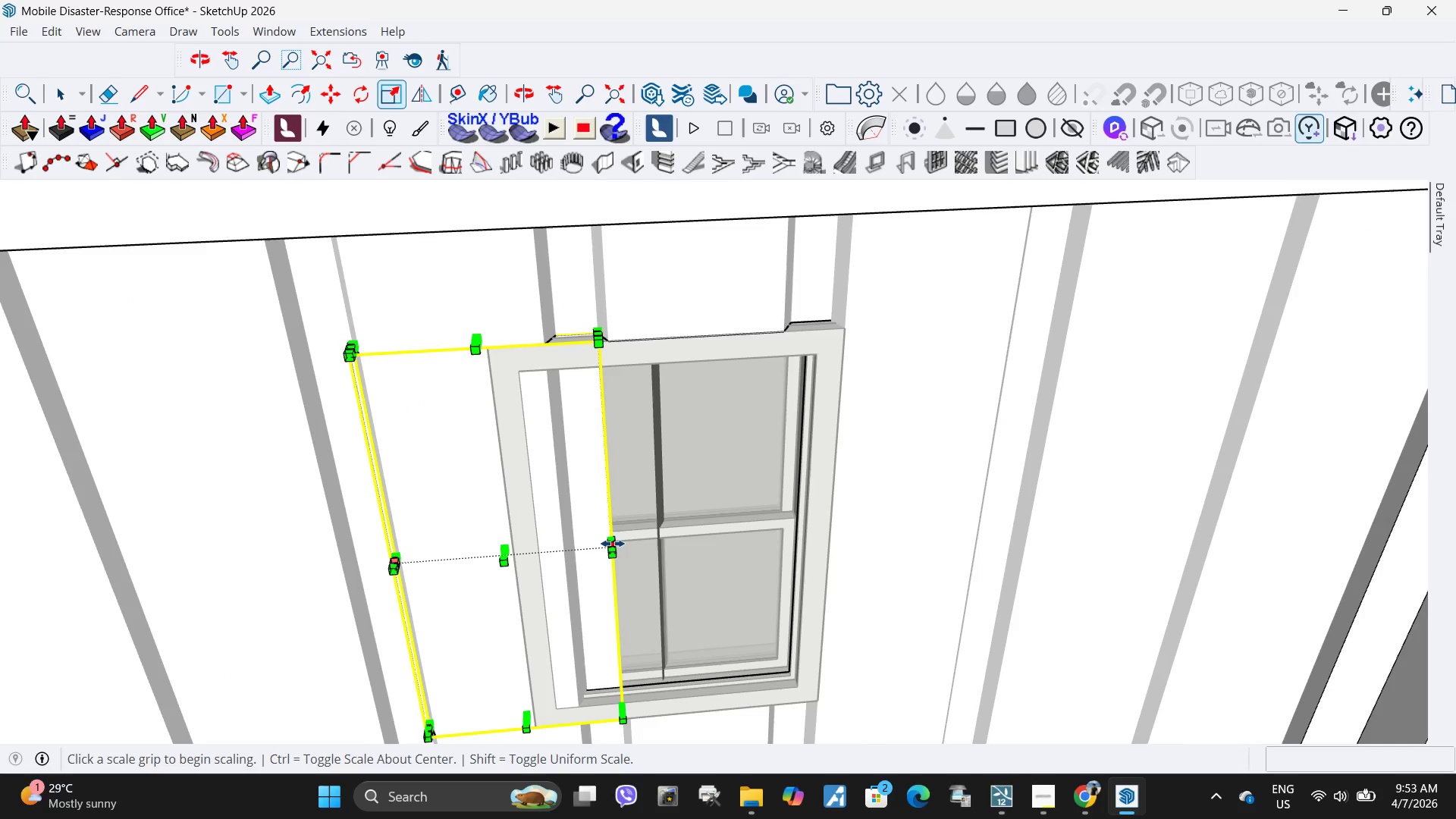 
left_click([613, 544])
 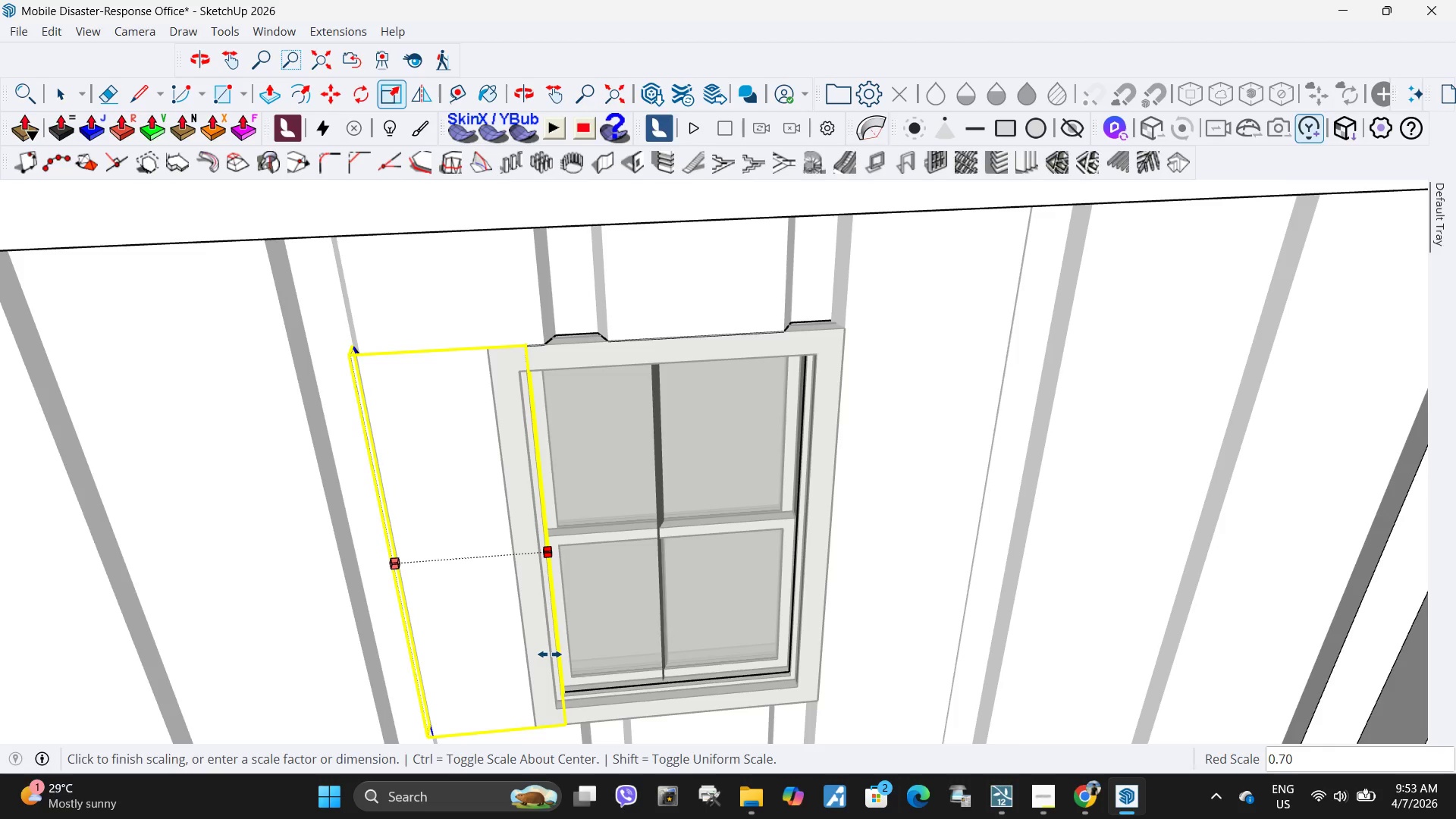 
wait(7.0)
 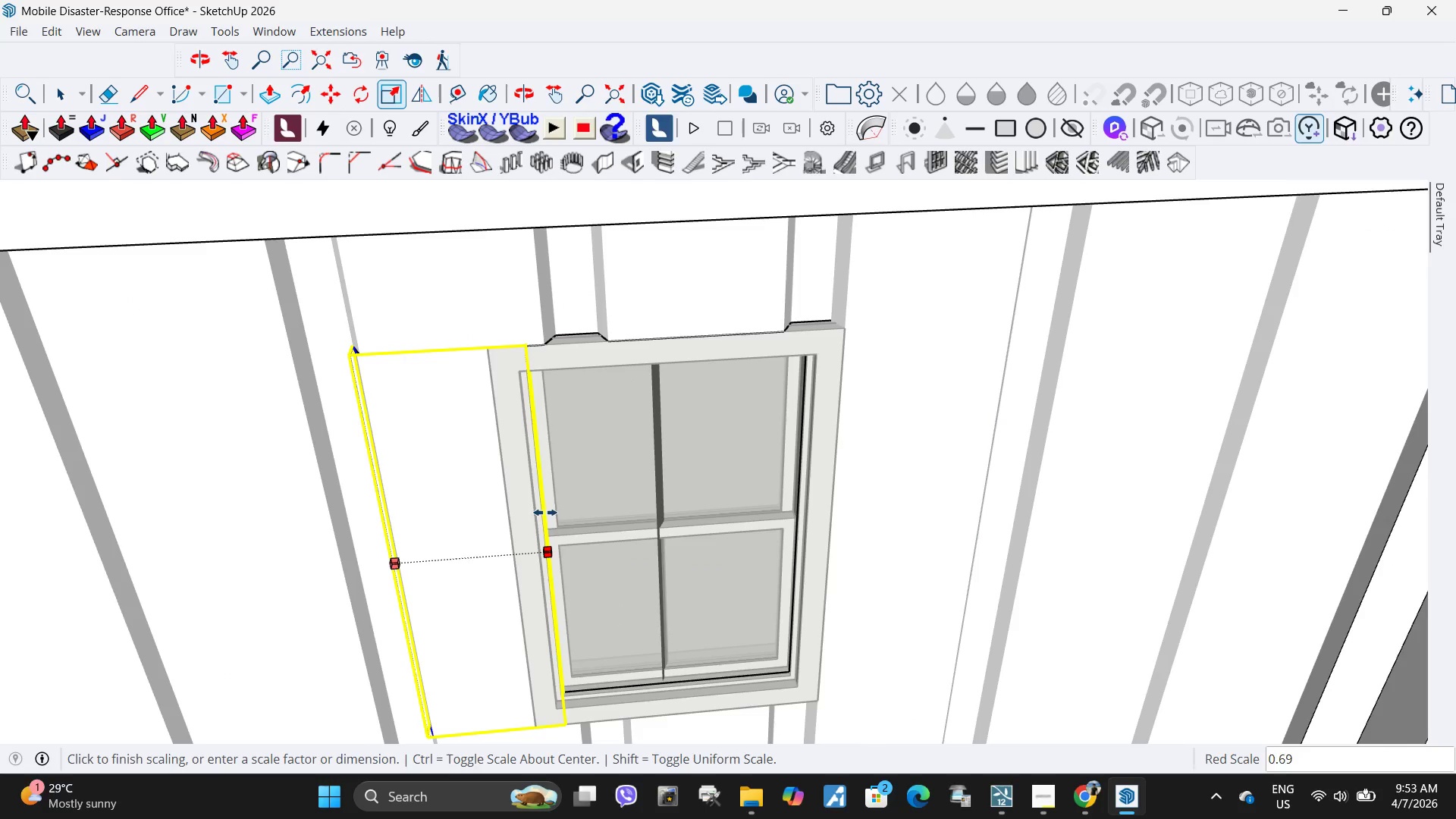 
scroll: coordinate [542, 686], scroll_direction: up, amount: 4.0
 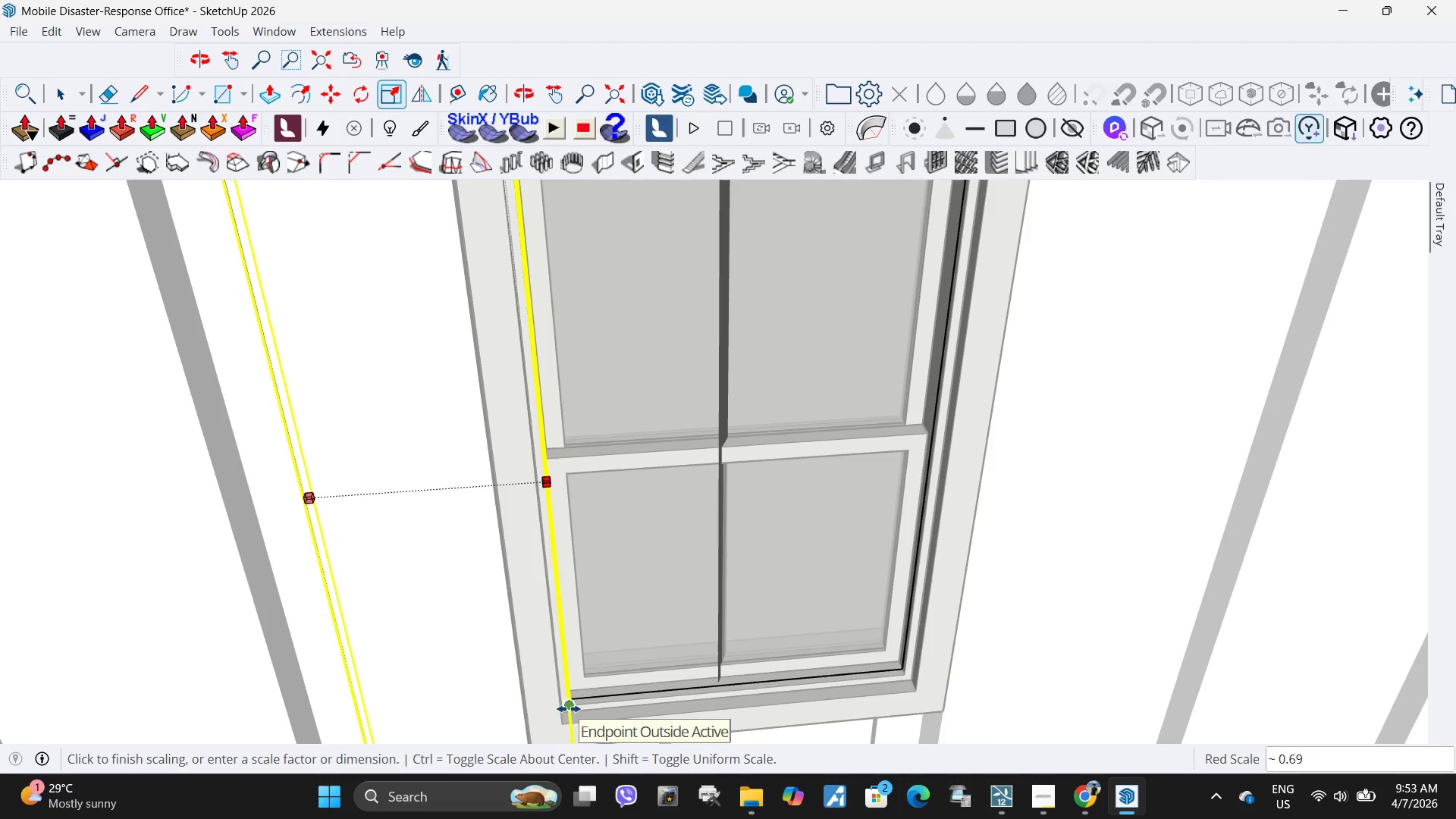 
left_click([569, 709])
 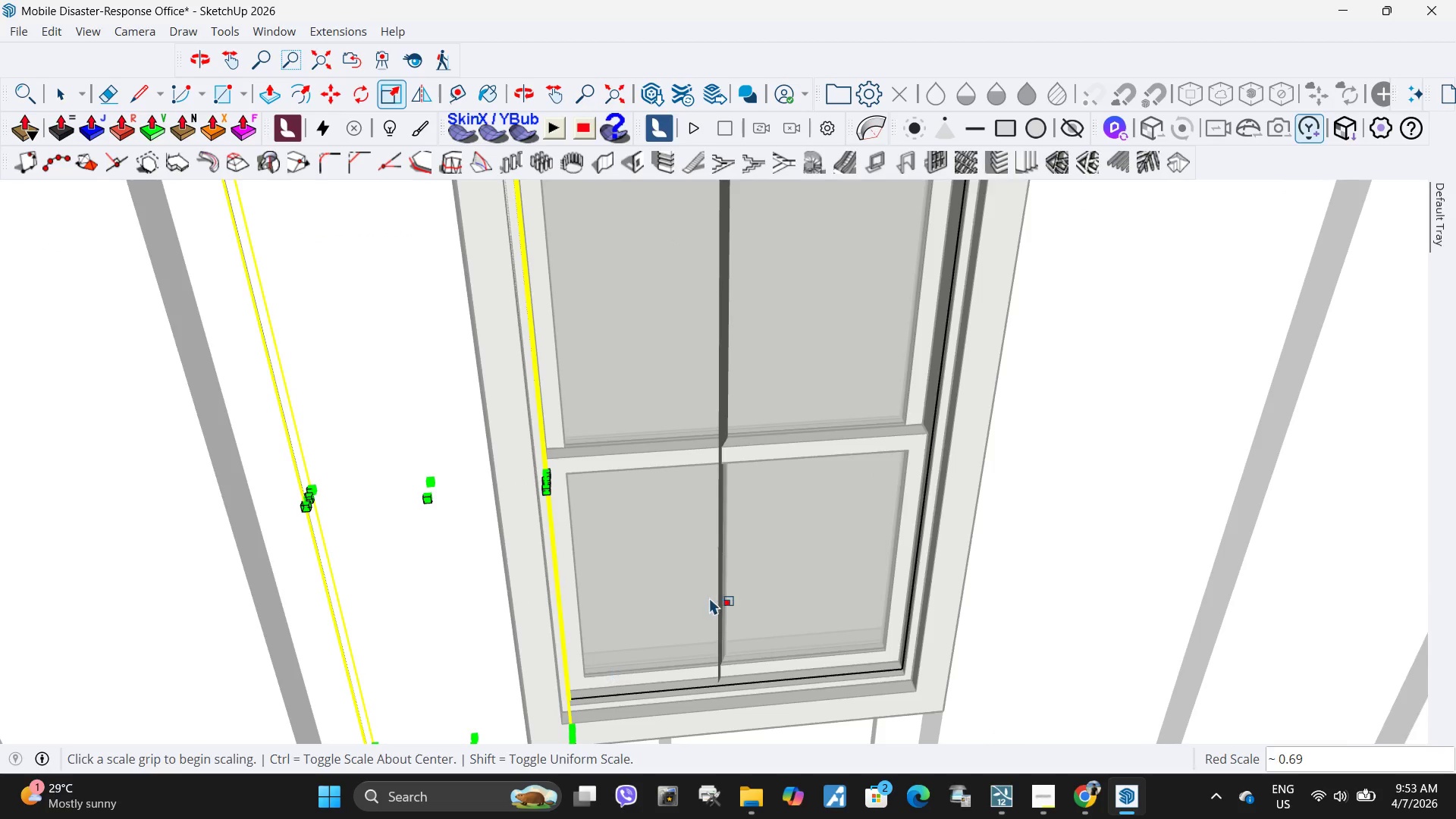 
scroll: coordinate [709, 598], scroll_direction: down, amount: 9.0
 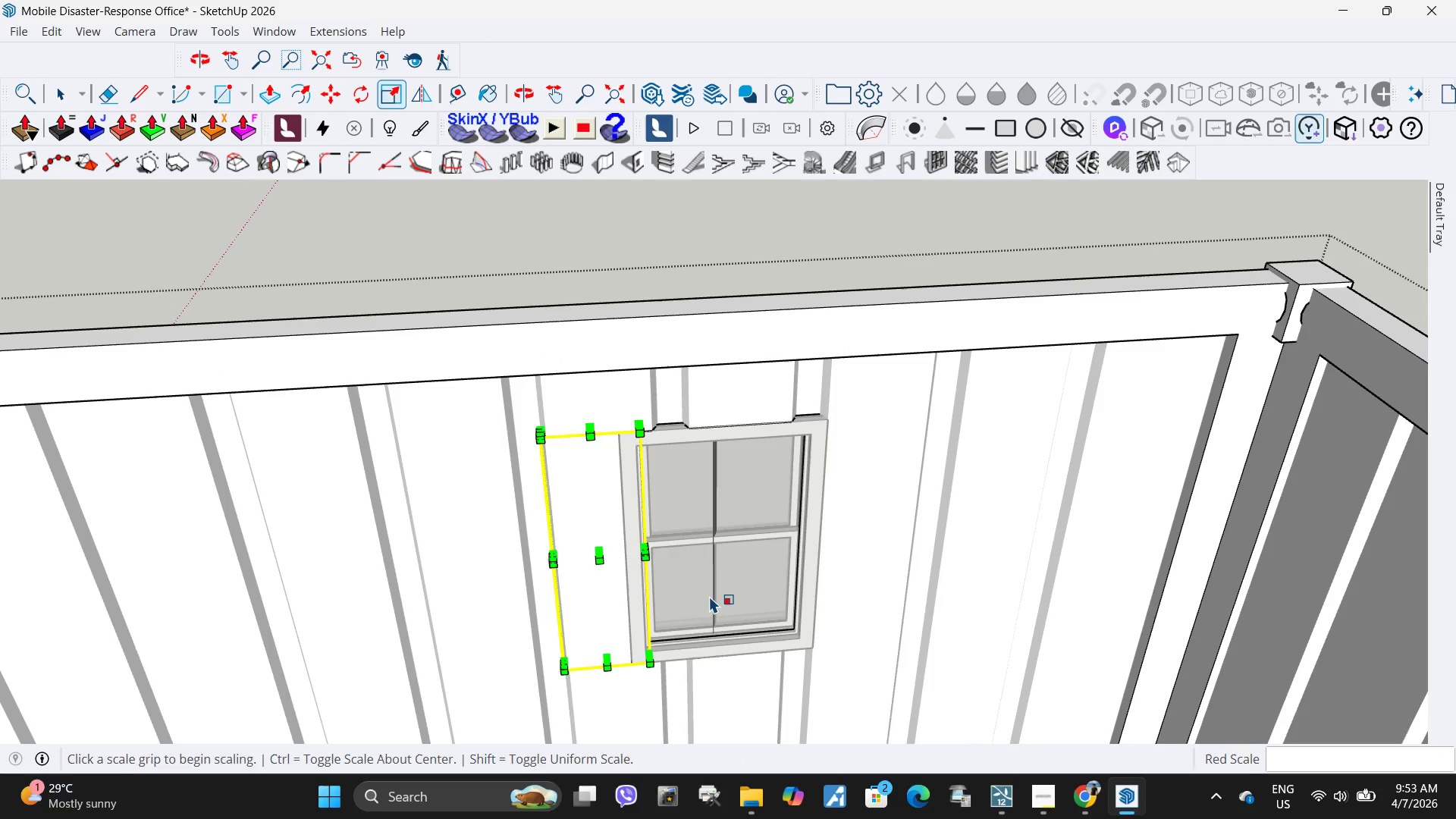 
key(Space)
 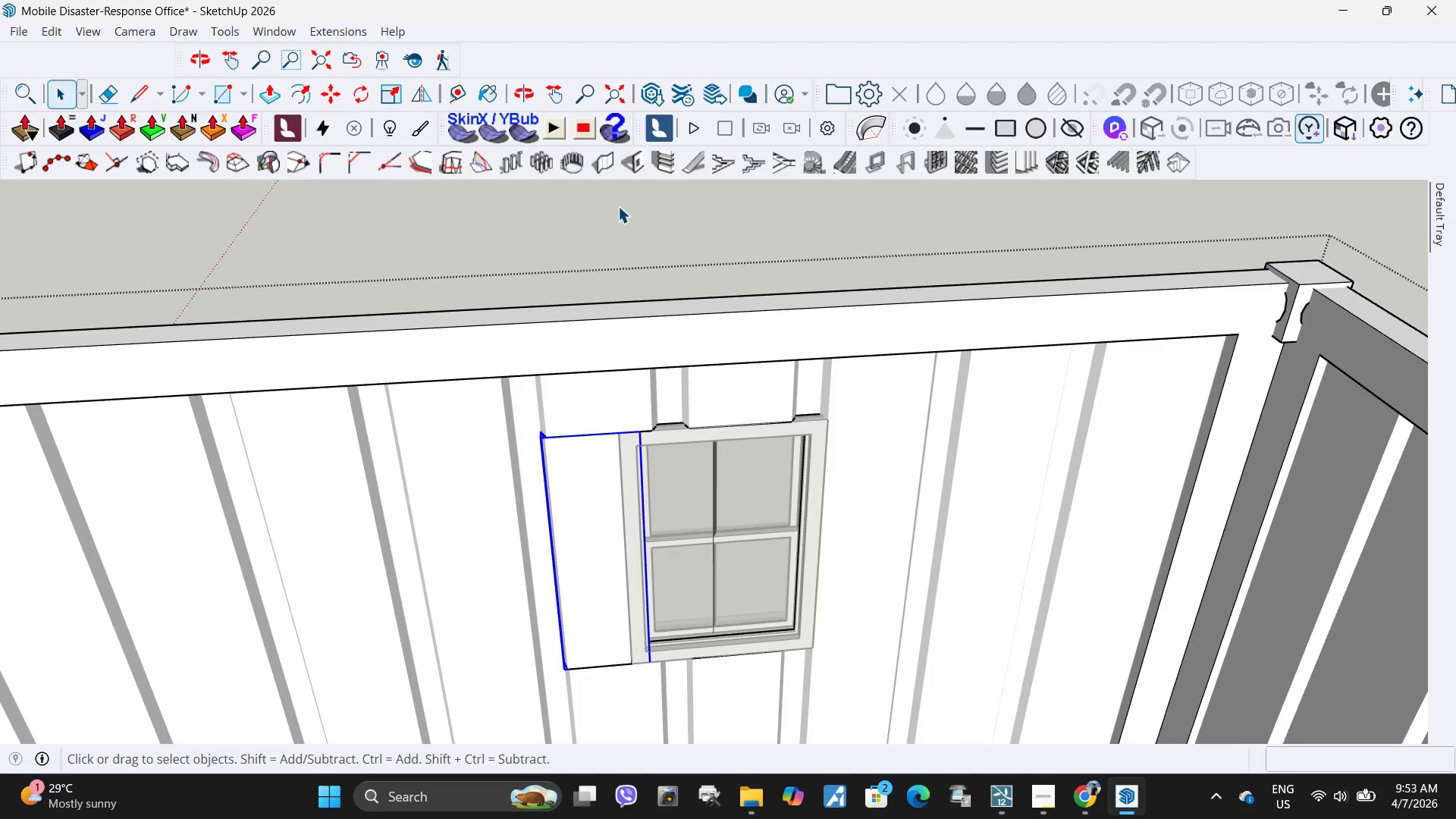 
left_click([618, 206])
 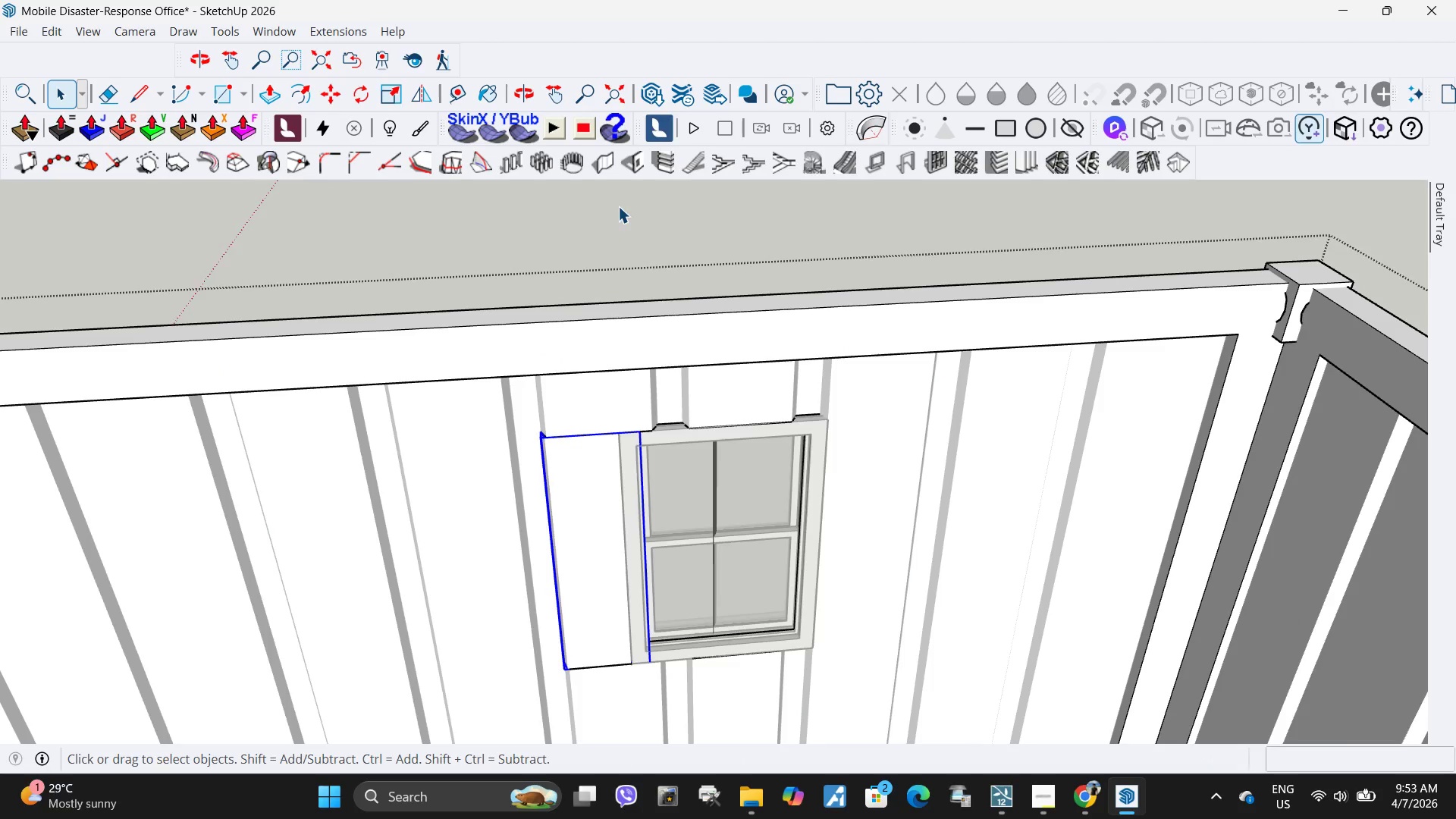 
key(Escape)
 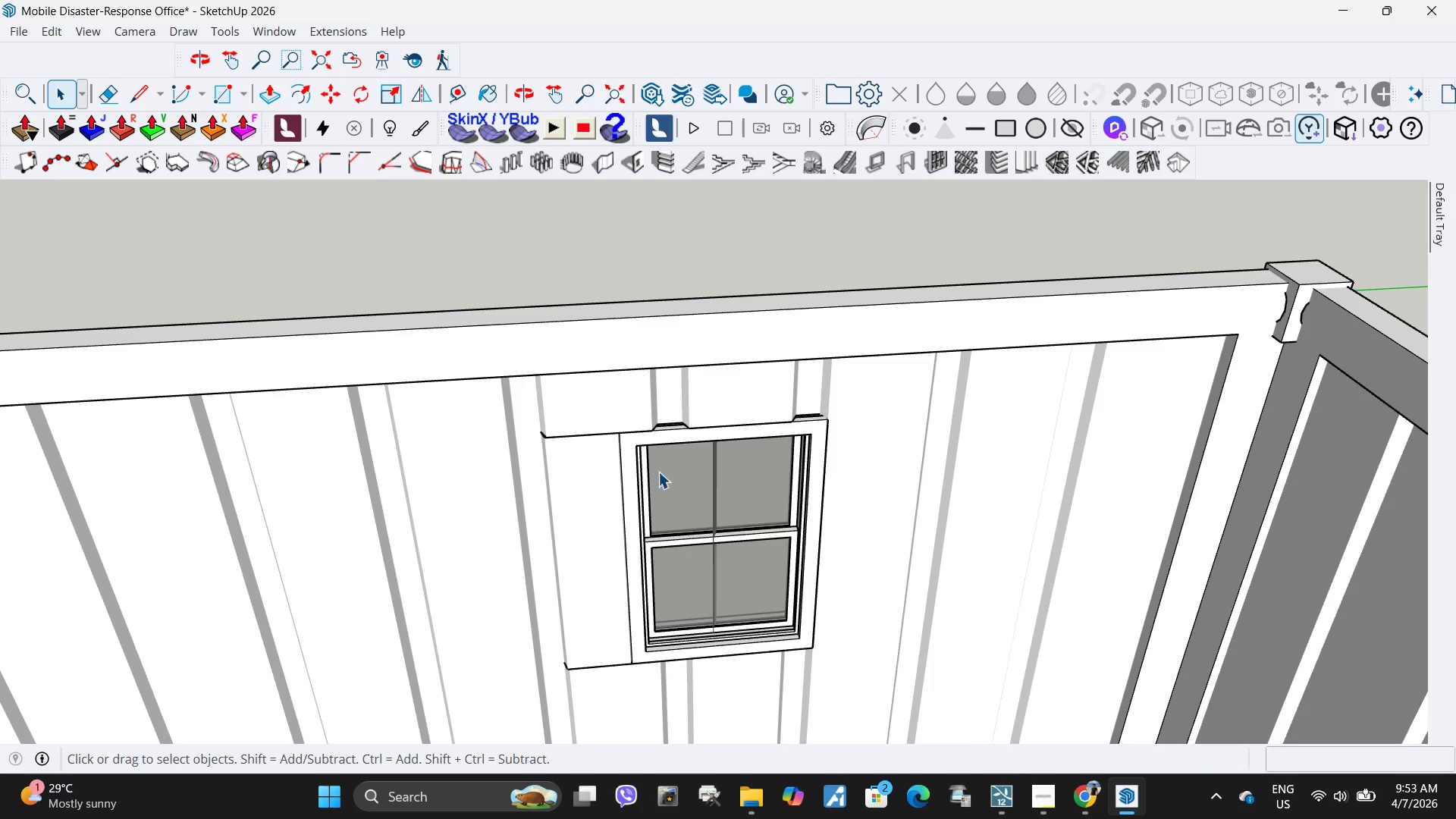 
key(Escape)
 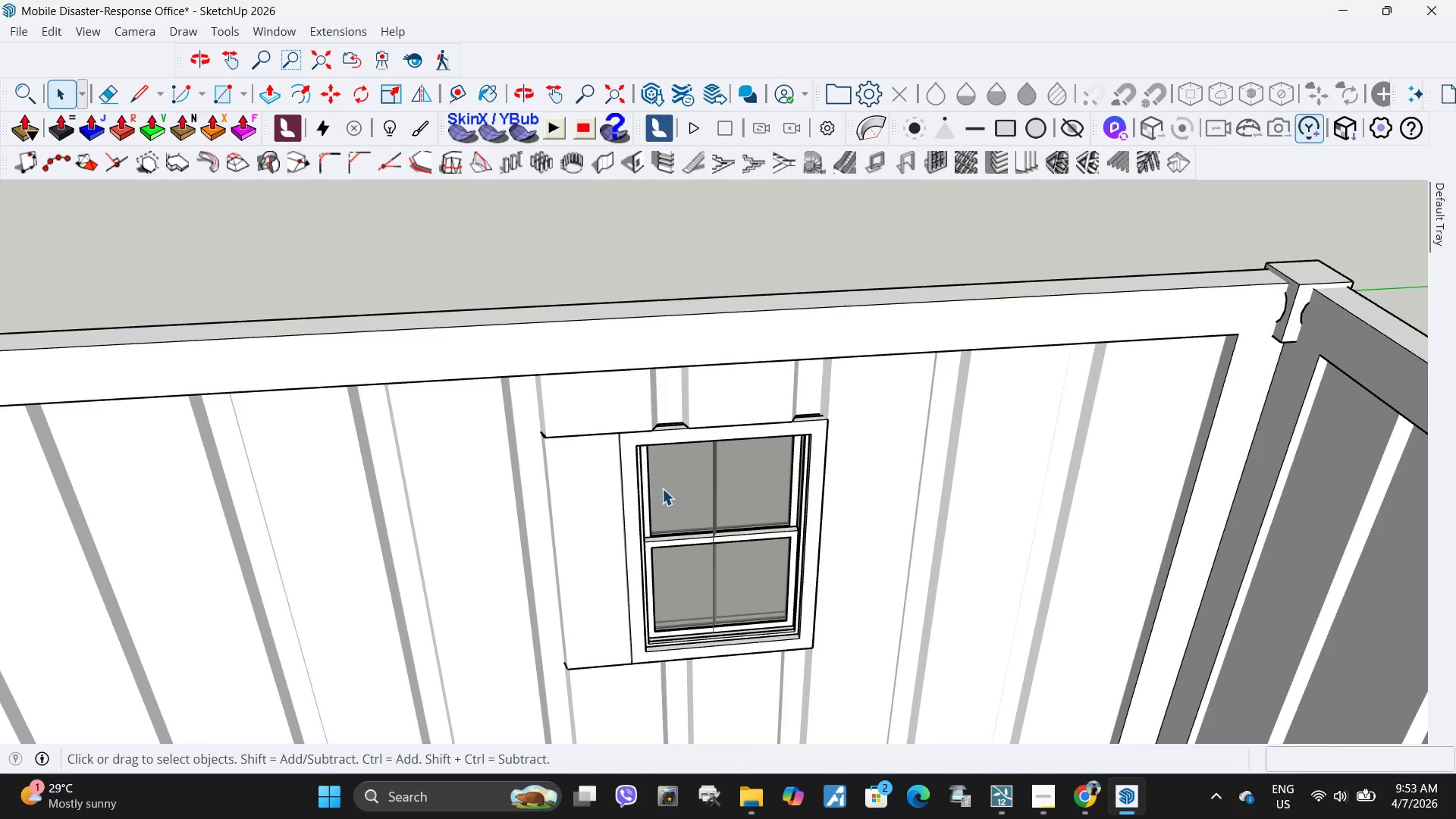 
scroll: coordinate [662, 488], scroll_direction: down, amount: 6.0
 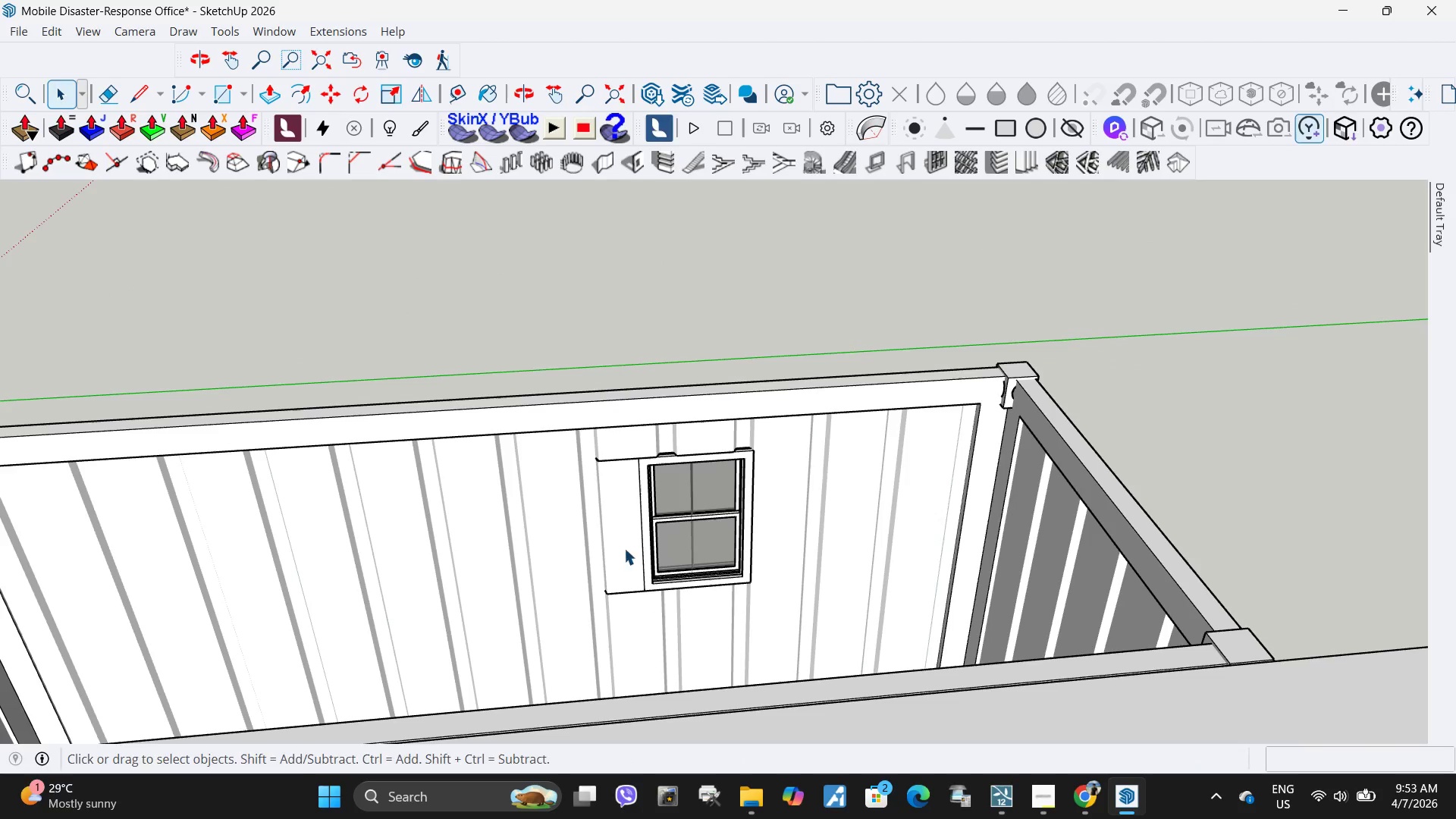 
middle_click([613, 565])
 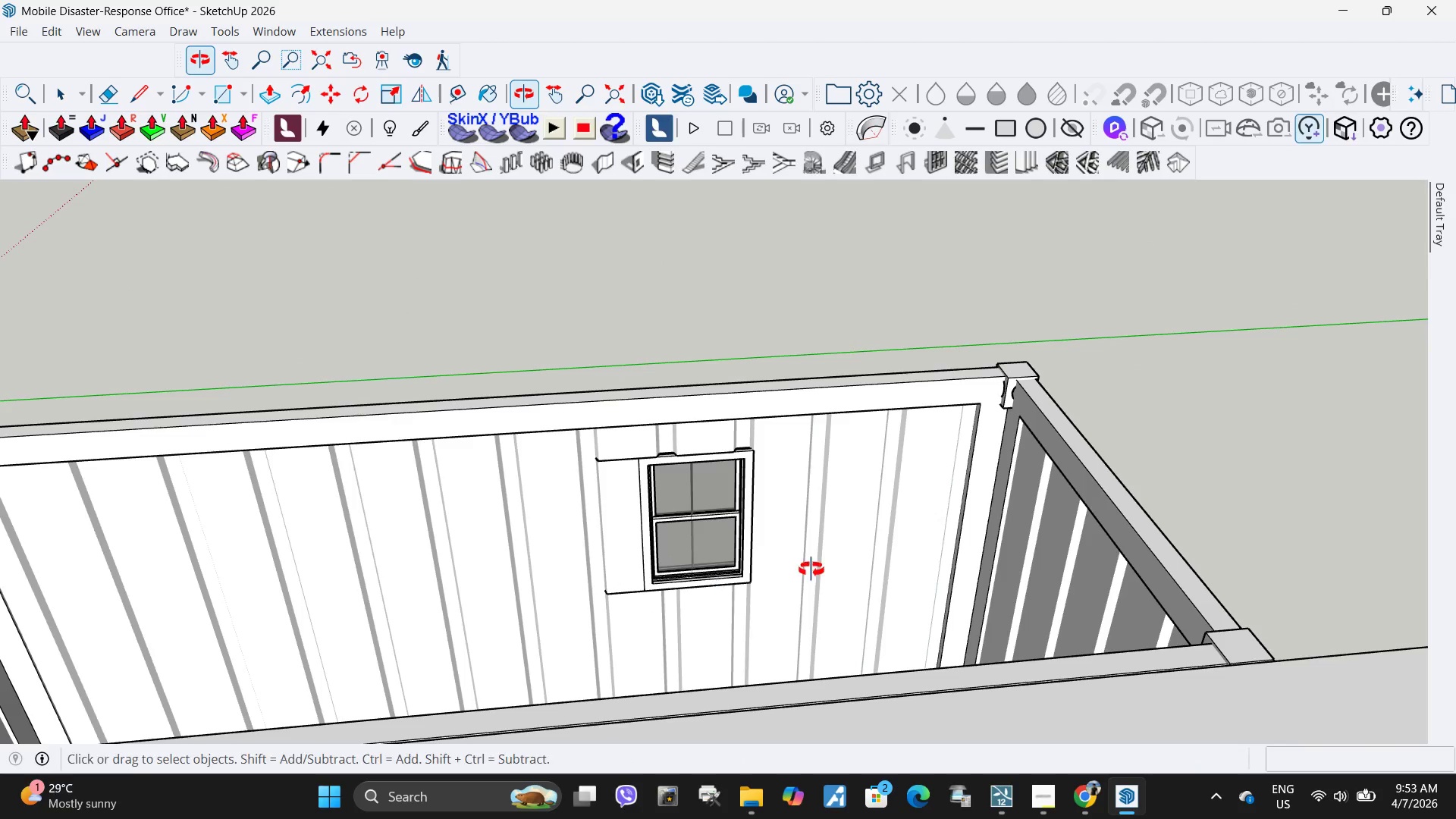 
triple_click([828, 573])
 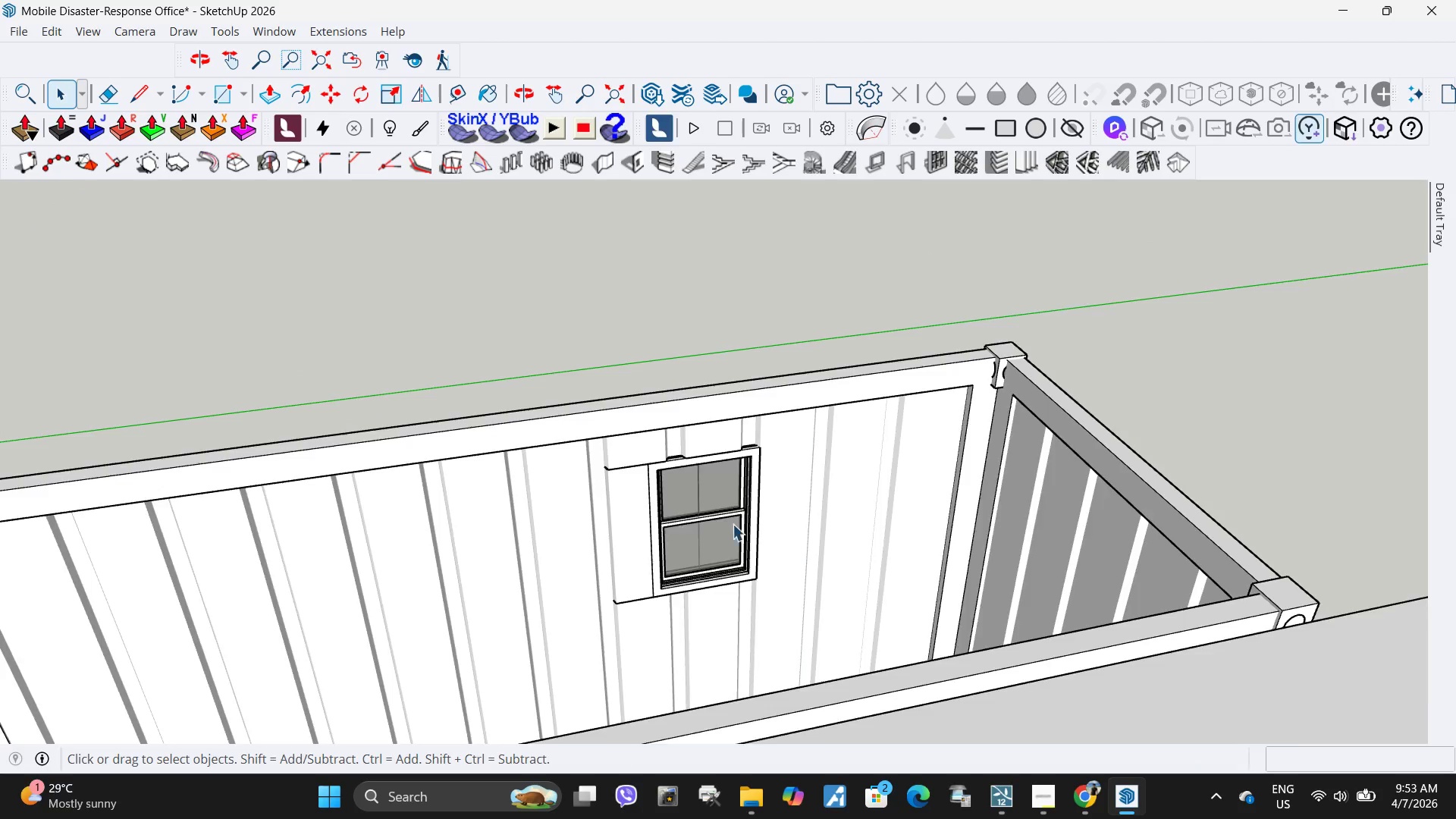 
scroll: coordinate [725, 533], scroll_direction: up, amount: 3.0
 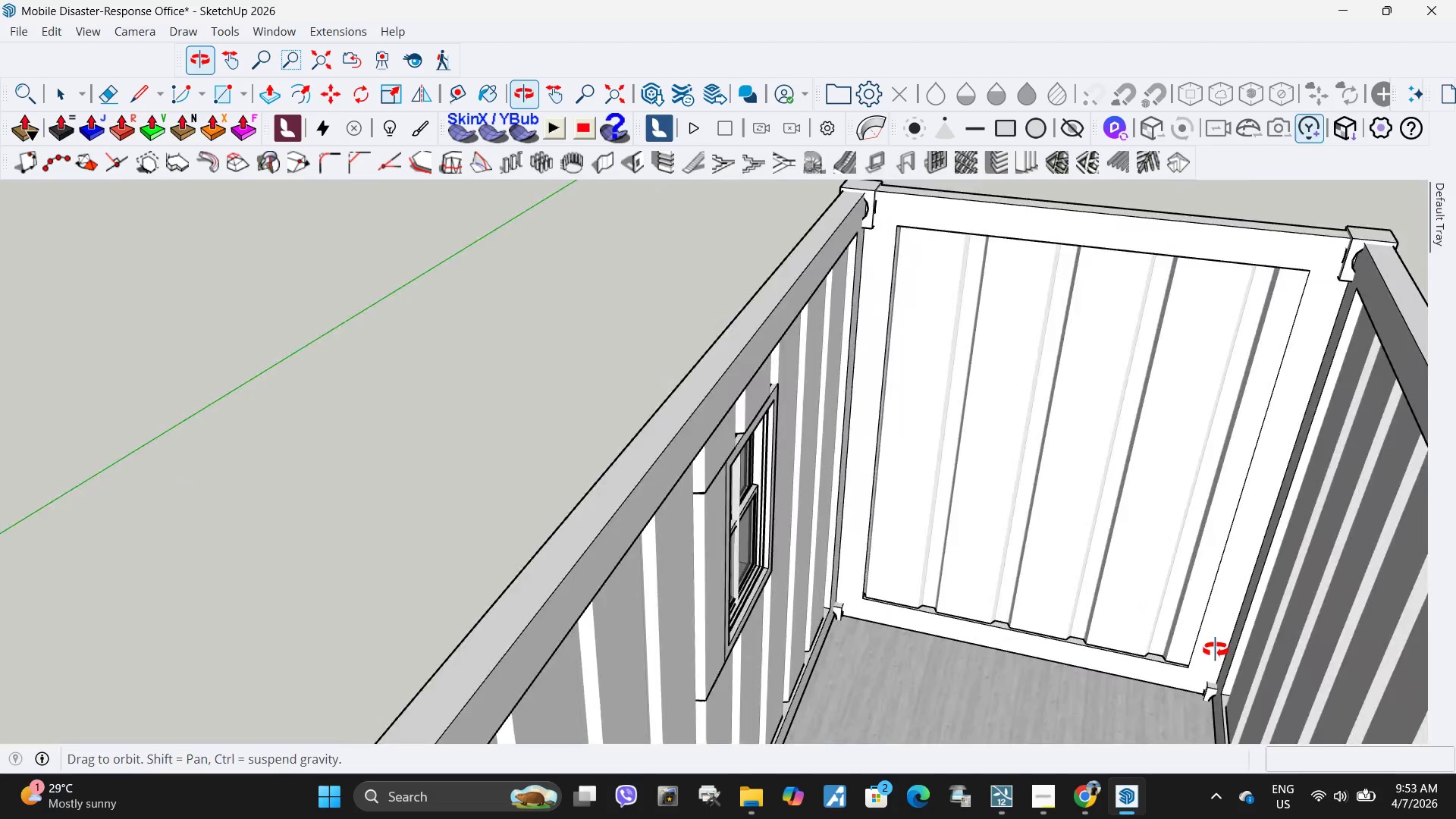 
scroll: coordinate [352, 516], scroll_direction: down, amount: 16.0
 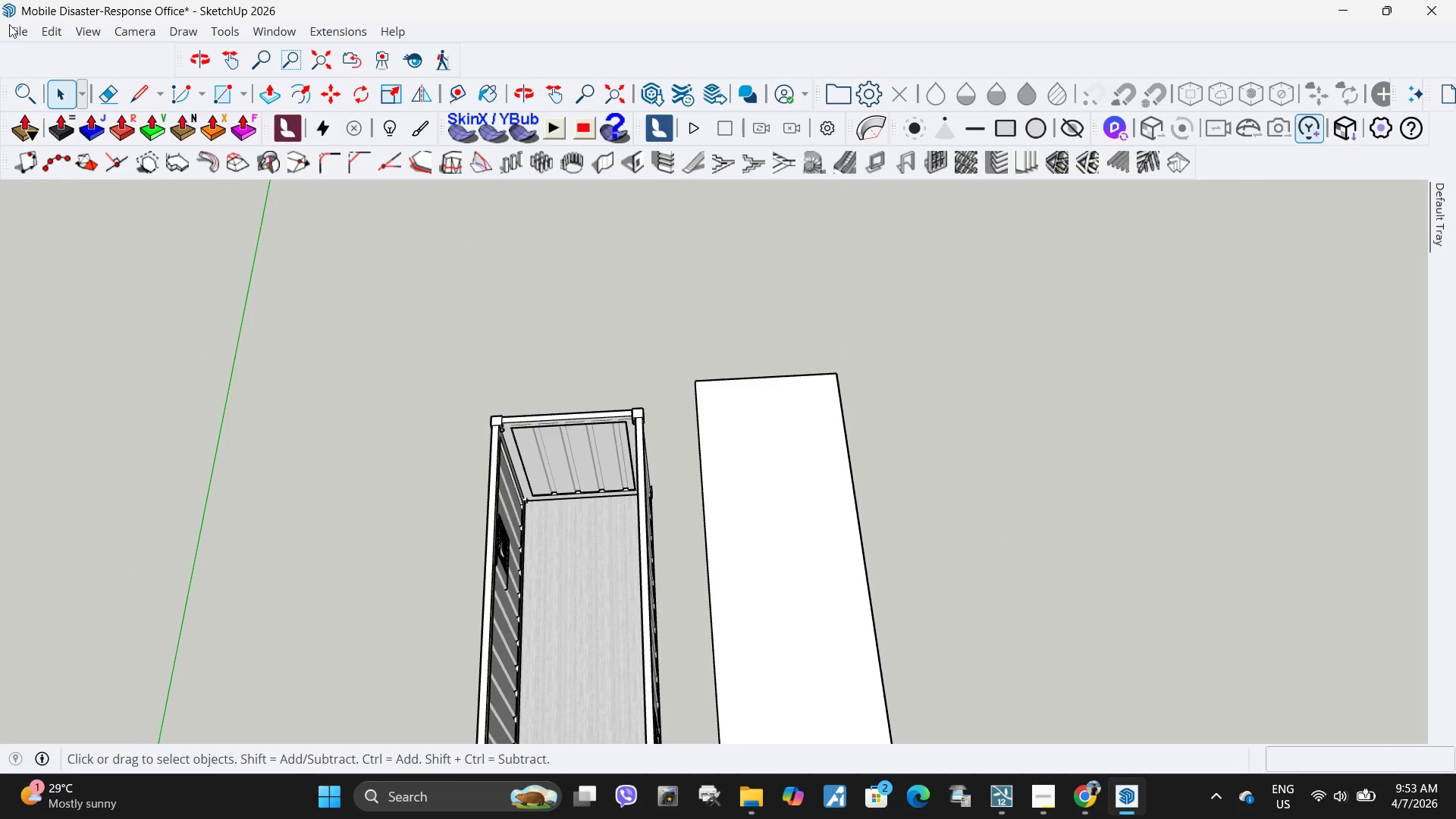 
left_click([17, 25])
 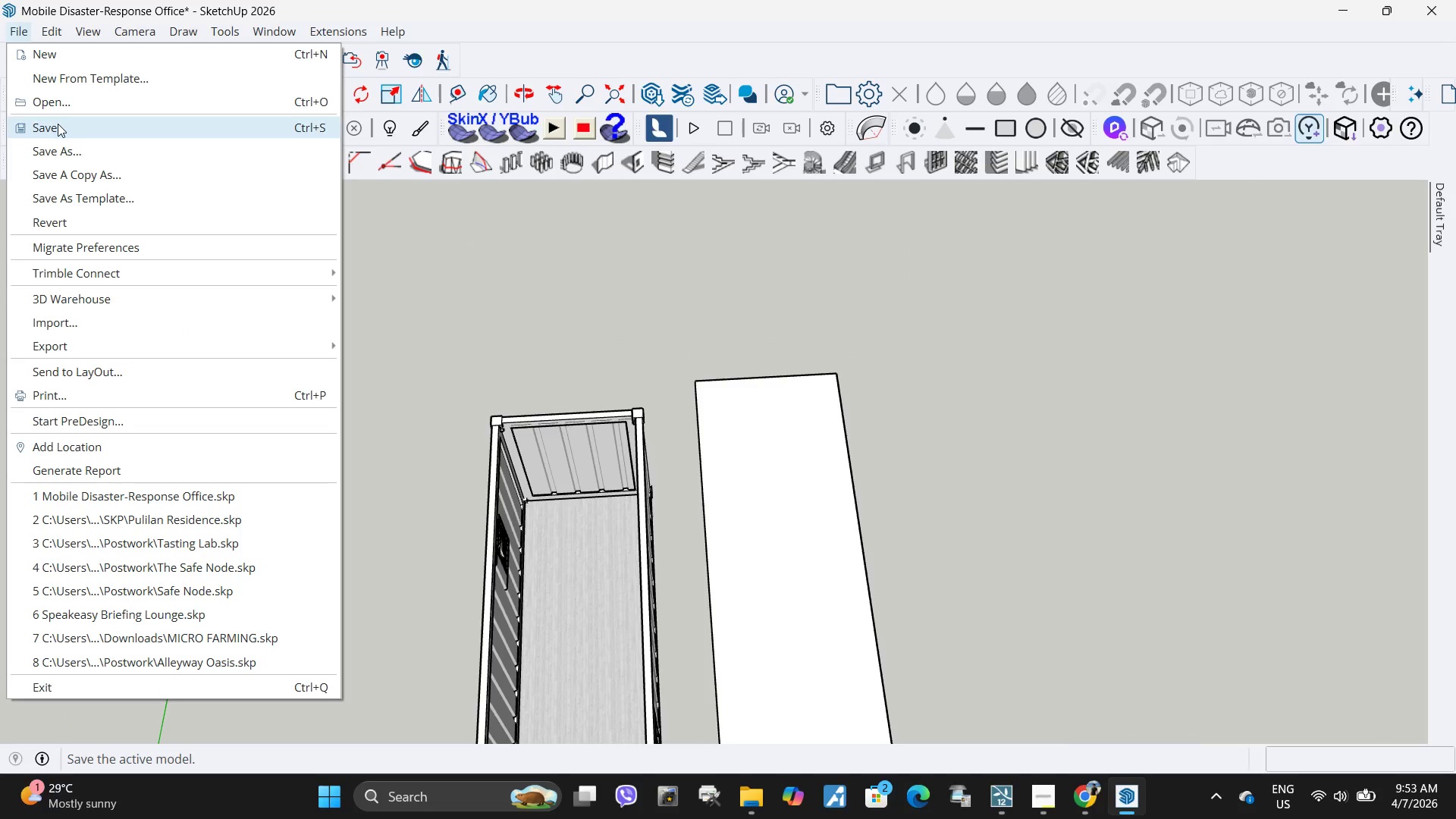 
left_click([58, 124])
 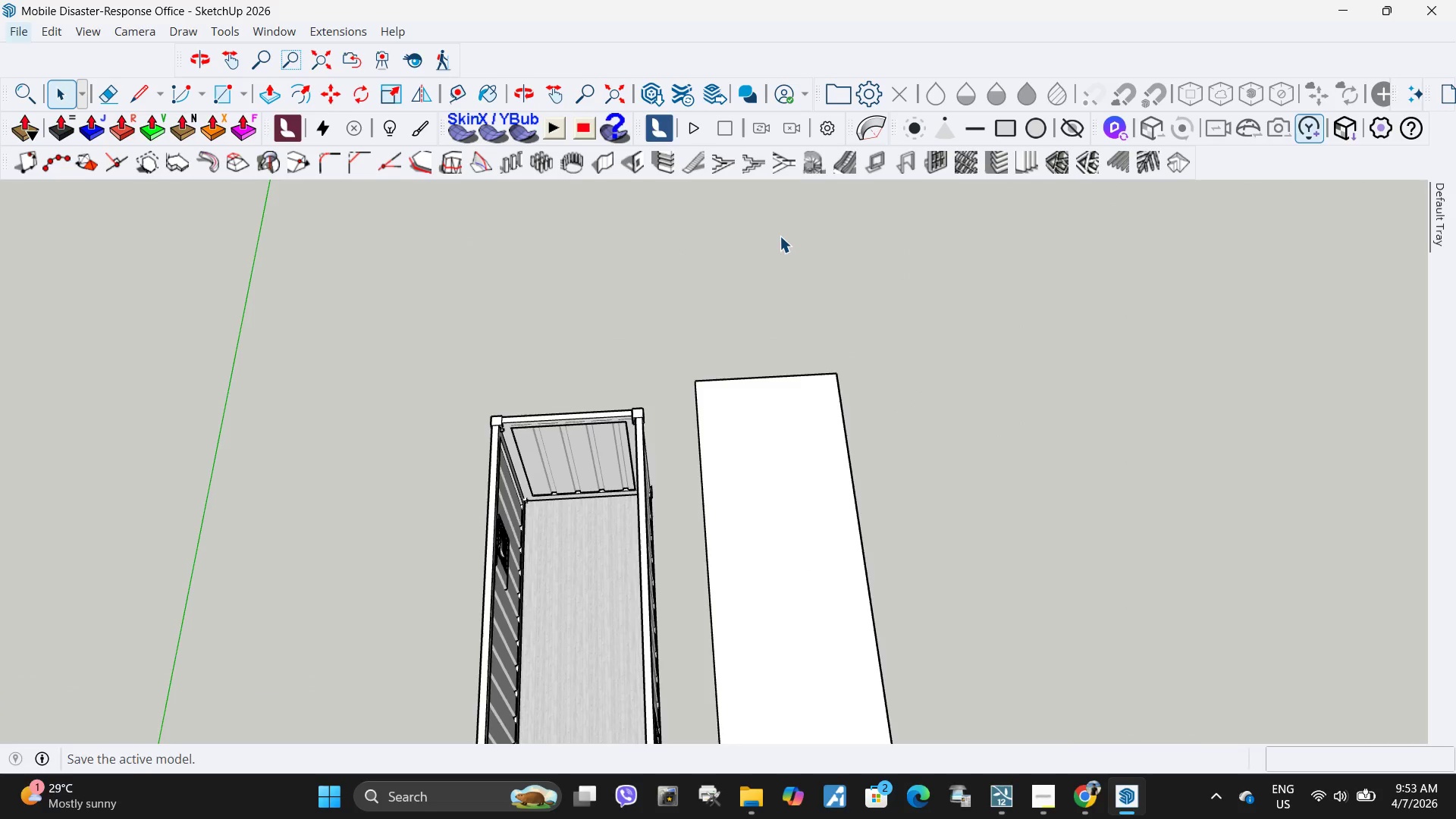 
scroll: coordinate [771, 256], scroll_direction: down, amount: 5.0
 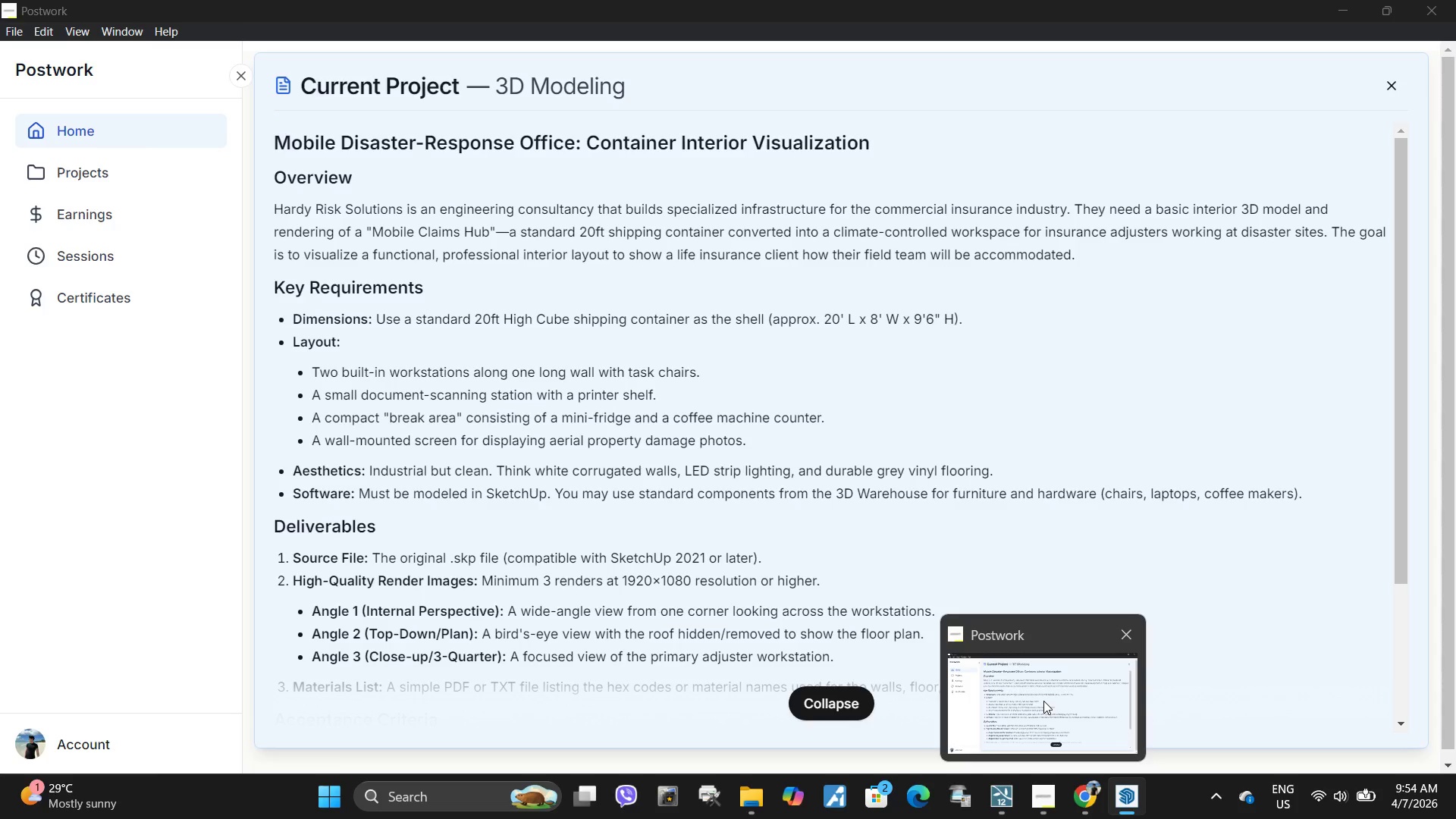 
wait(37.43)
 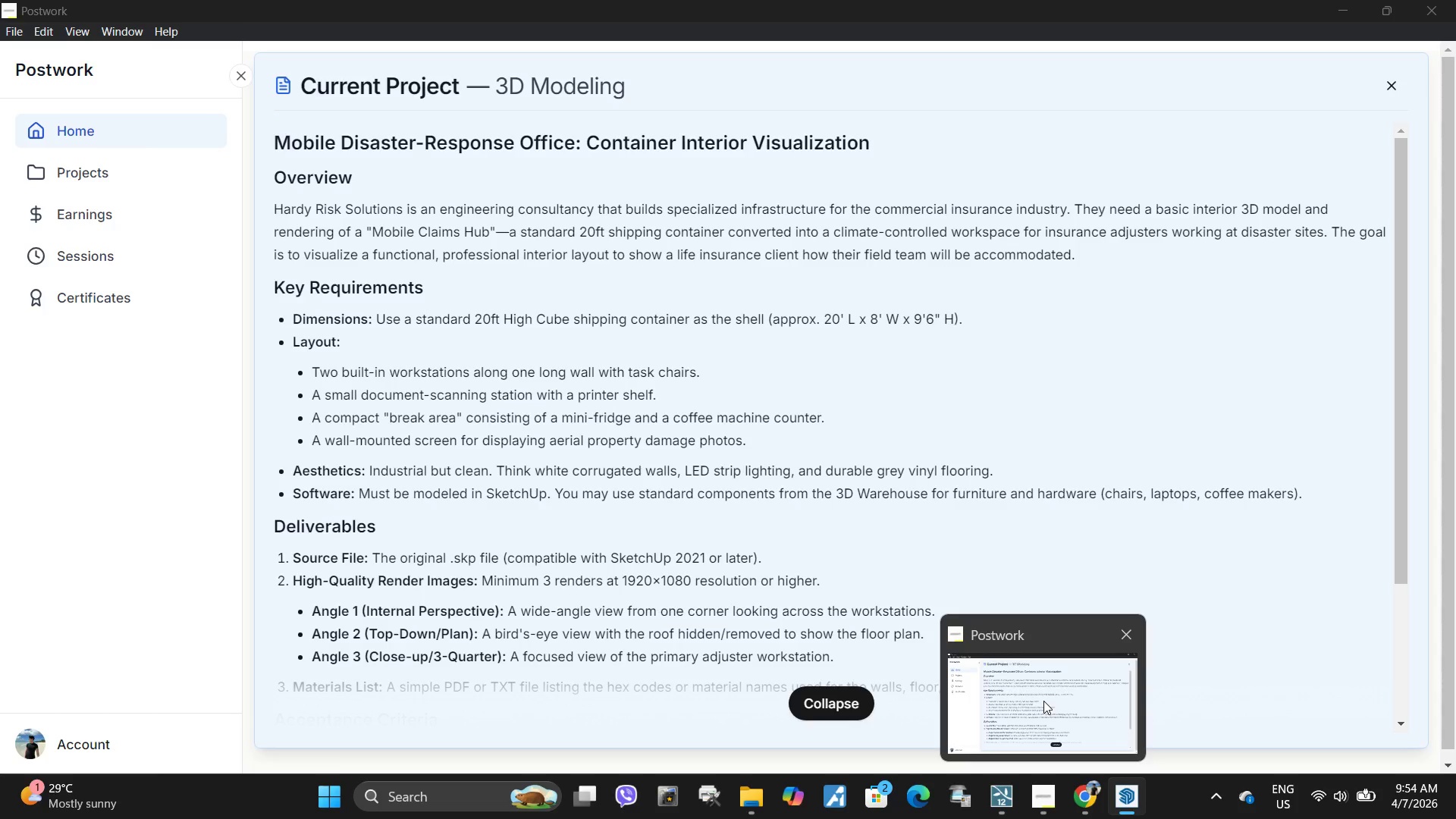 
double_click([1084, 807])
 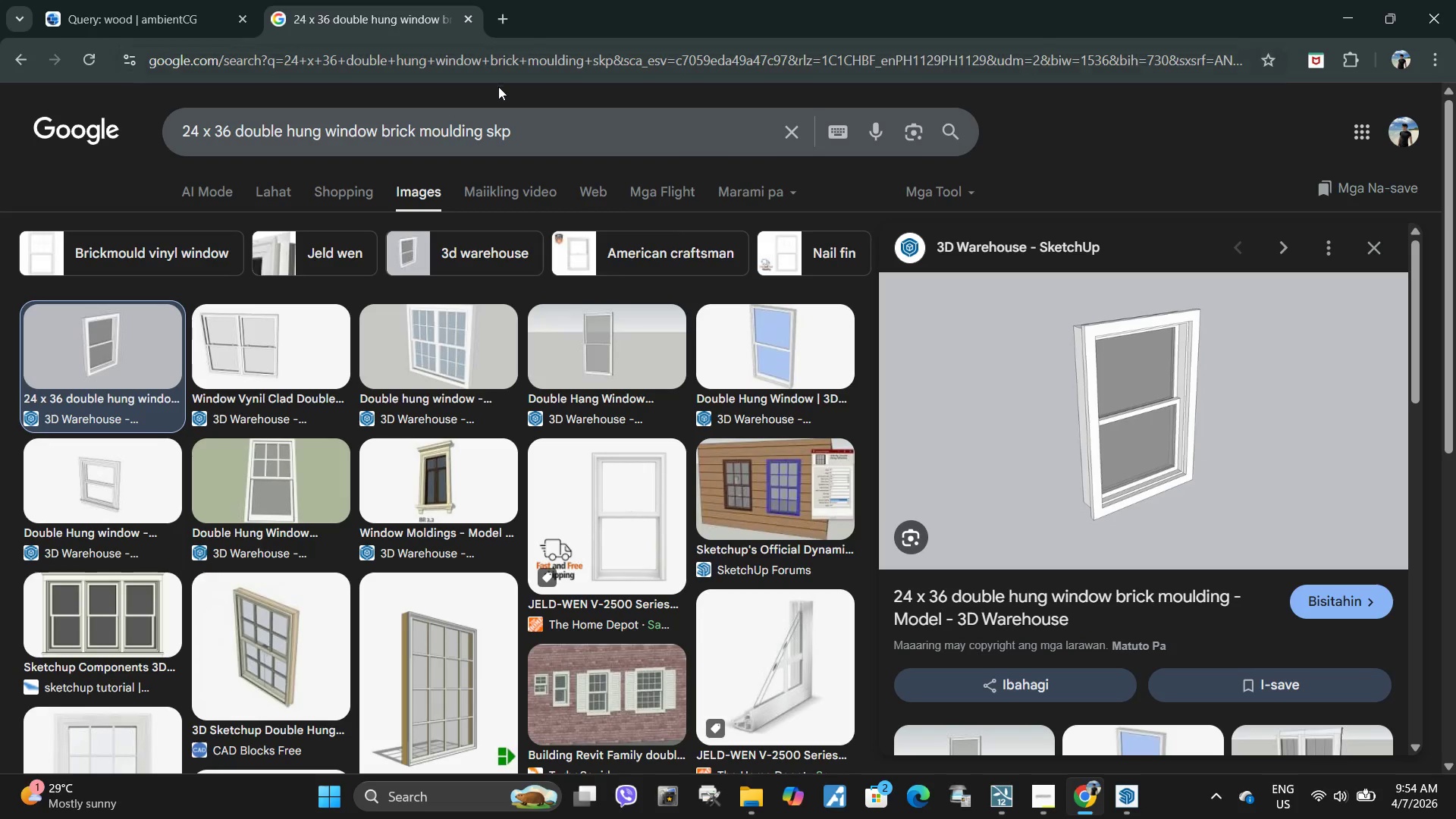 
double_click([532, 64])
 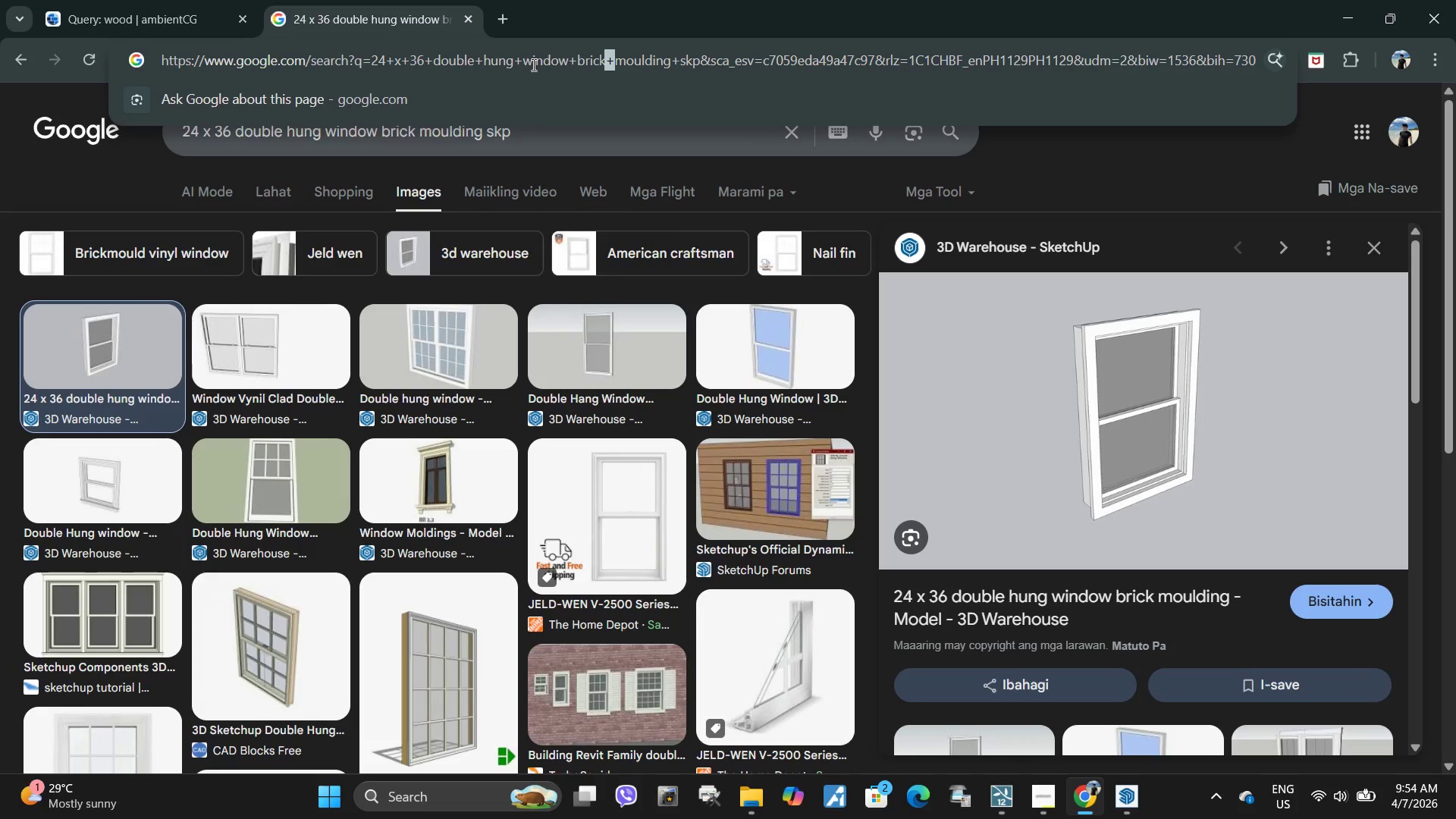 
type(mini fridge )
 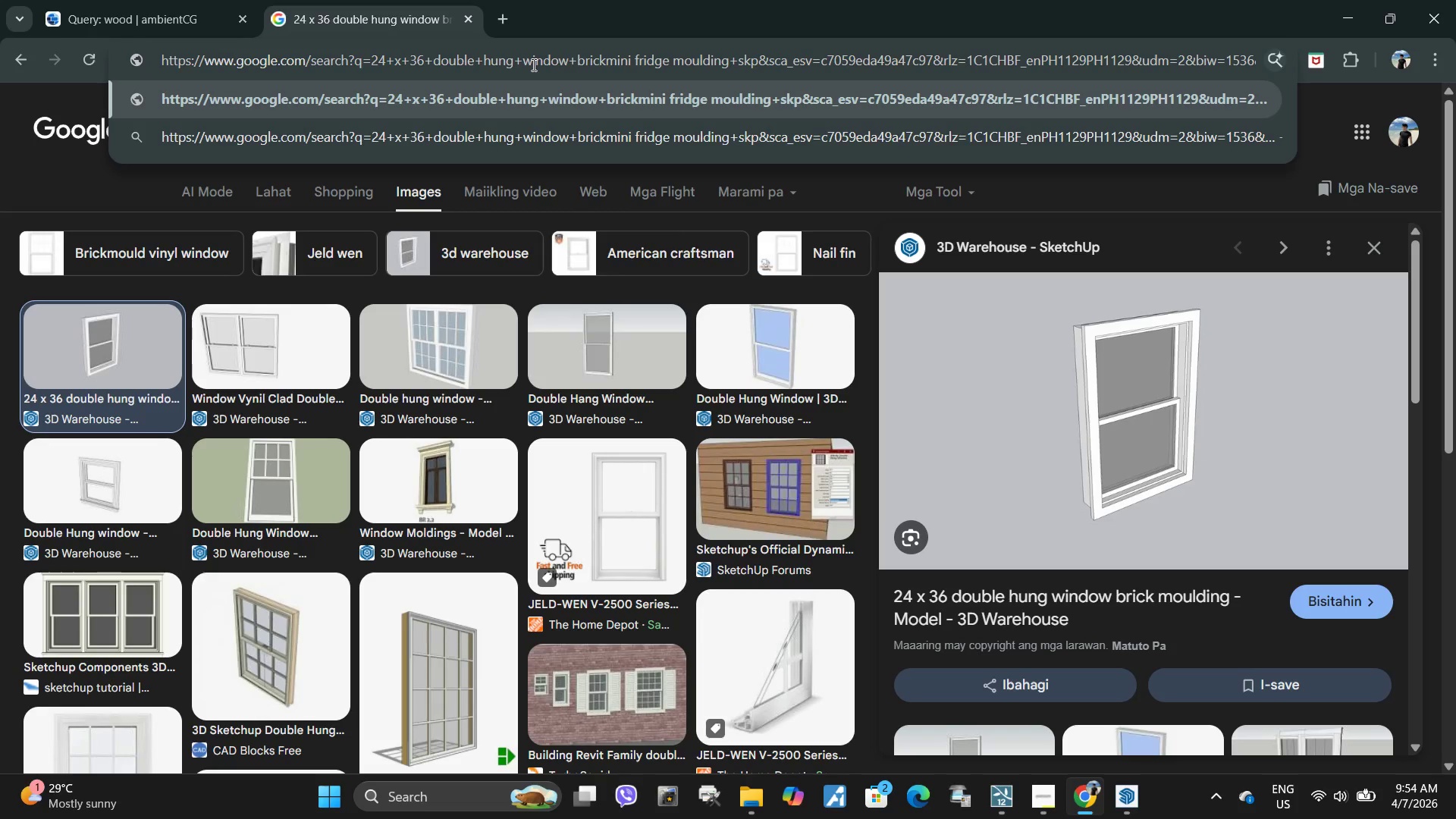 
key(Control+A)
 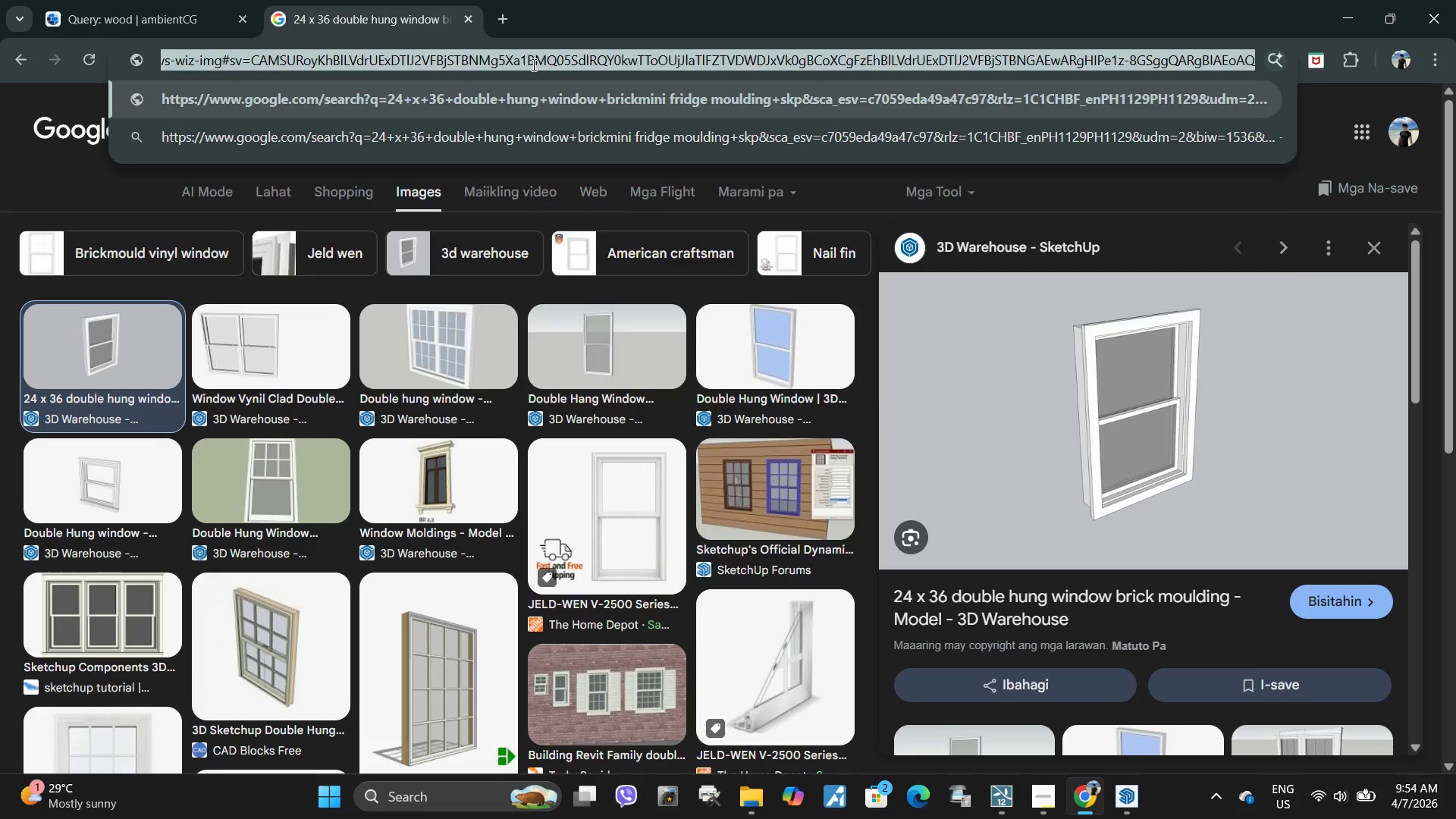 
type(mini fridge with coffe machine skp)
 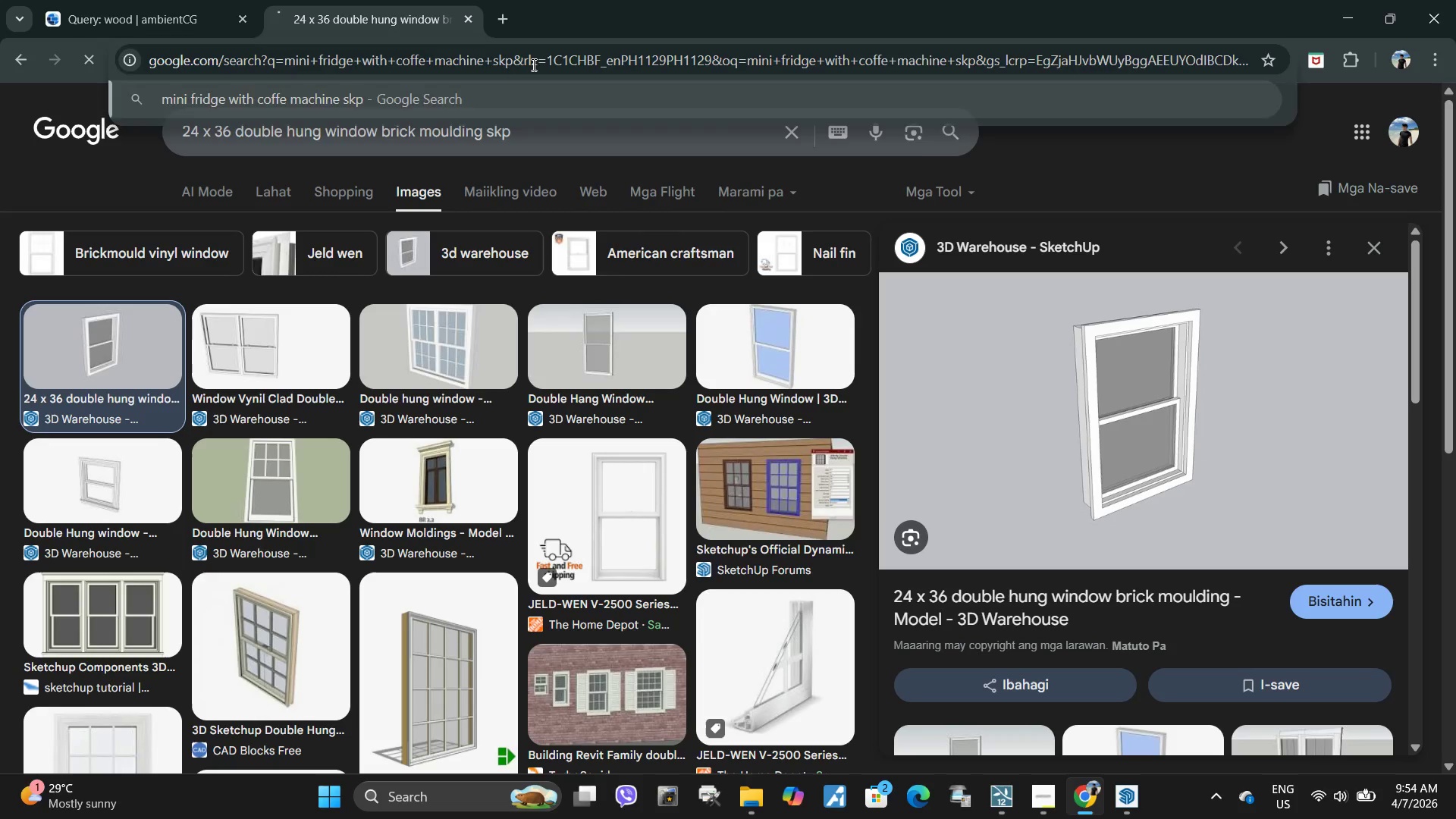 
key(Enter)
 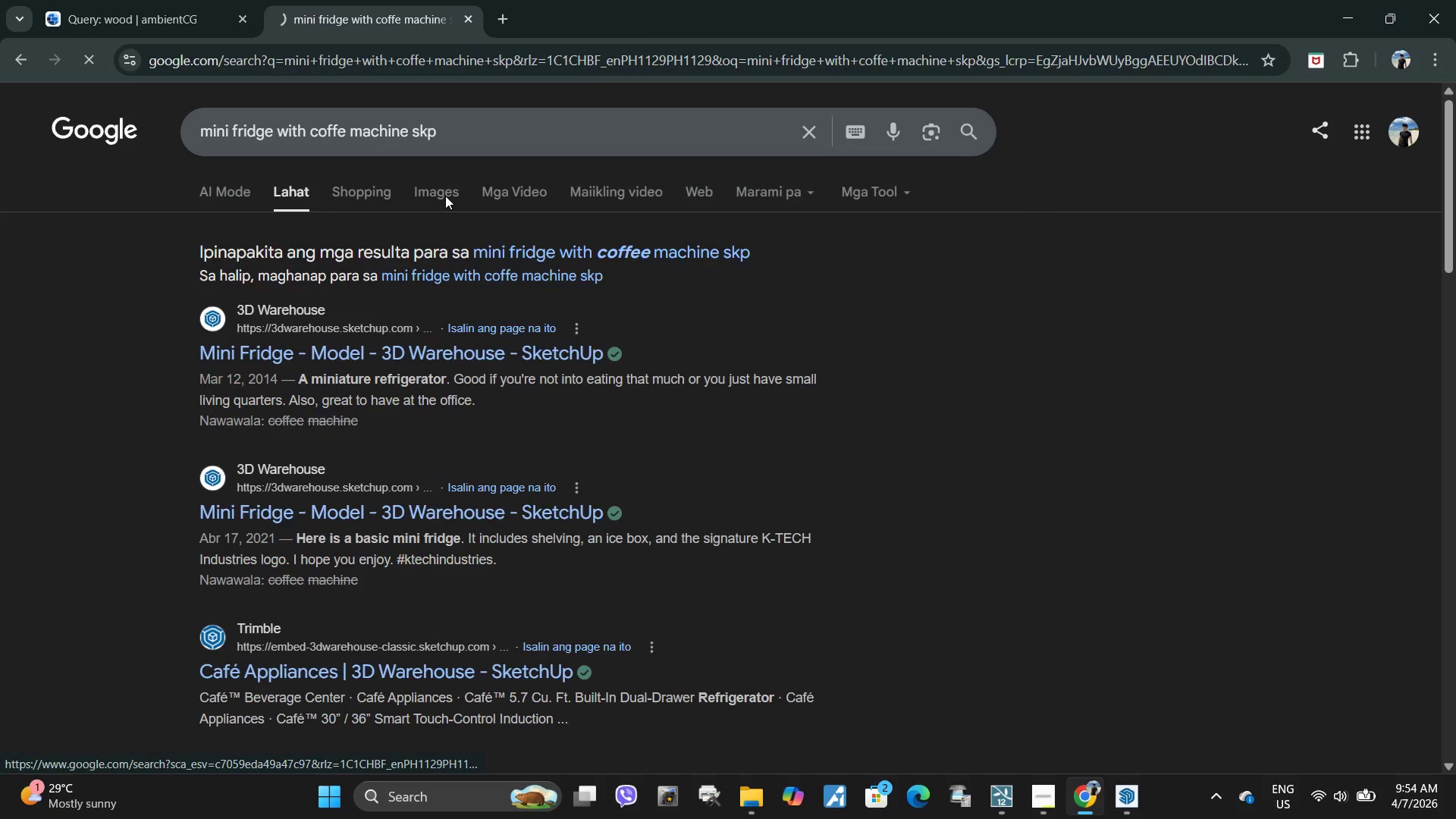 
wait(7.98)
 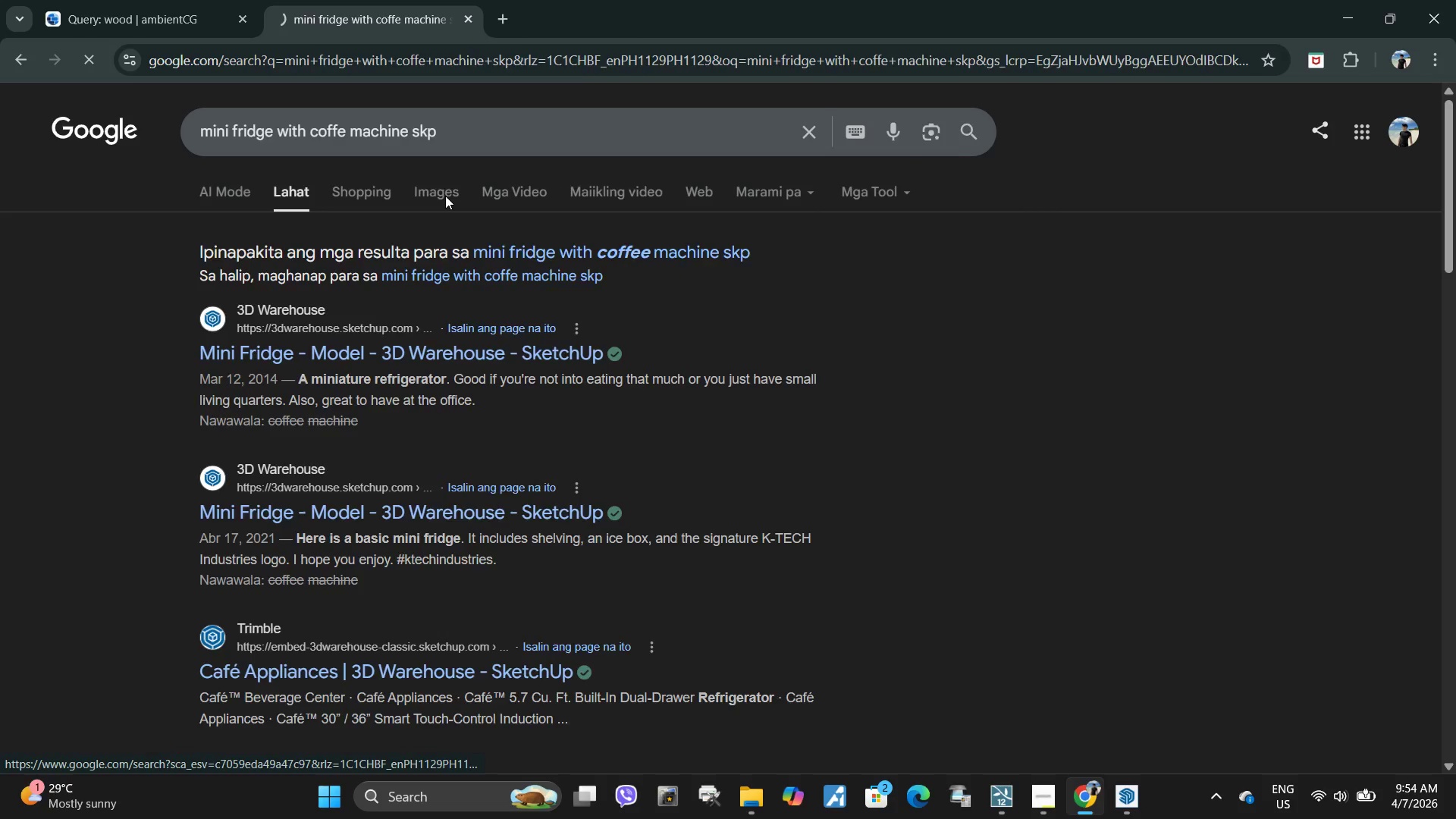 
left_click_drag(start_coordinate=[441, 119], to_coordinate=[256, 128])
 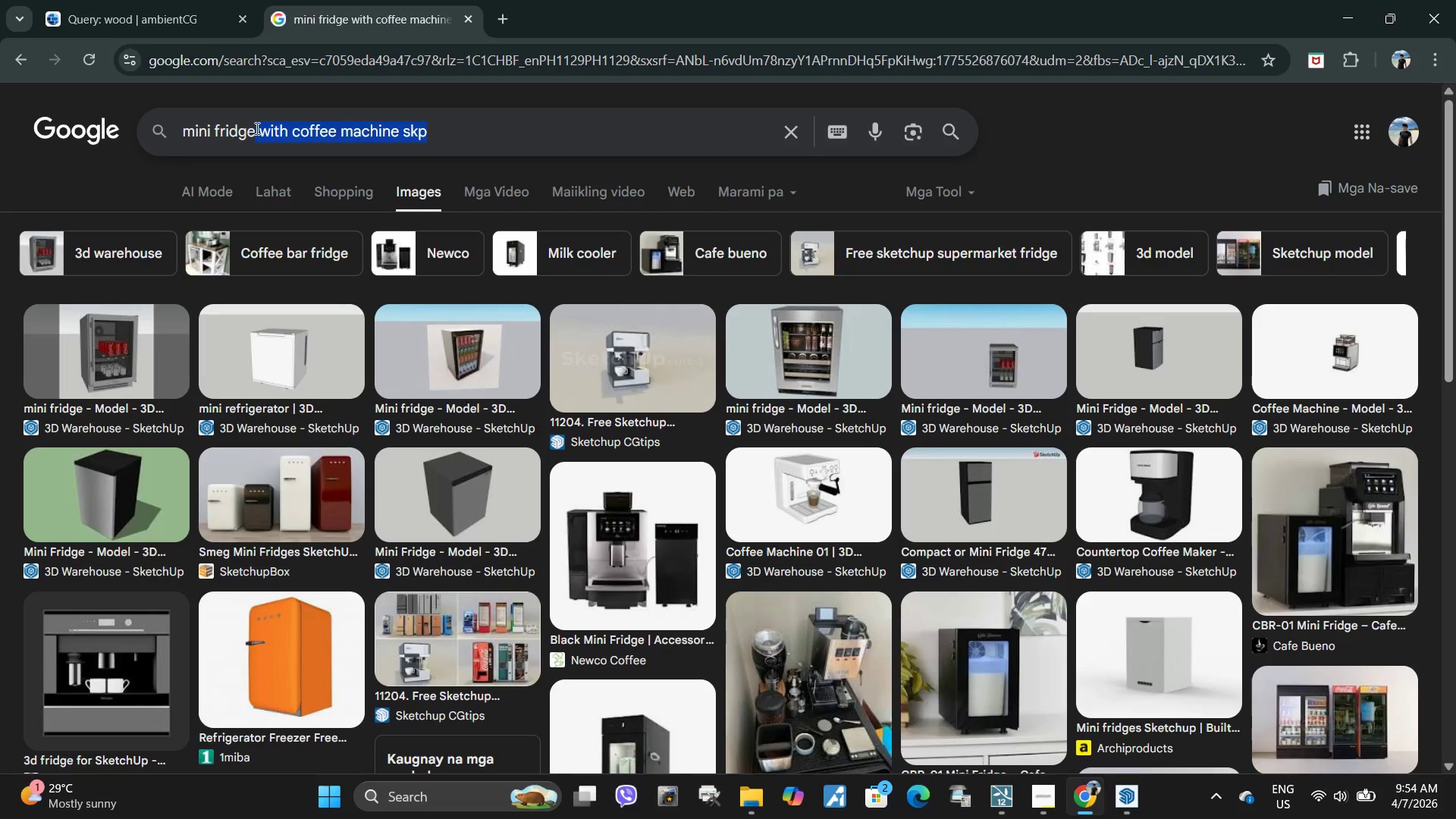 
left_click_drag(start_coordinate=[256, 128], to_coordinate=[259, 128])
 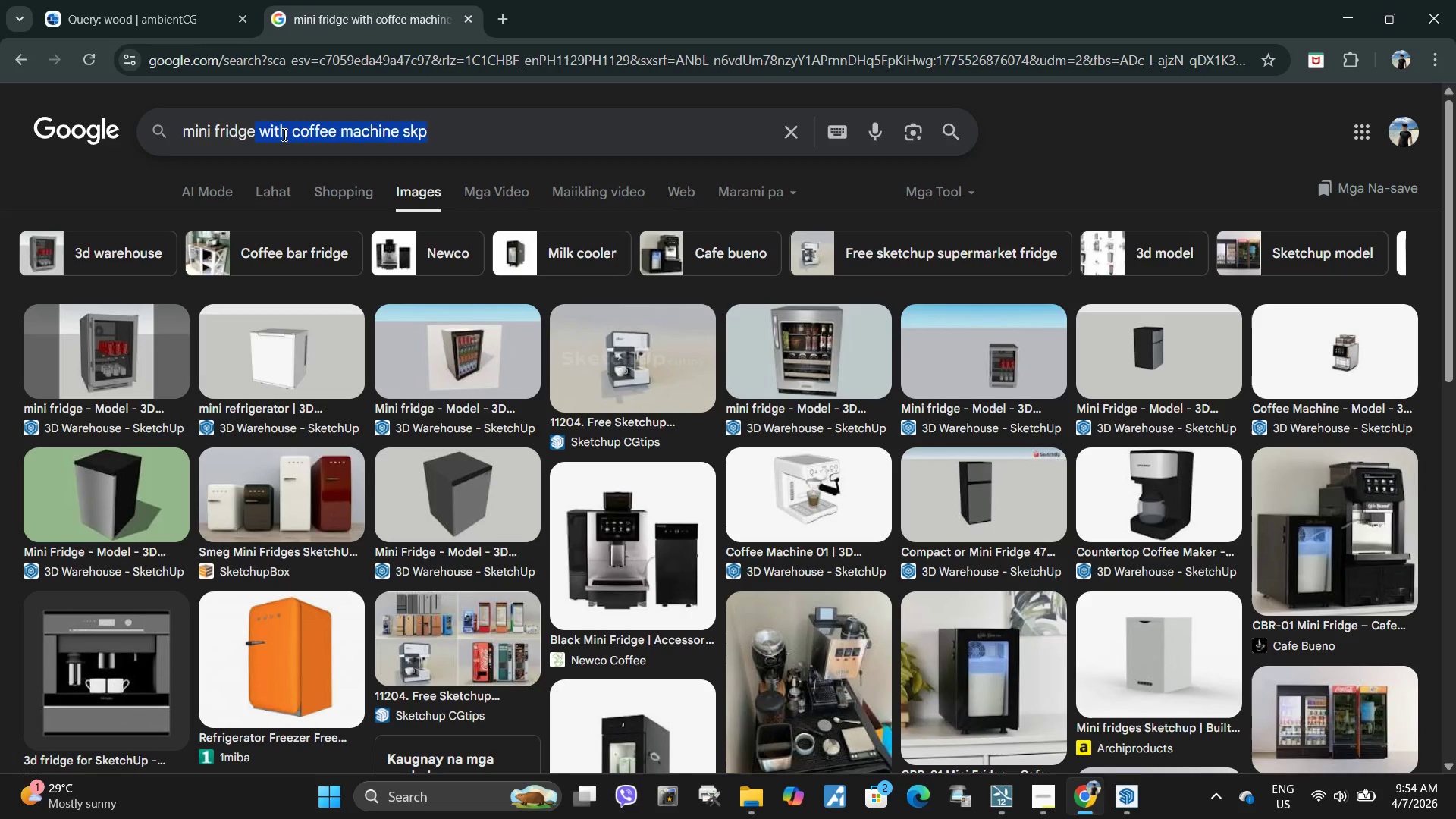 
key(Backspace)
type( sko)
key(Backspace)
type(p)
 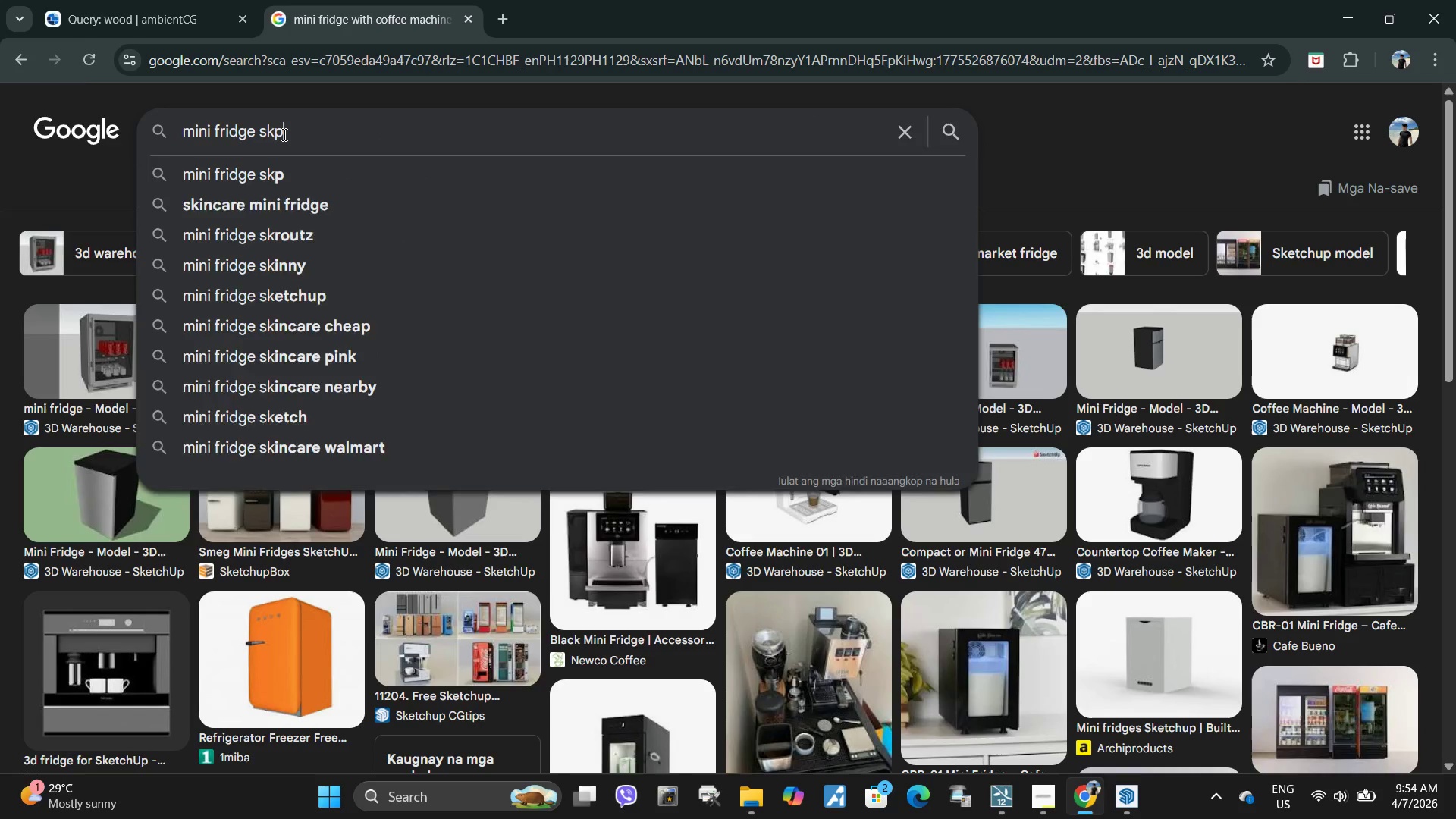 
key(Enter)
 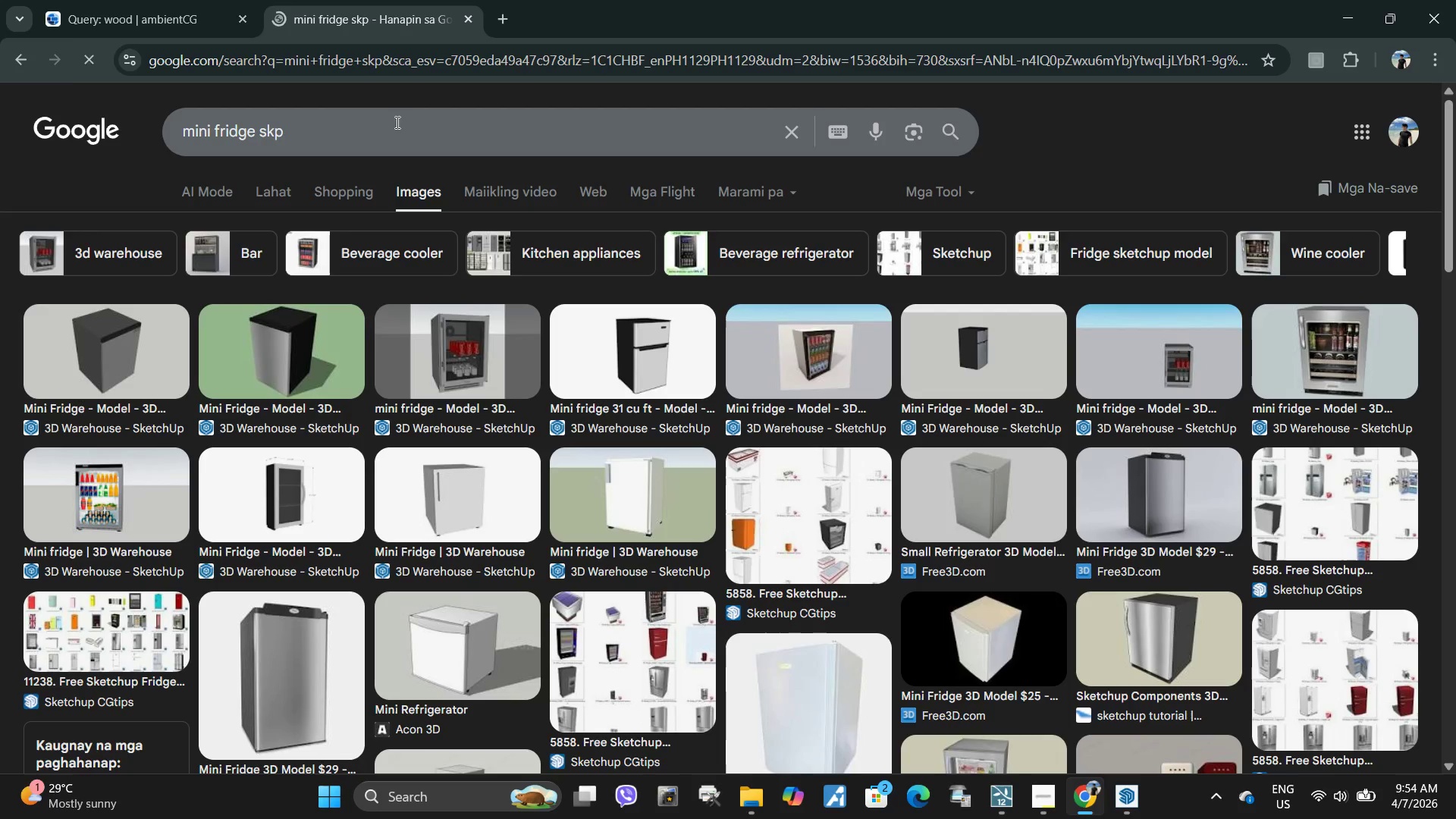 
left_click([397, 136])
 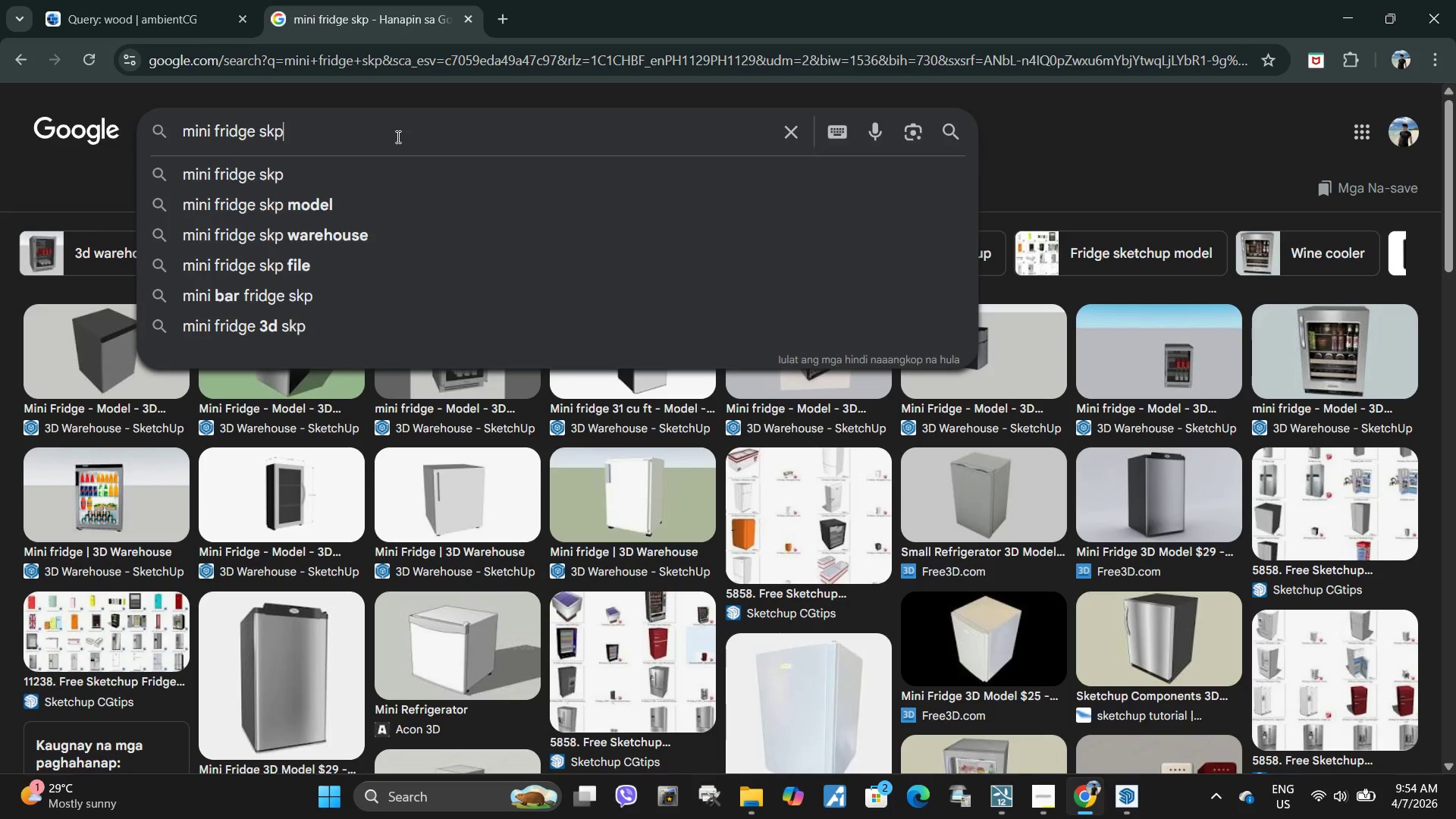 
type( with countrer)
key(Backspace)
key(Backspace)
key(Backspace)
type(er)
 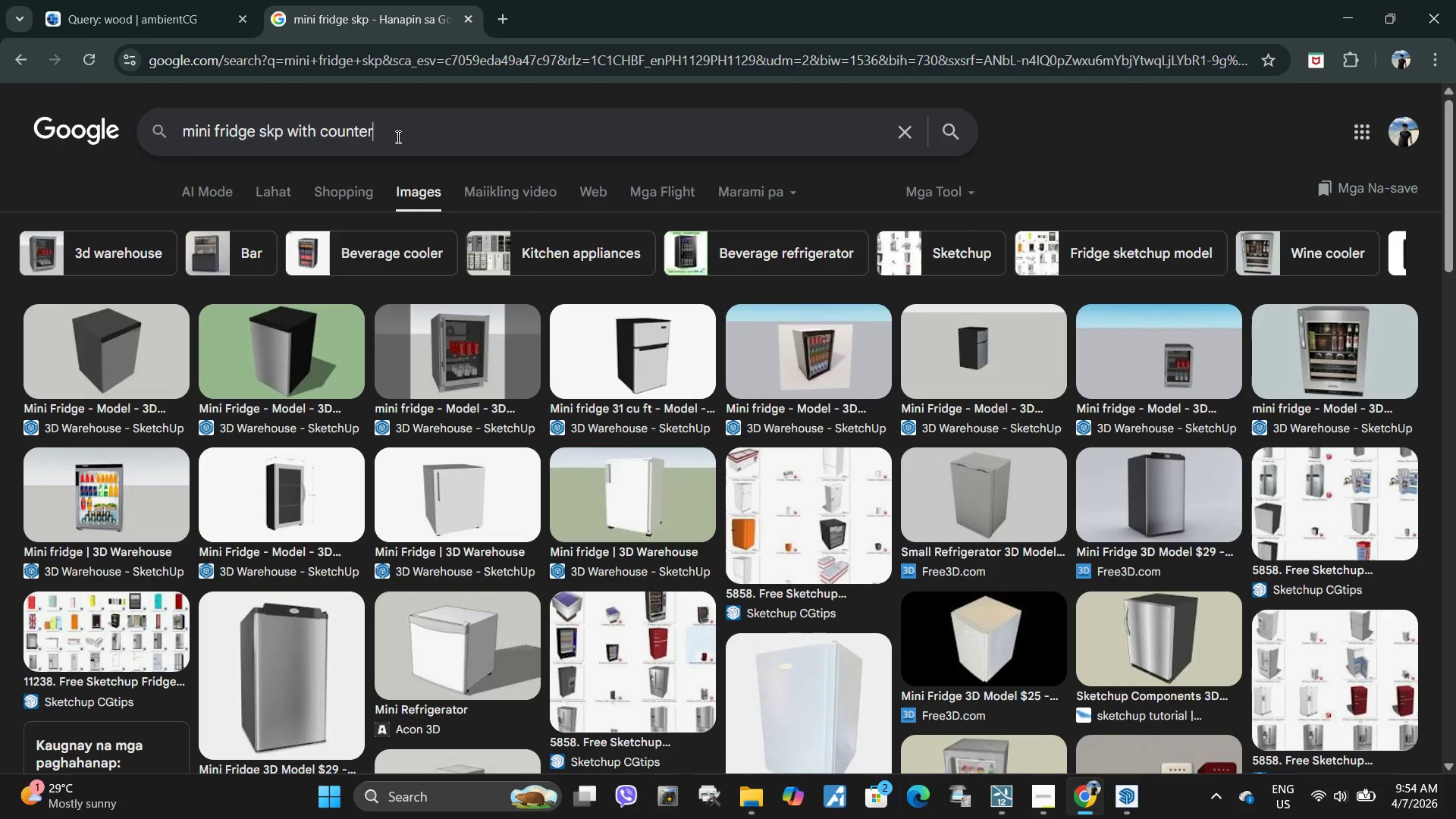 
key(Enter)
 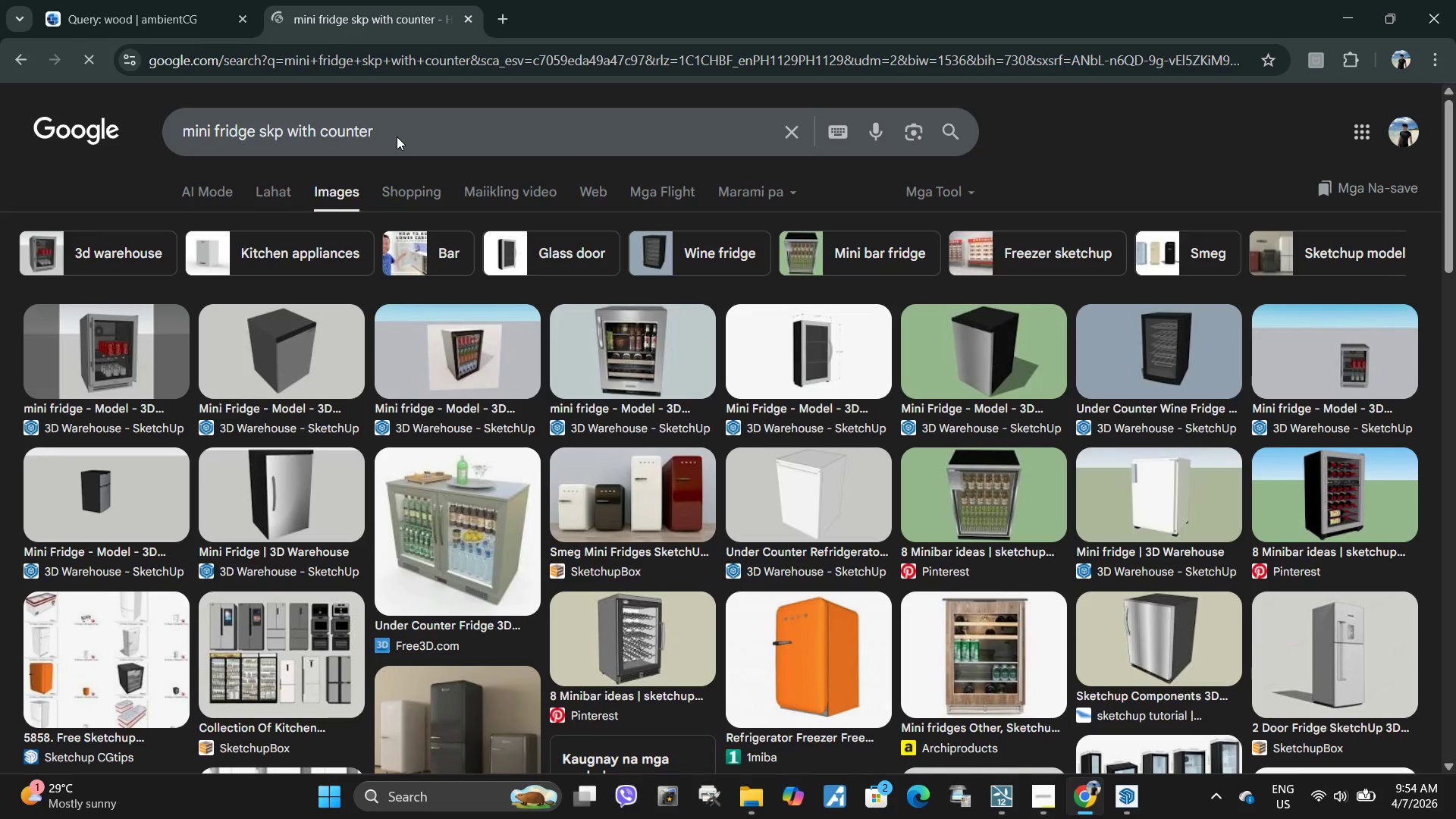 
scroll: coordinate [346, 425], scroll_direction: down, amount: 17.0
 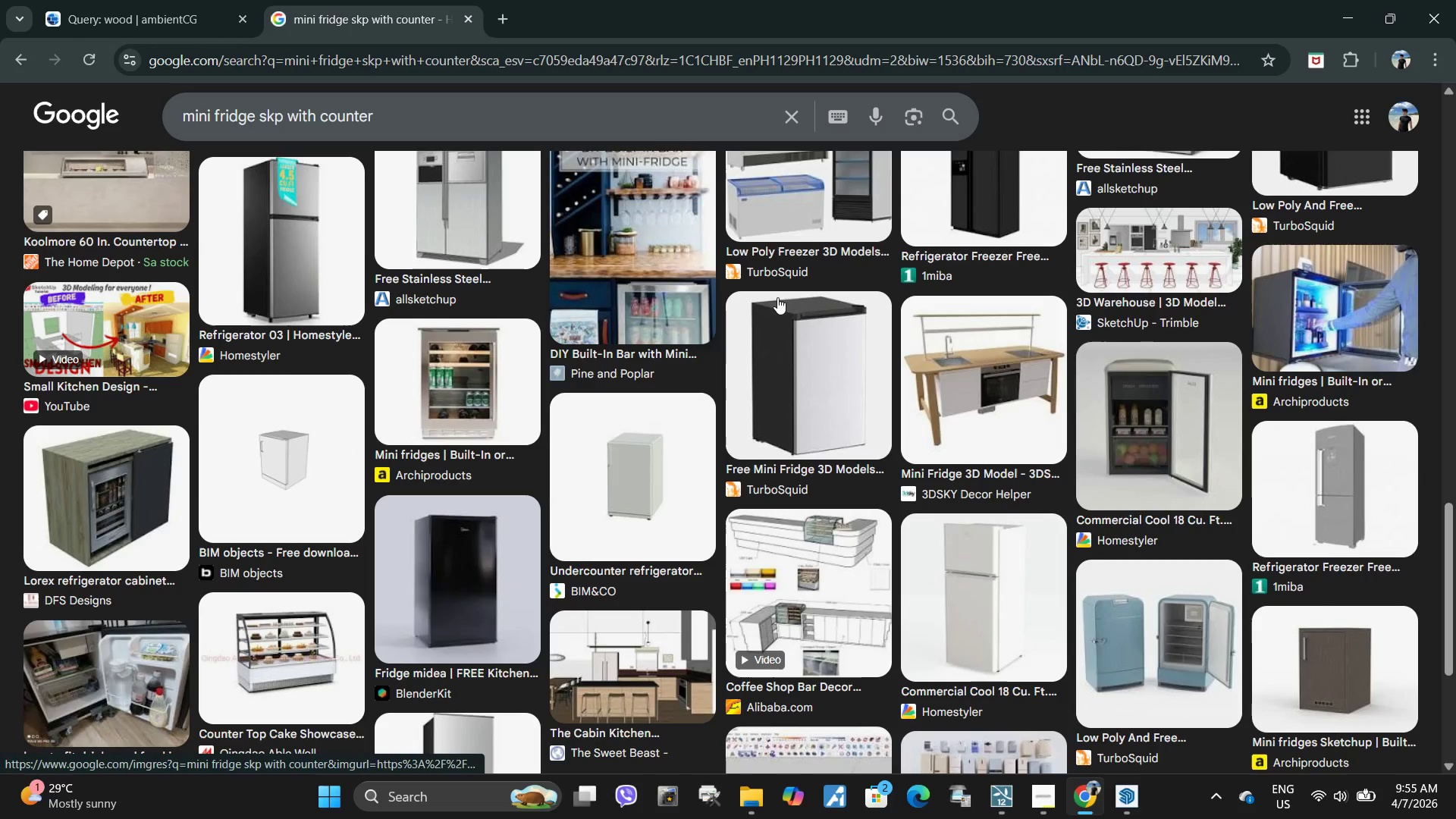 
left_click([965, 389])
 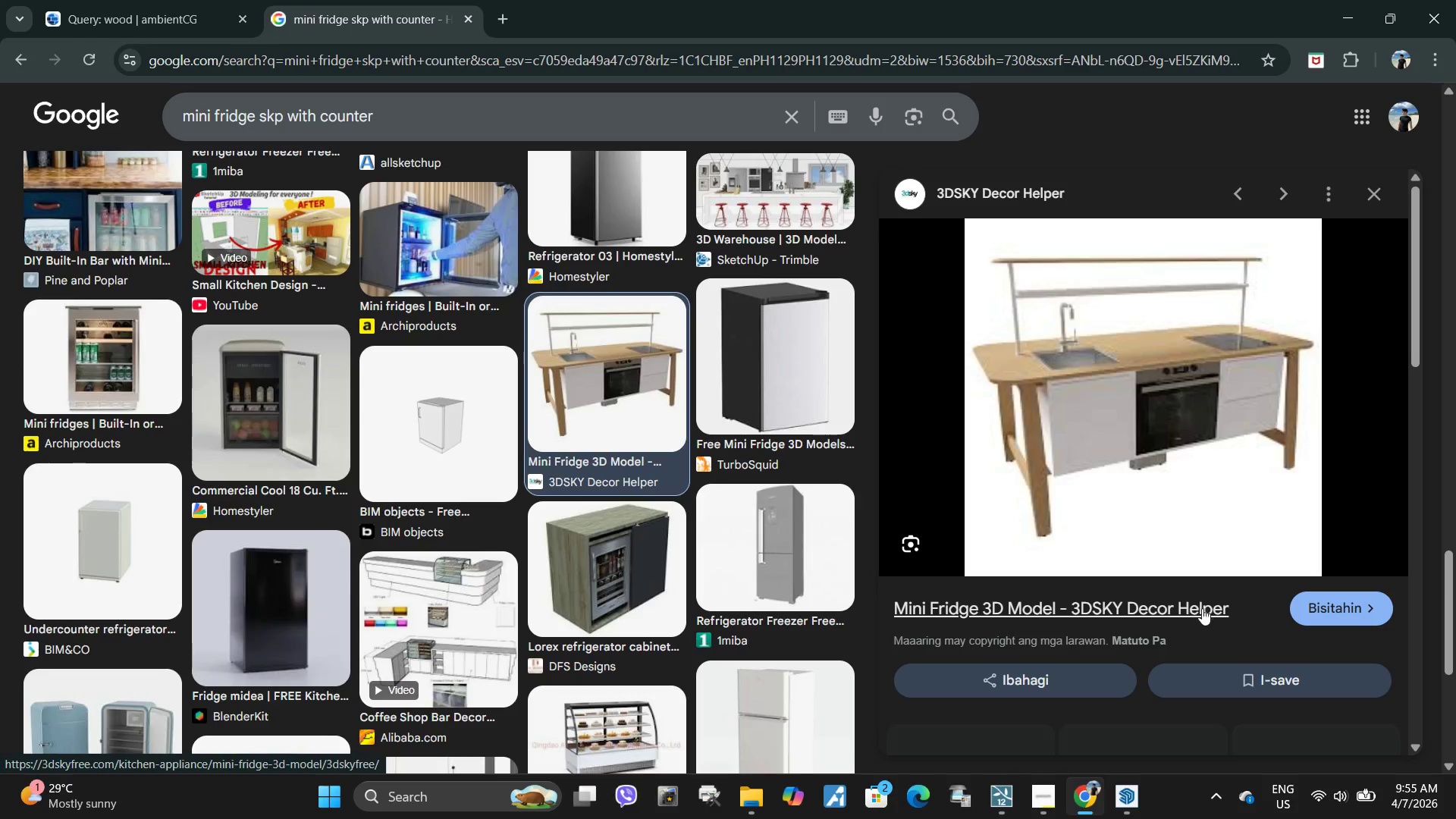 
scroll: coordinate [1008, 465], scroll_direction: down, amount: 3.0
 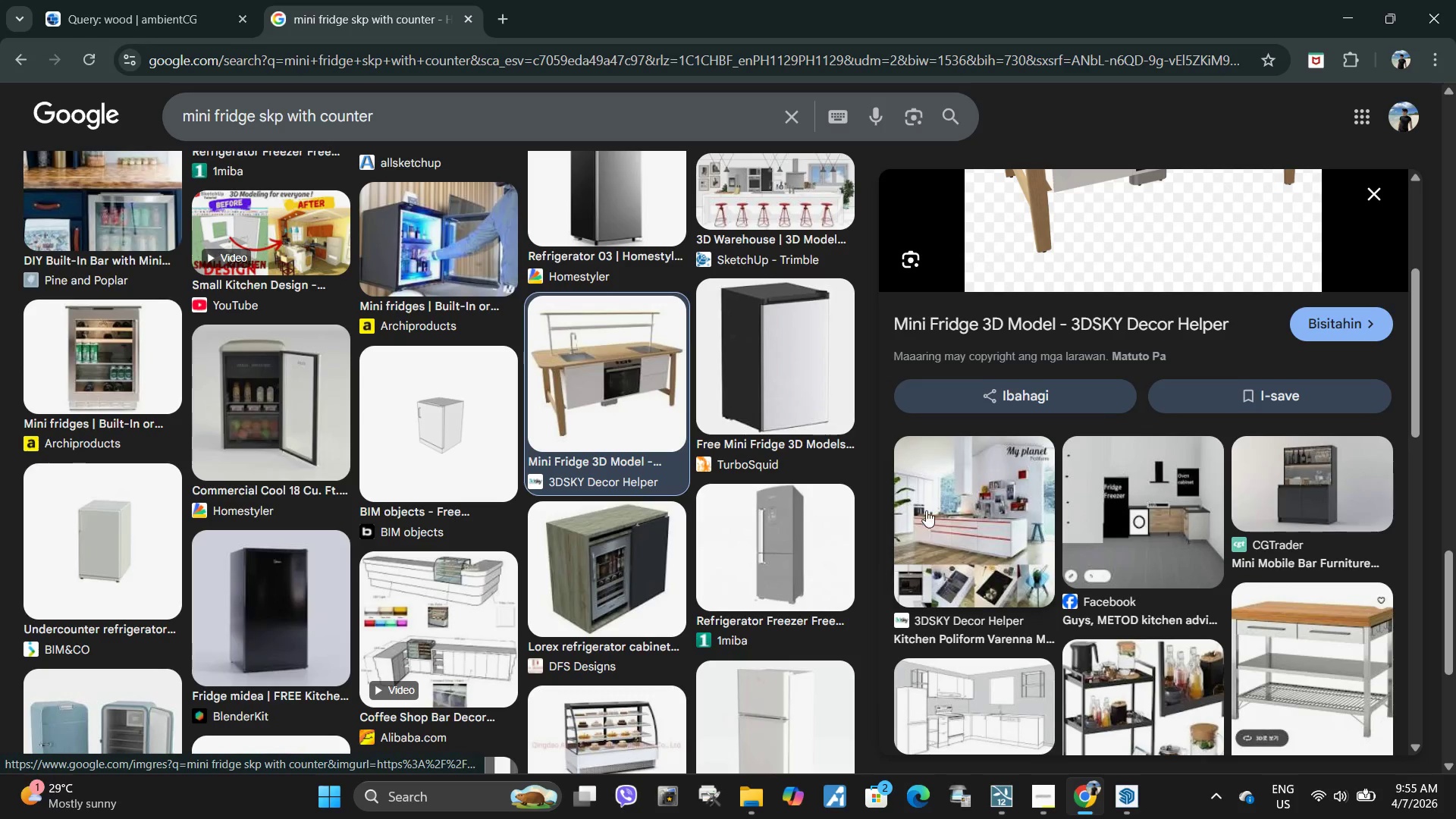 
scroll: coordinate [924, 512], scroll_direction: up, amount: 3.0
 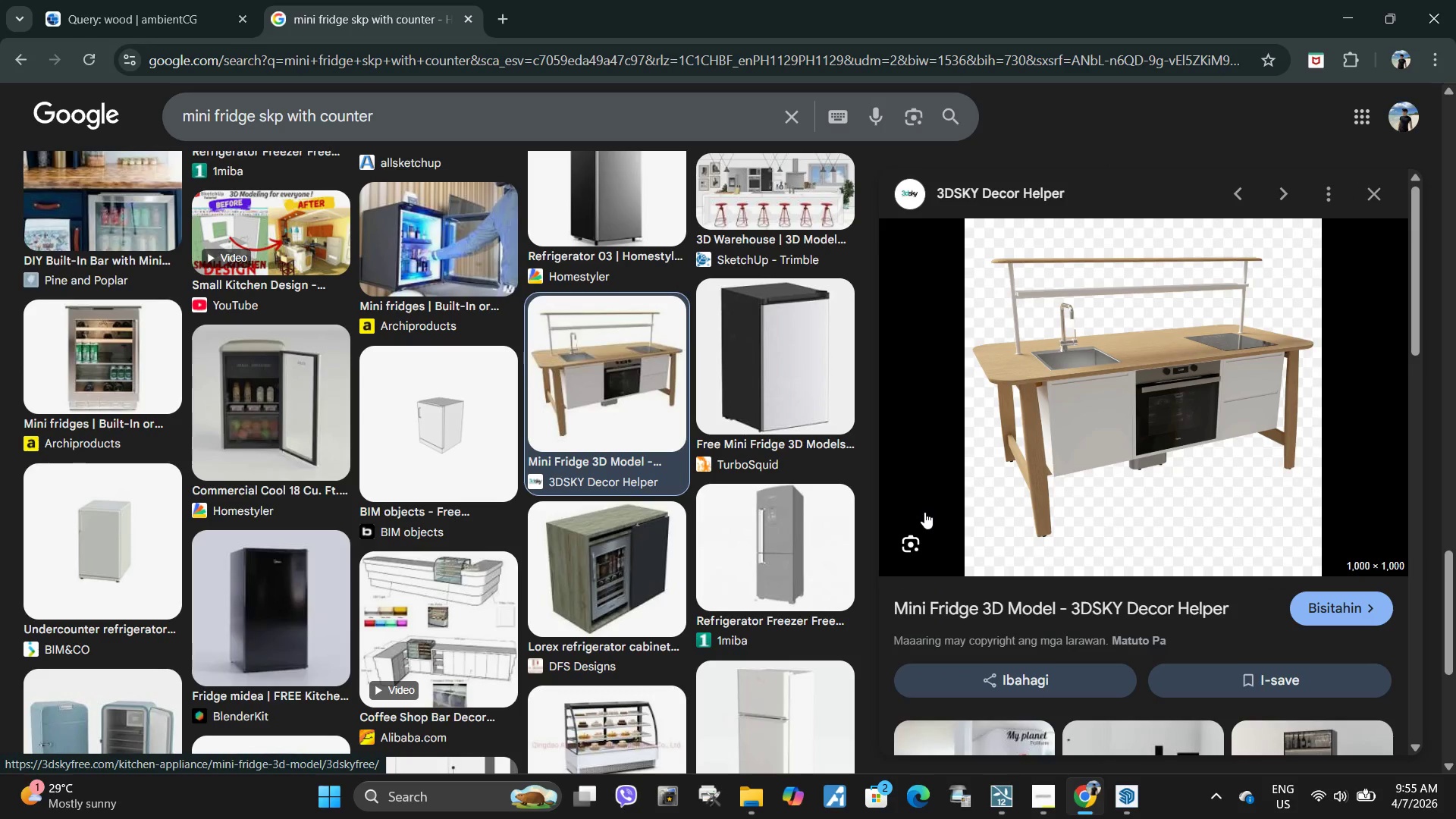 
scroll: coordinate [927, 513], scroll_direction: down, amount: 5.0
 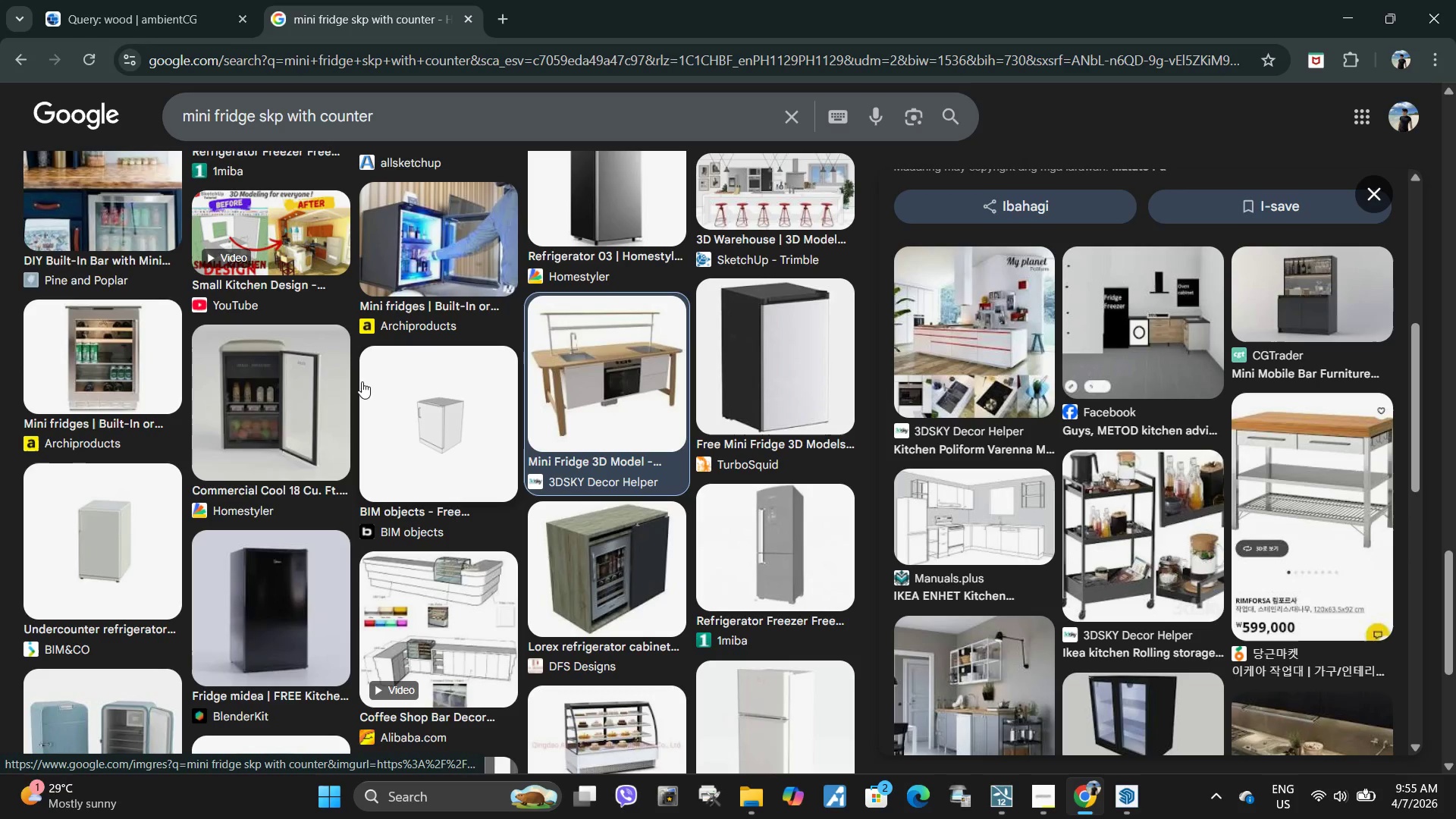 
scroll: coordinate [359, 382], scroll_direction: up, amount: 6.0
 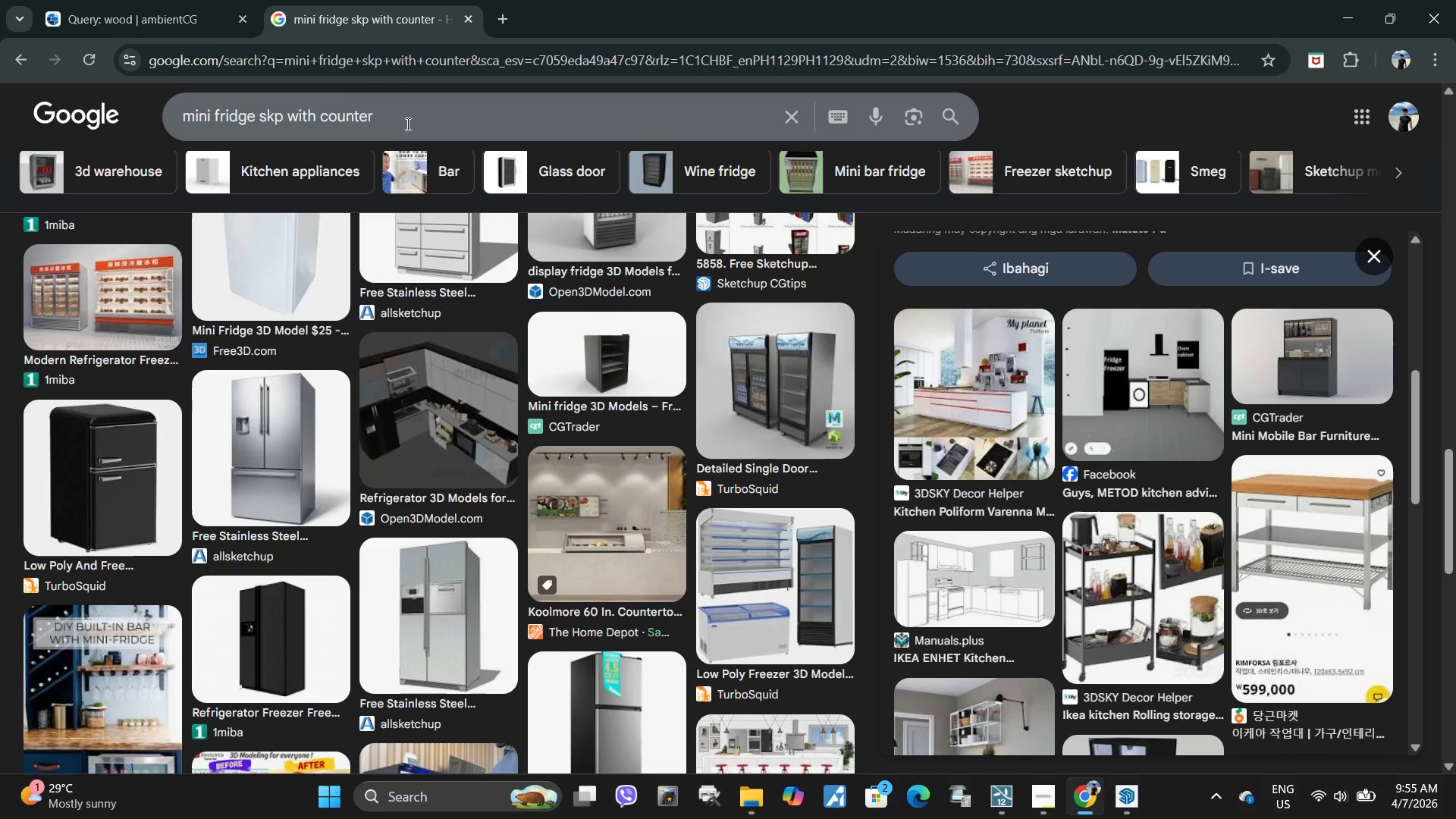 
left_click_drag(start_coordinate=[410, 120], to_coordinate=[321, 120])
 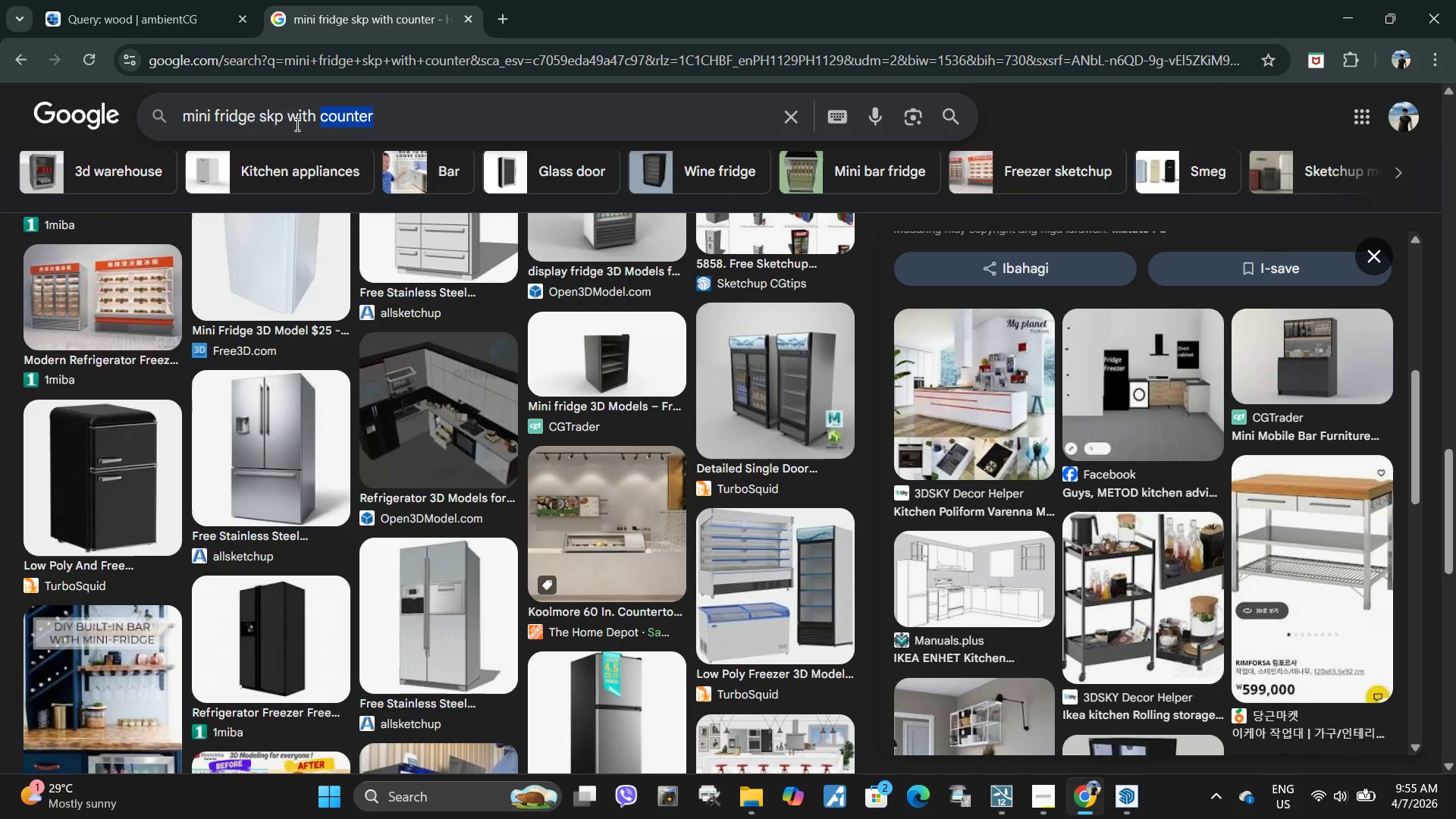 
left_click_drag(start_coordinate=[297, 124], to_coordinate=[264, 130])
 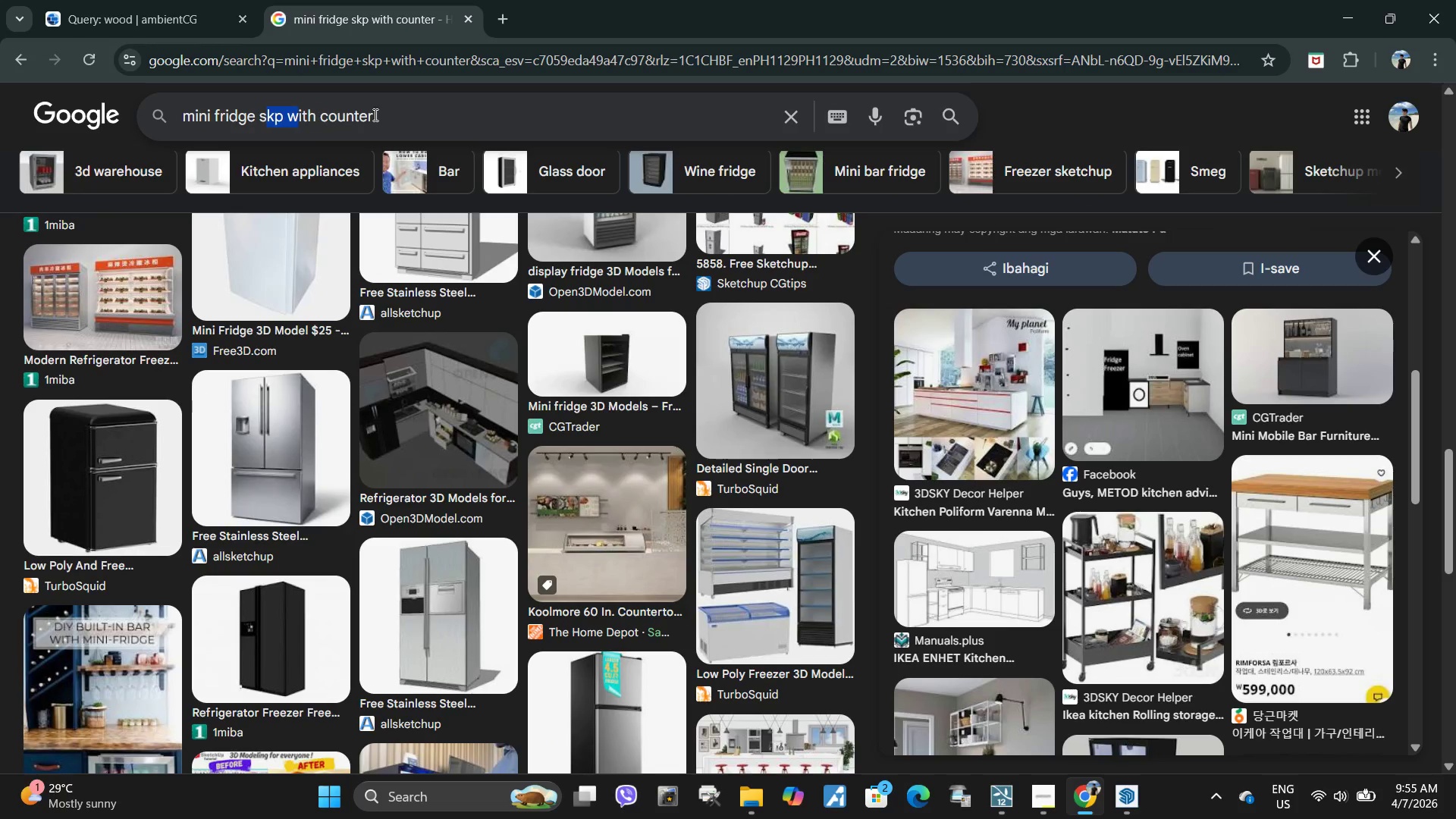 
left_click([376, 115])
 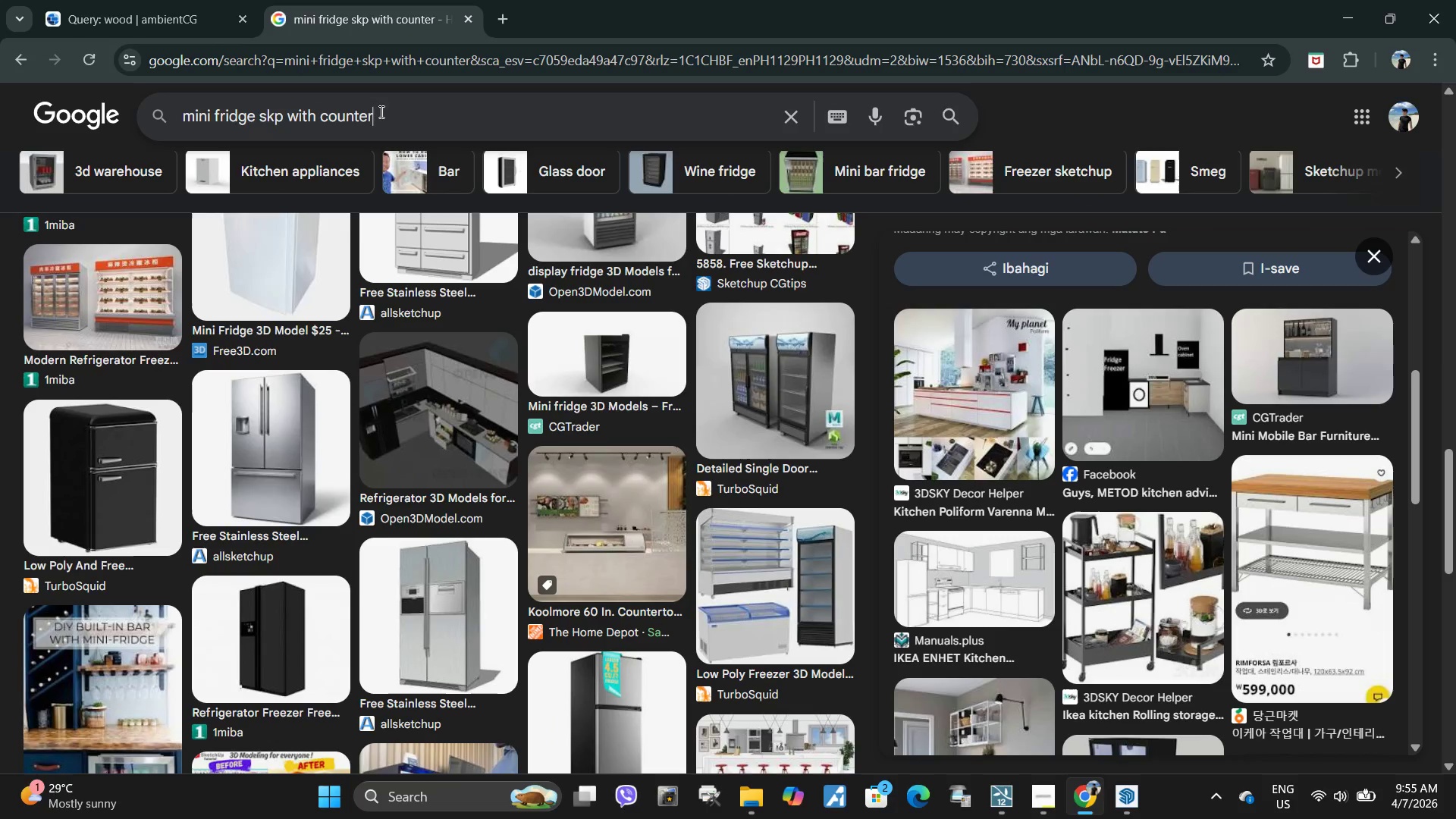 
left_click_drag(start_coordinate=[381, 111], to_coordinate=[253, 118])
 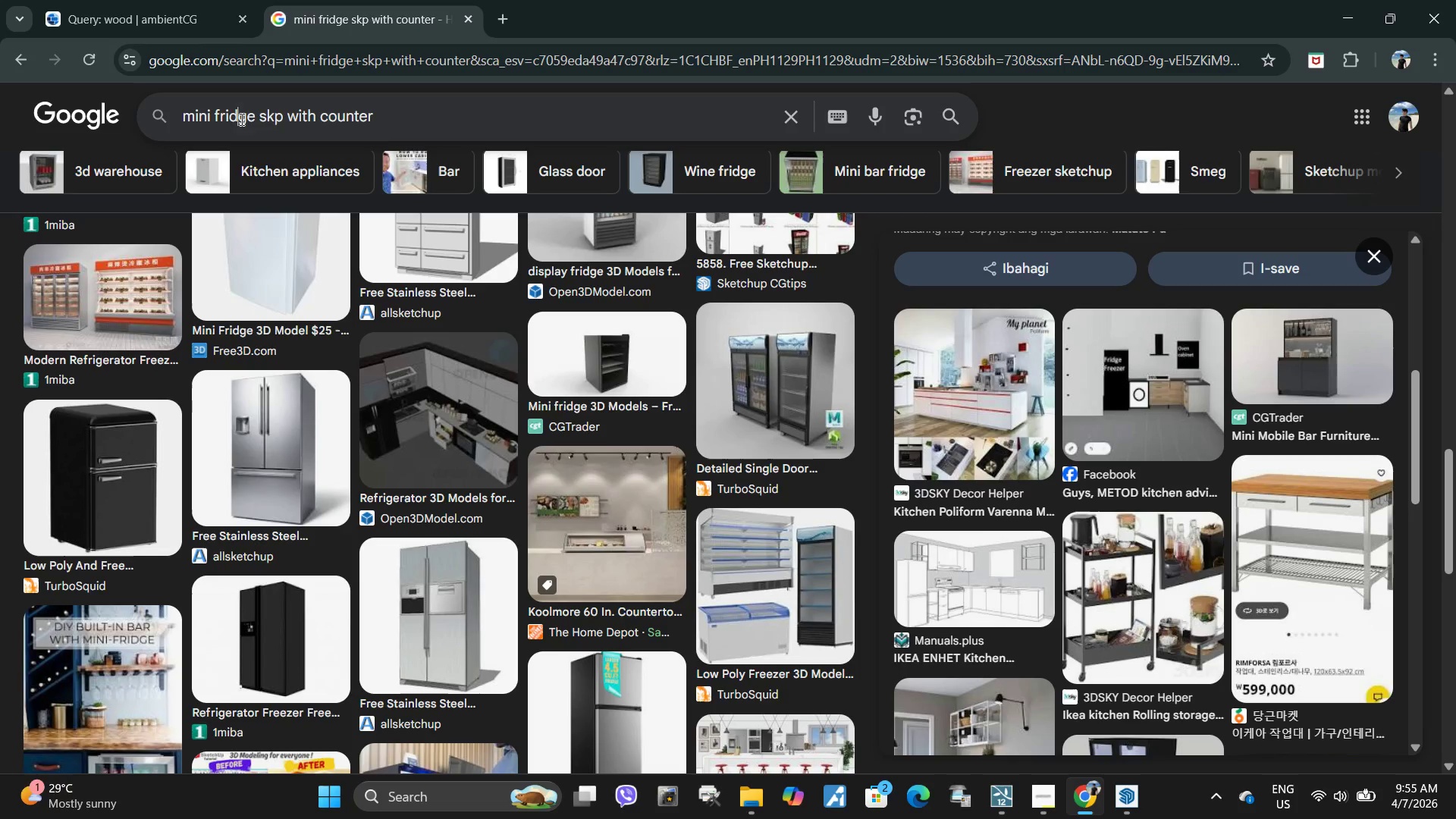 
left_click_drag(start_coordinate=[234, 121], to_coordinate=[265, 115])
 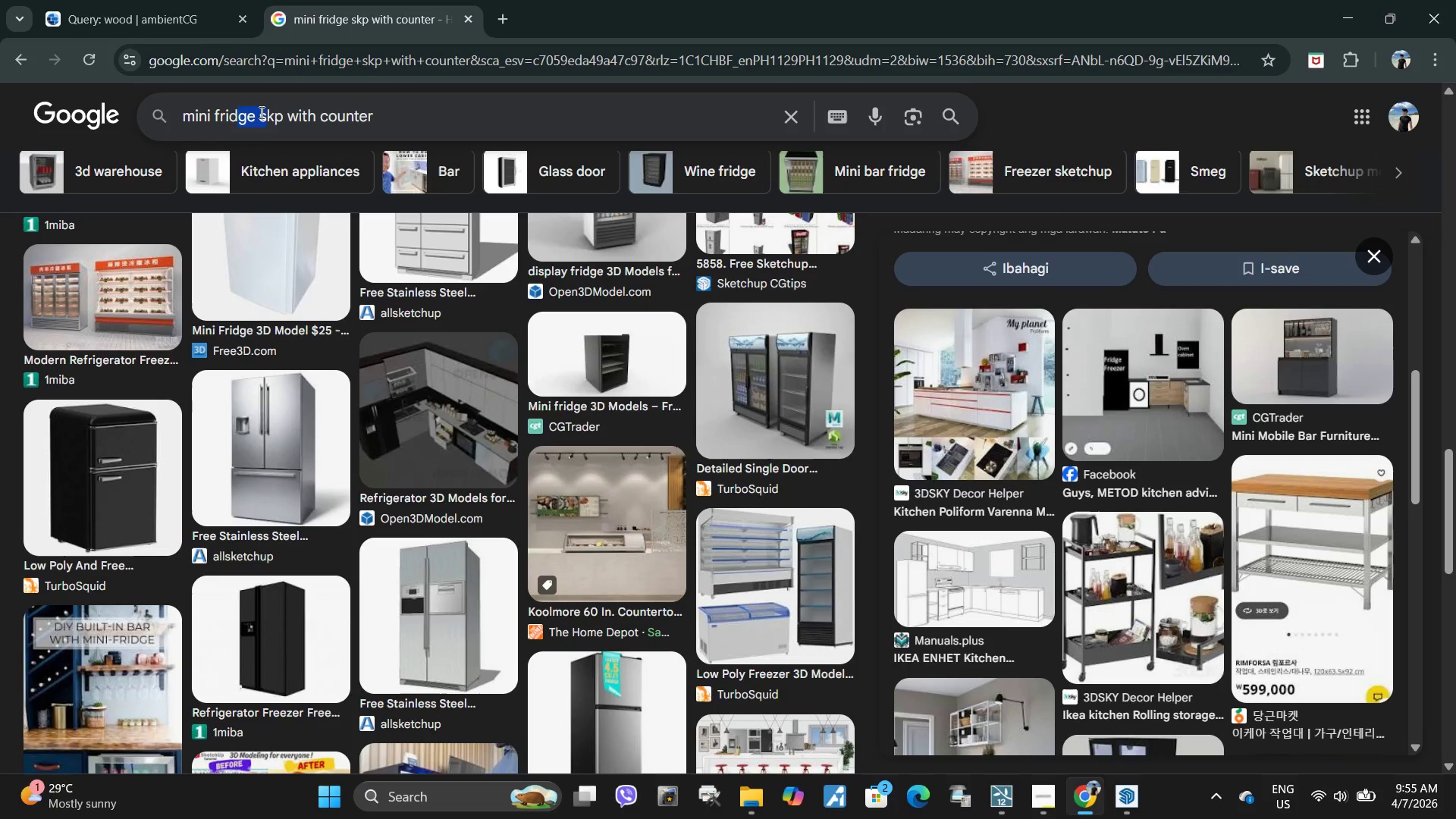 
left_click([260, 112])
 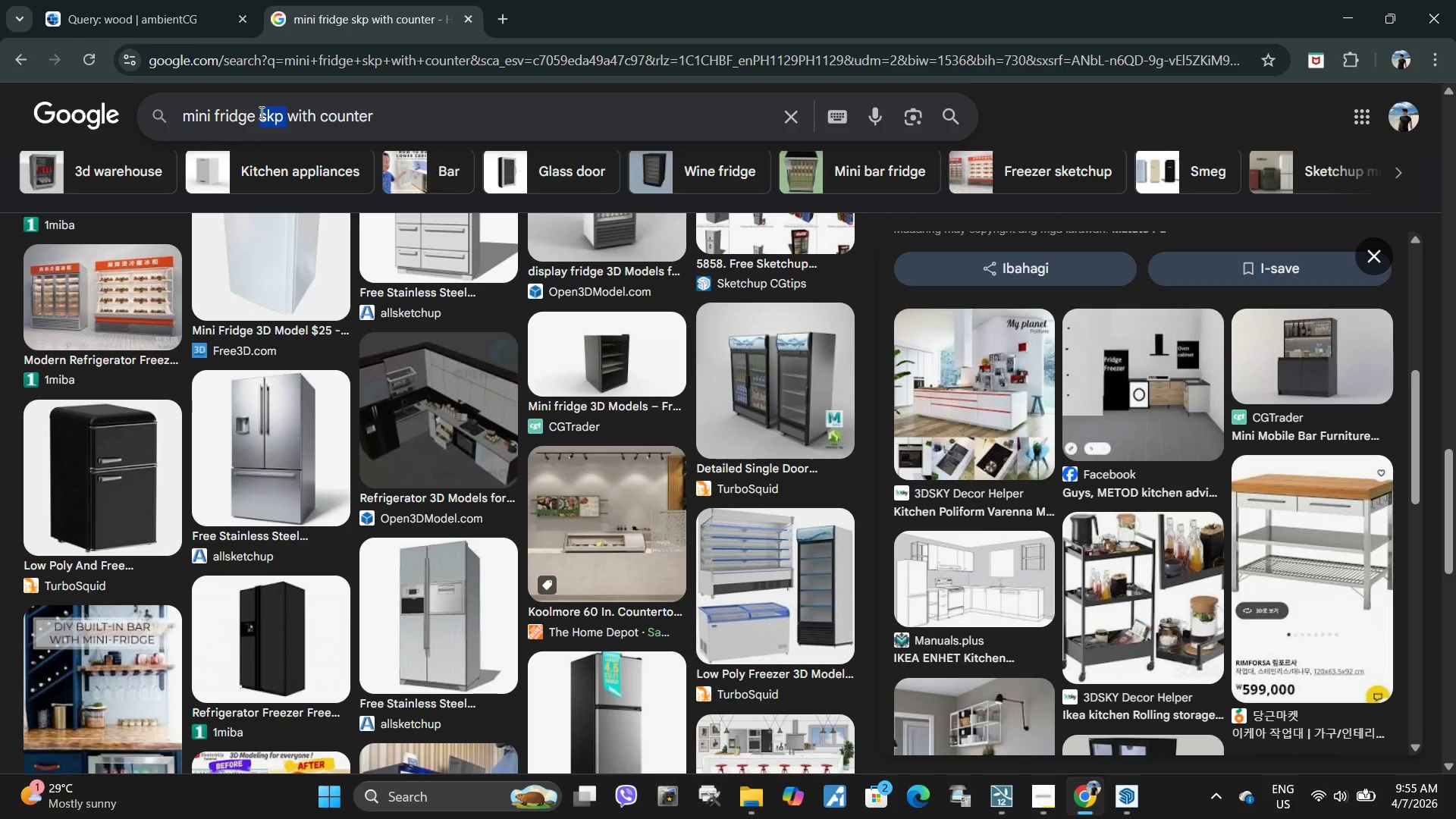 
left_click_drag(start_coordinate=[260, 112], to_coordinate=[419, 102])
 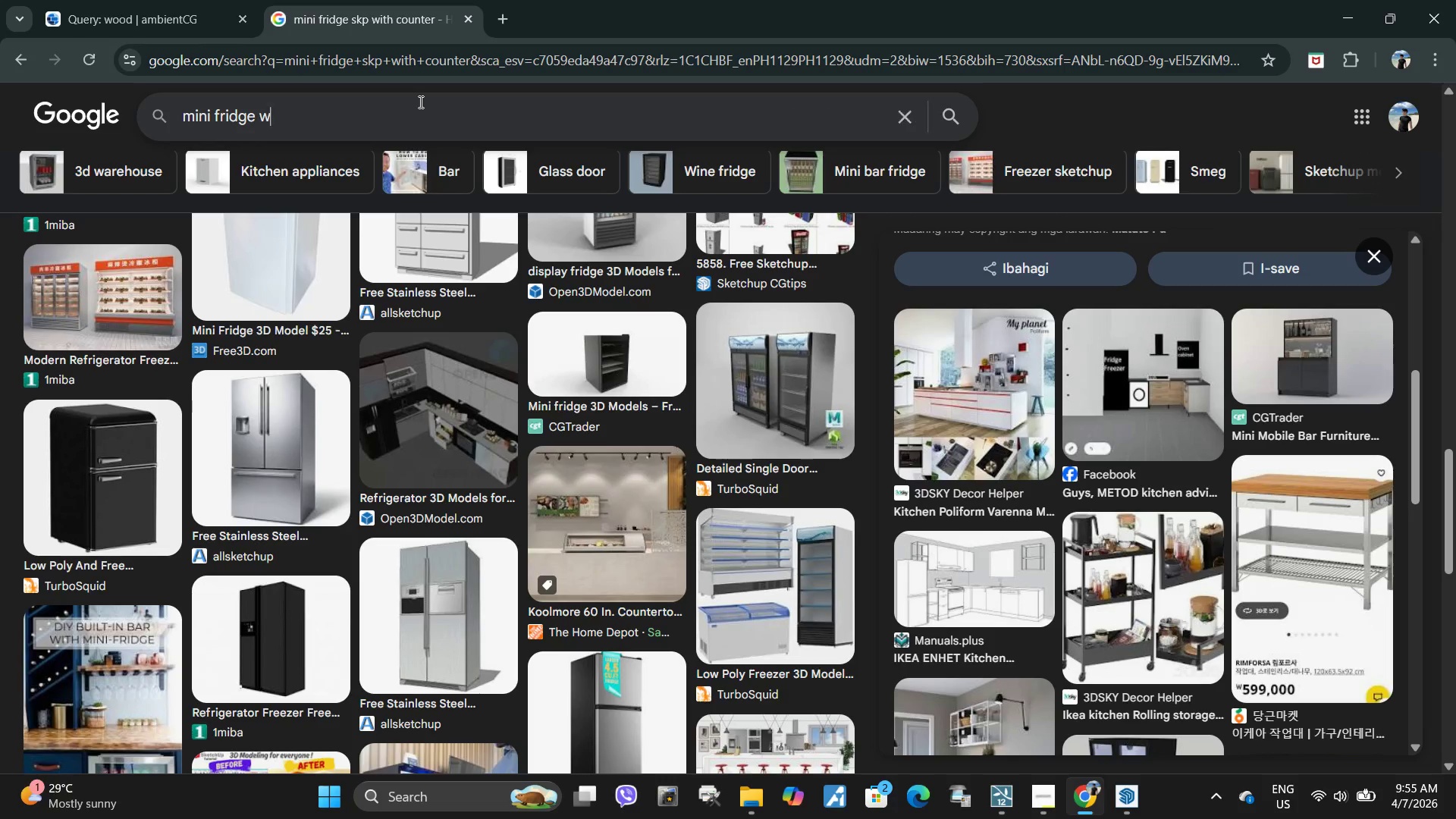 
type(with cabint skp)
 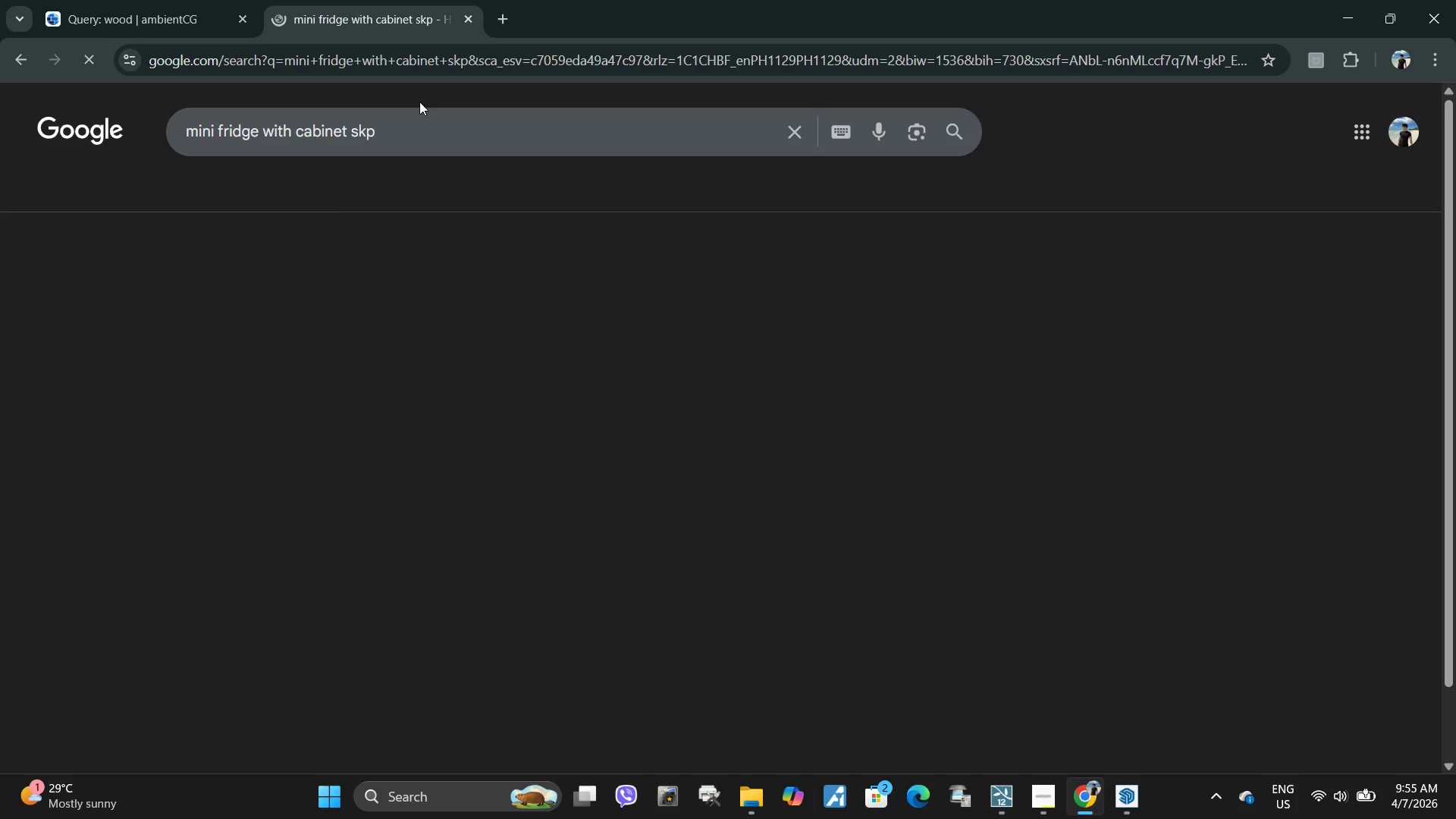 
hold_key(key=E, duration=7.94)
 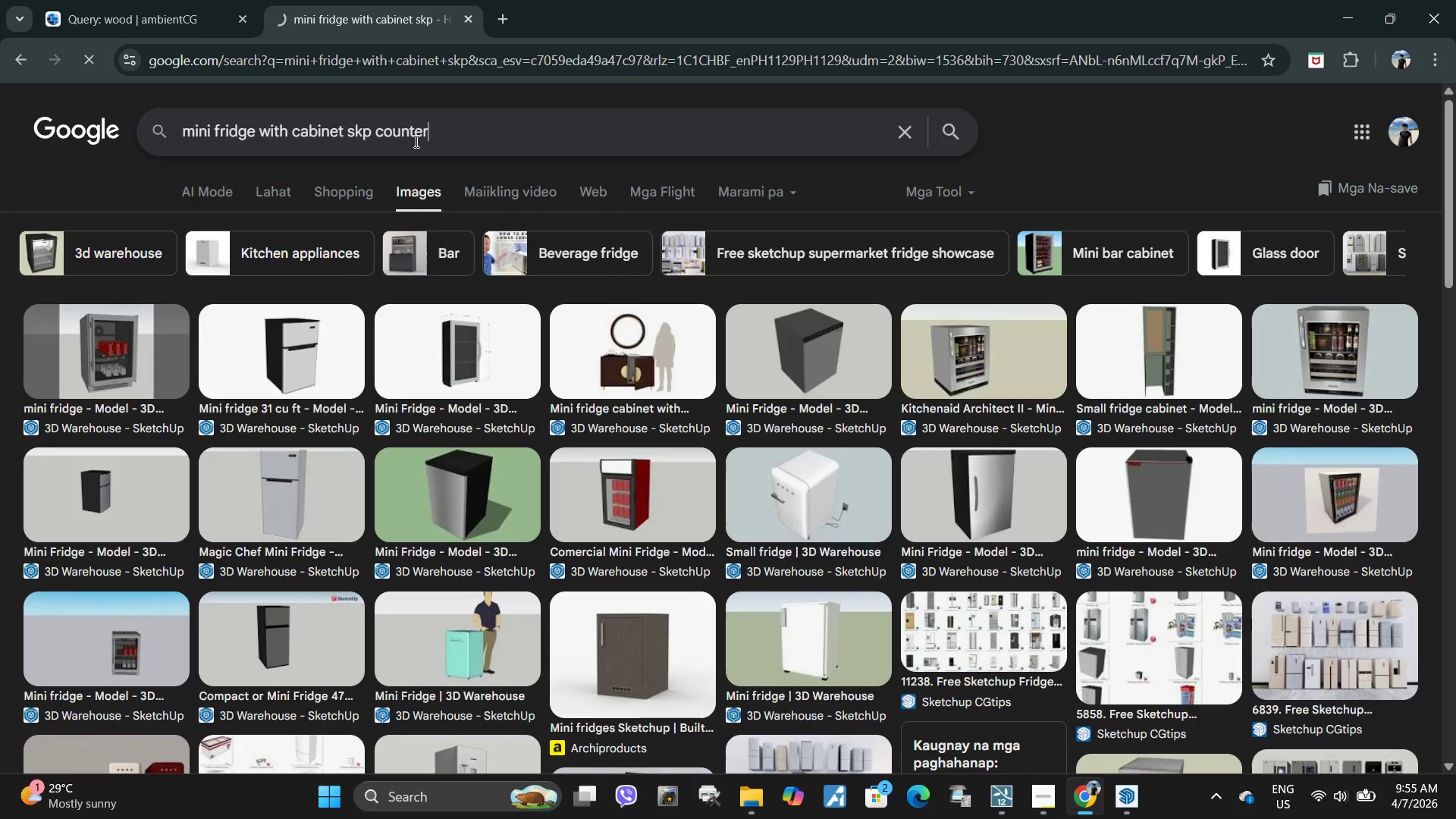 
key(Enter)
 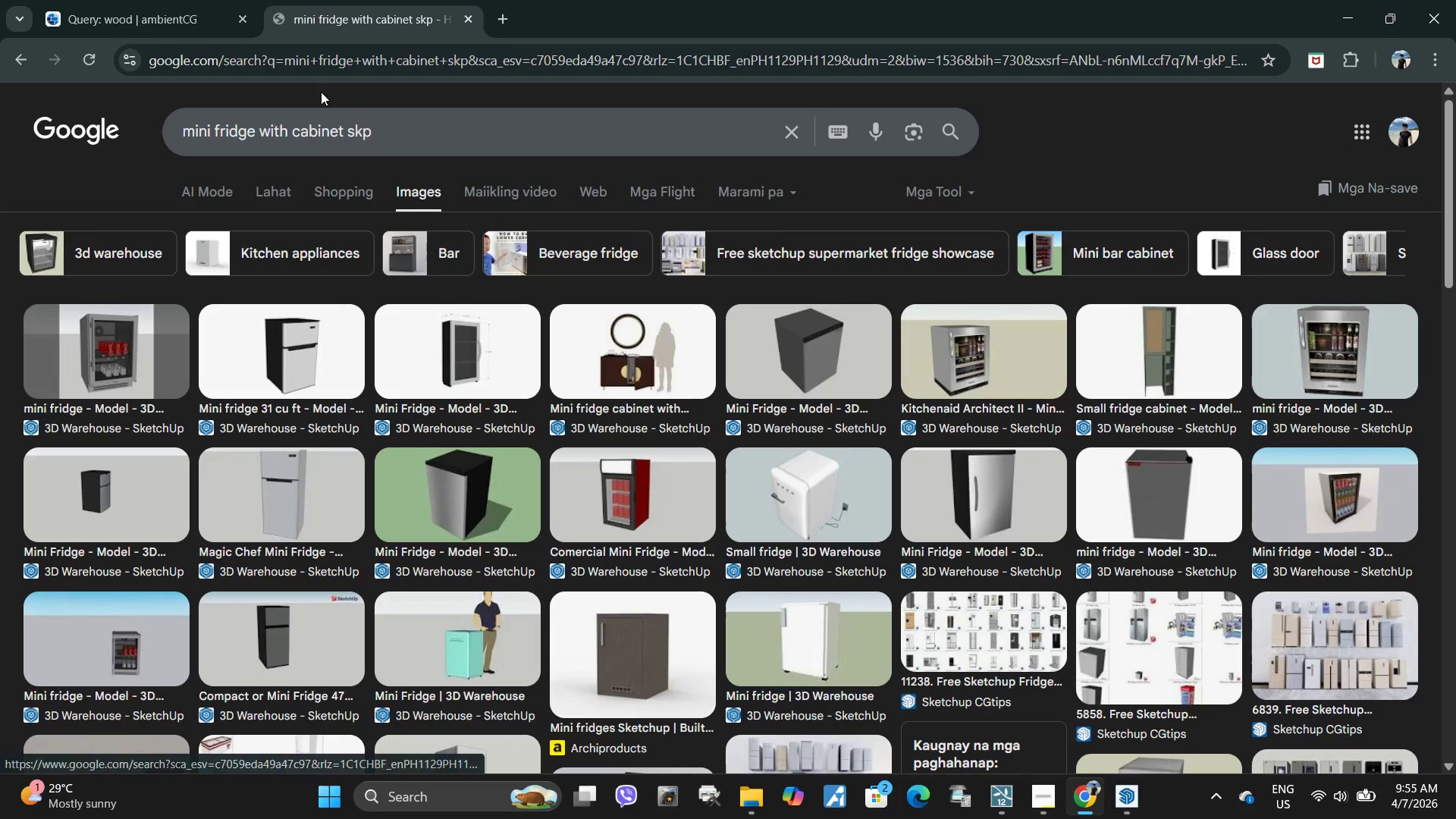 
scroll: coordinate [466, 268], scroll_direction: down, amount: 1.0
 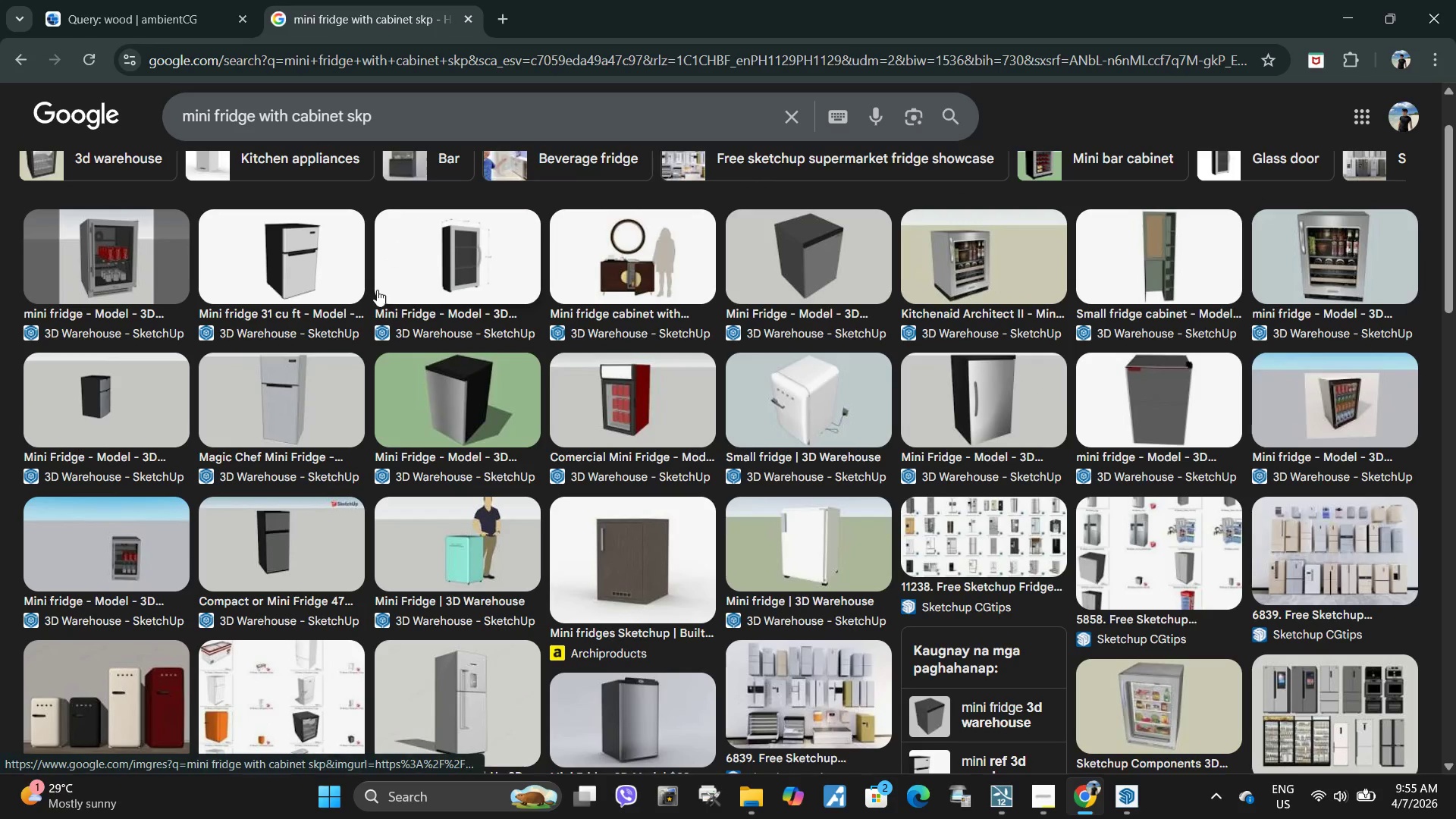 
scroll: coordinate [377, 290], scroll_direction: up, amount: 4.0
 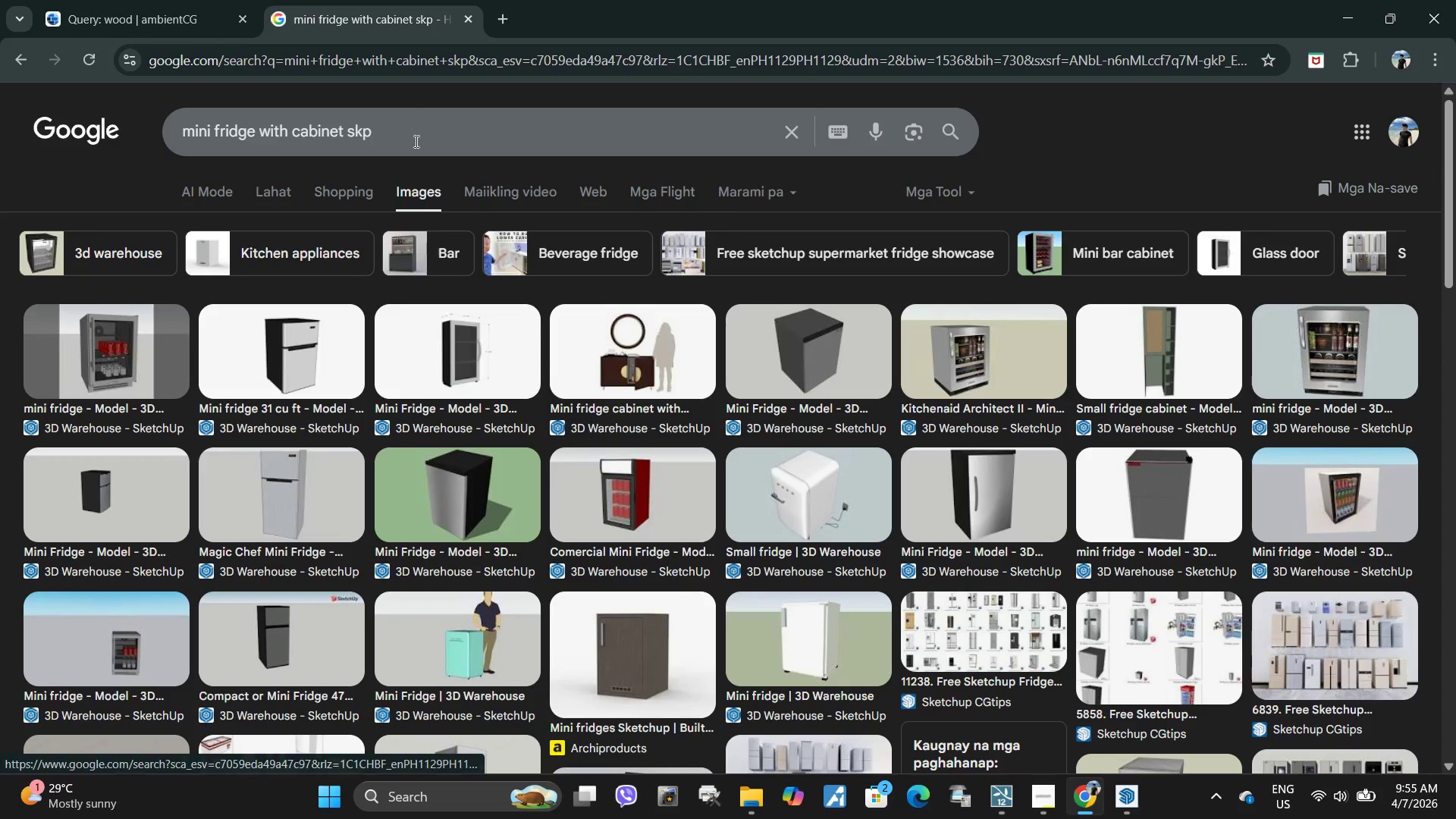 
left_click([415, 141])
 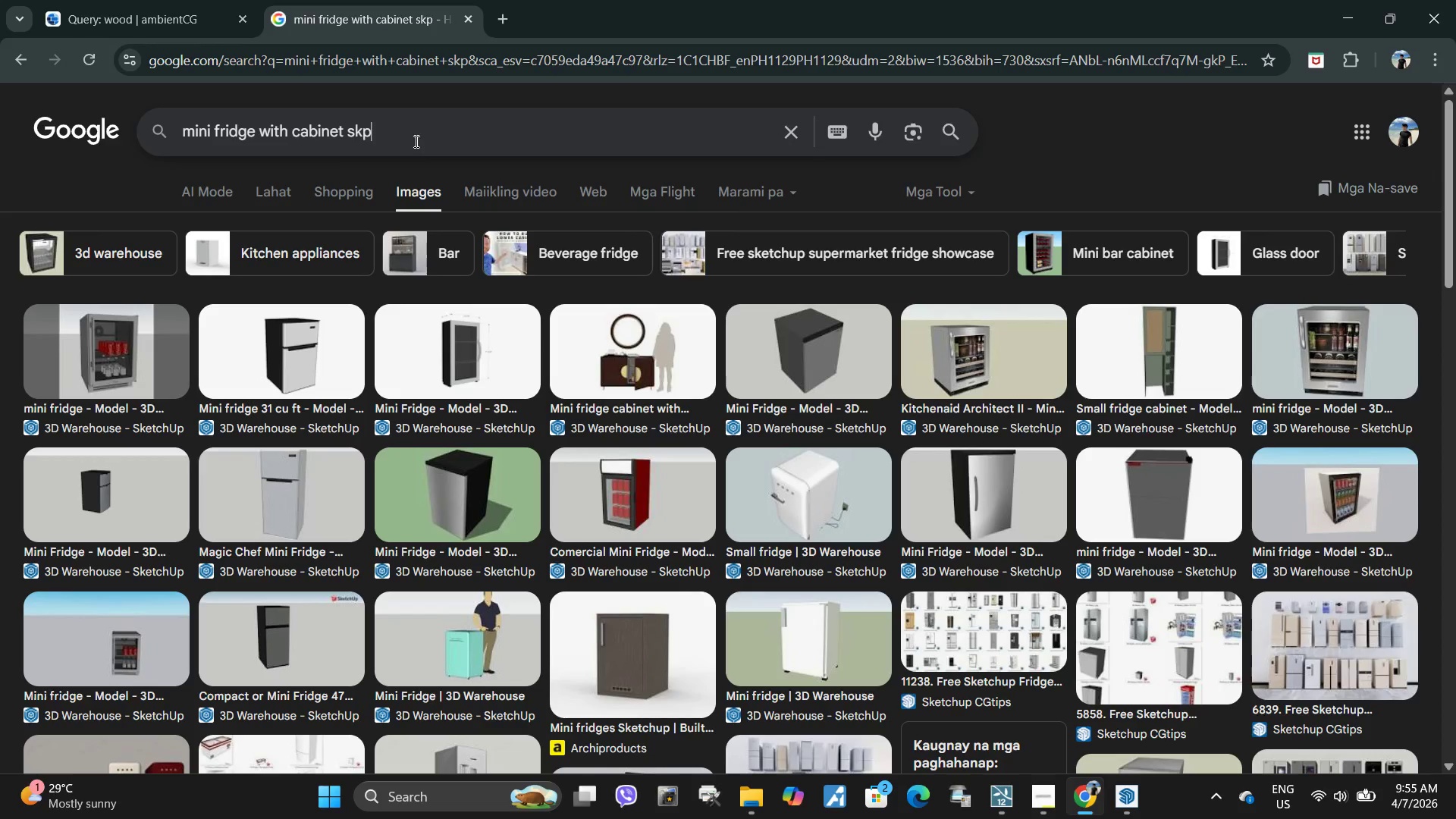 
type( countr)
 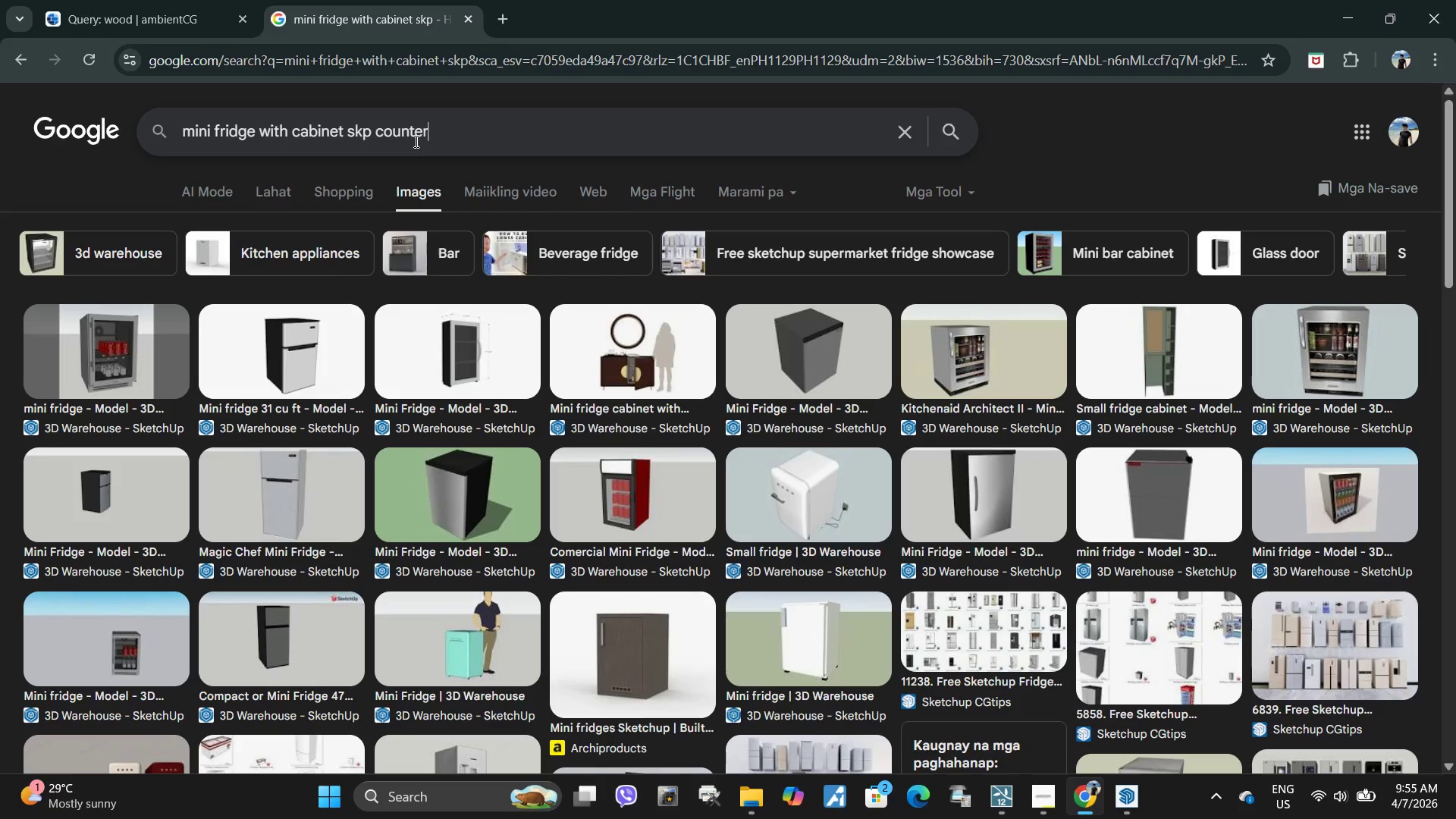 
key(Enter)
 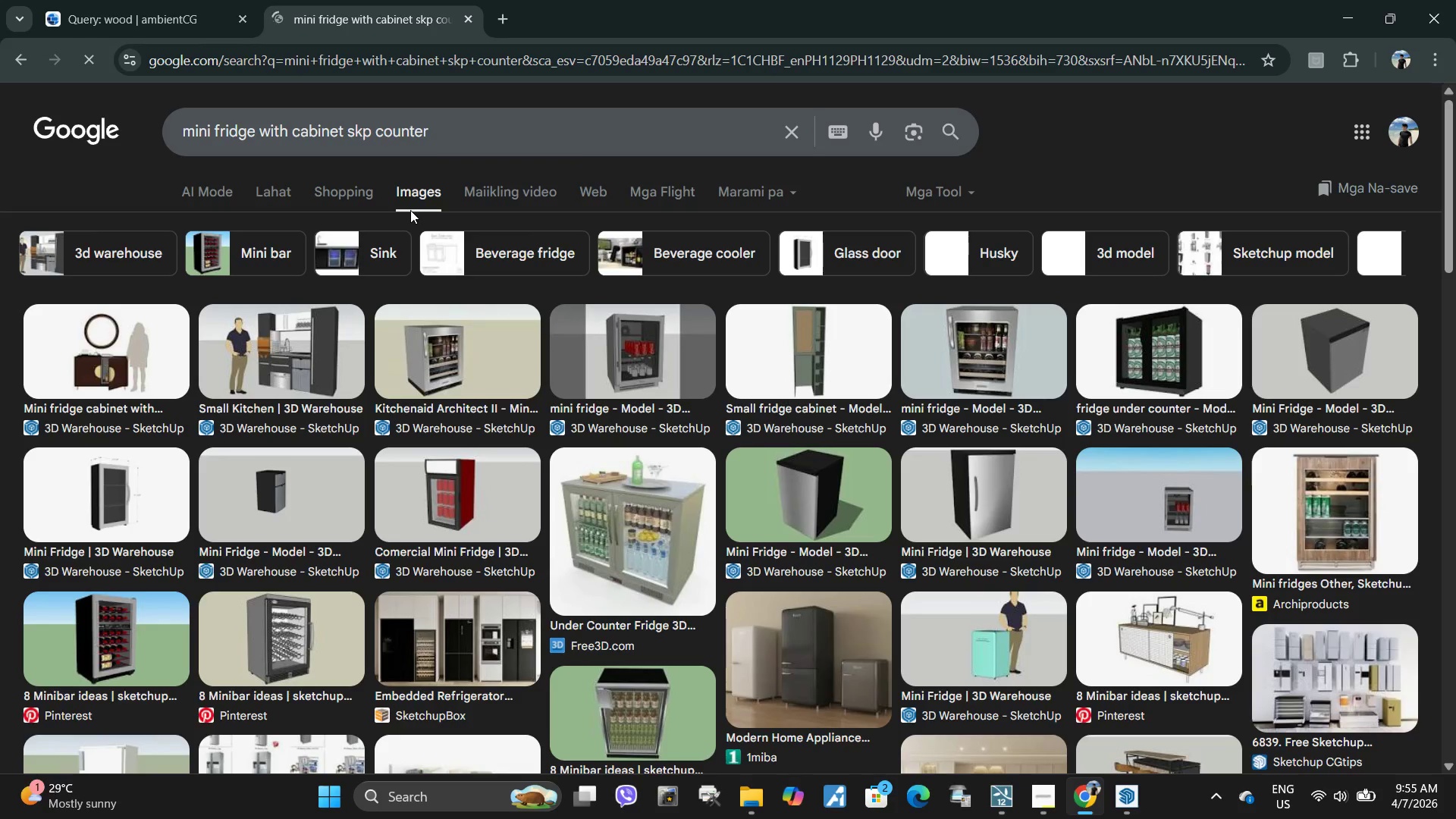 
left_click([106, 343])
 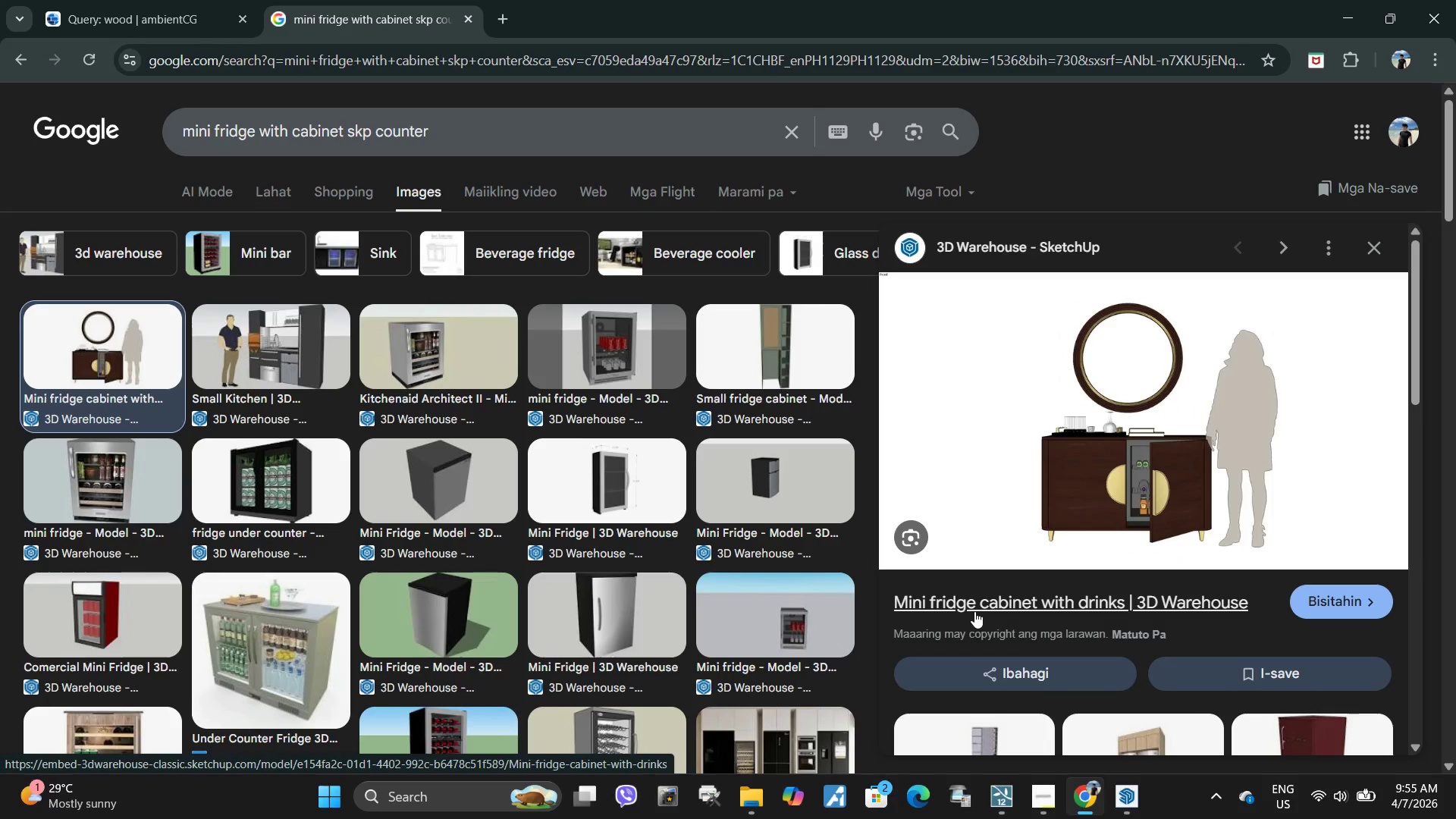 
left_click_drag(start_coordinate=[880, 595], to_coordinate=[1124, 587])
 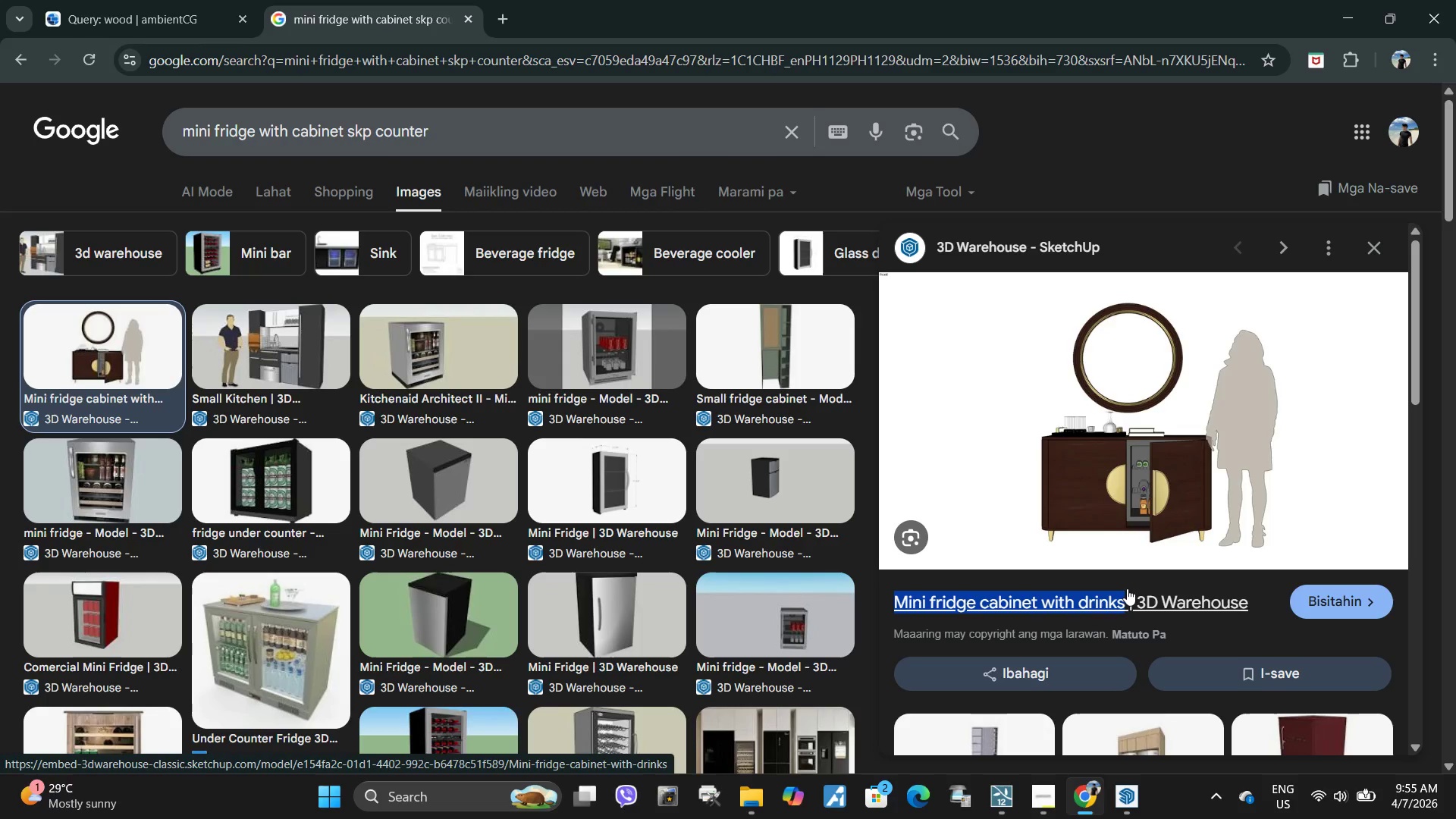 
left_click_drag(start_coordinate=[1131, 588], to_coordinate=[1127, 589])
 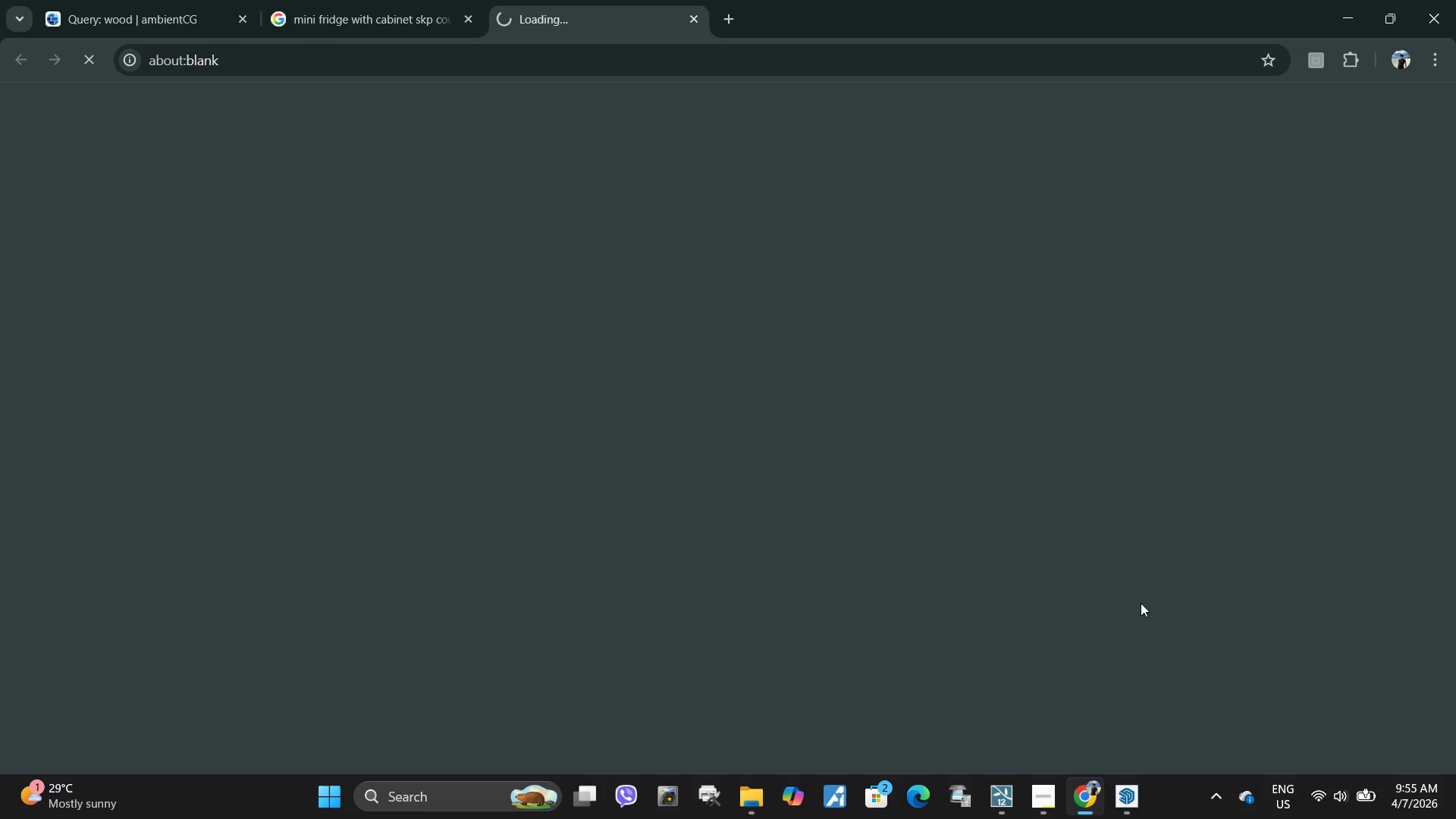 
double_click([1127, 589])
 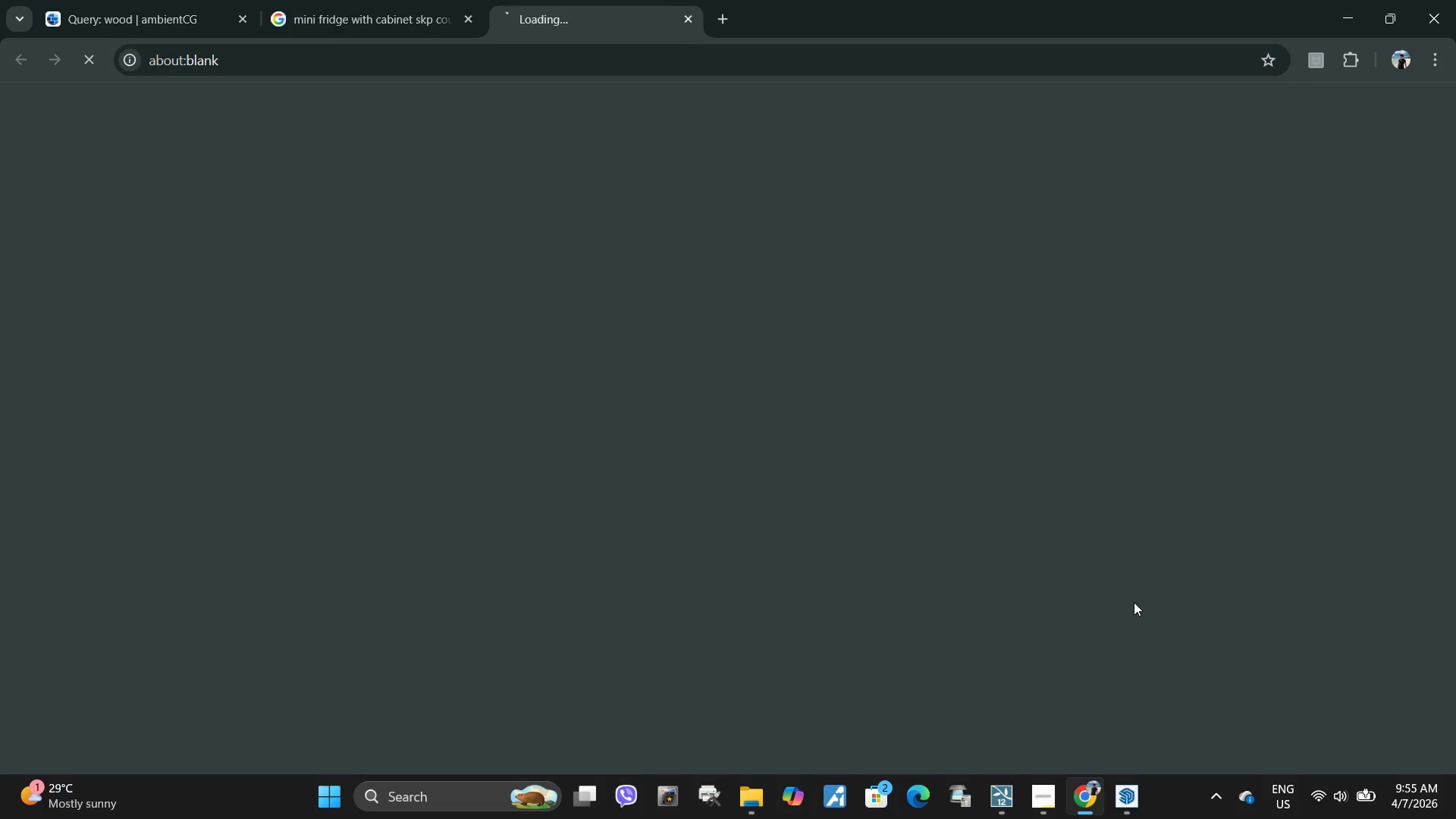 
key(Control+ControlLeft)
 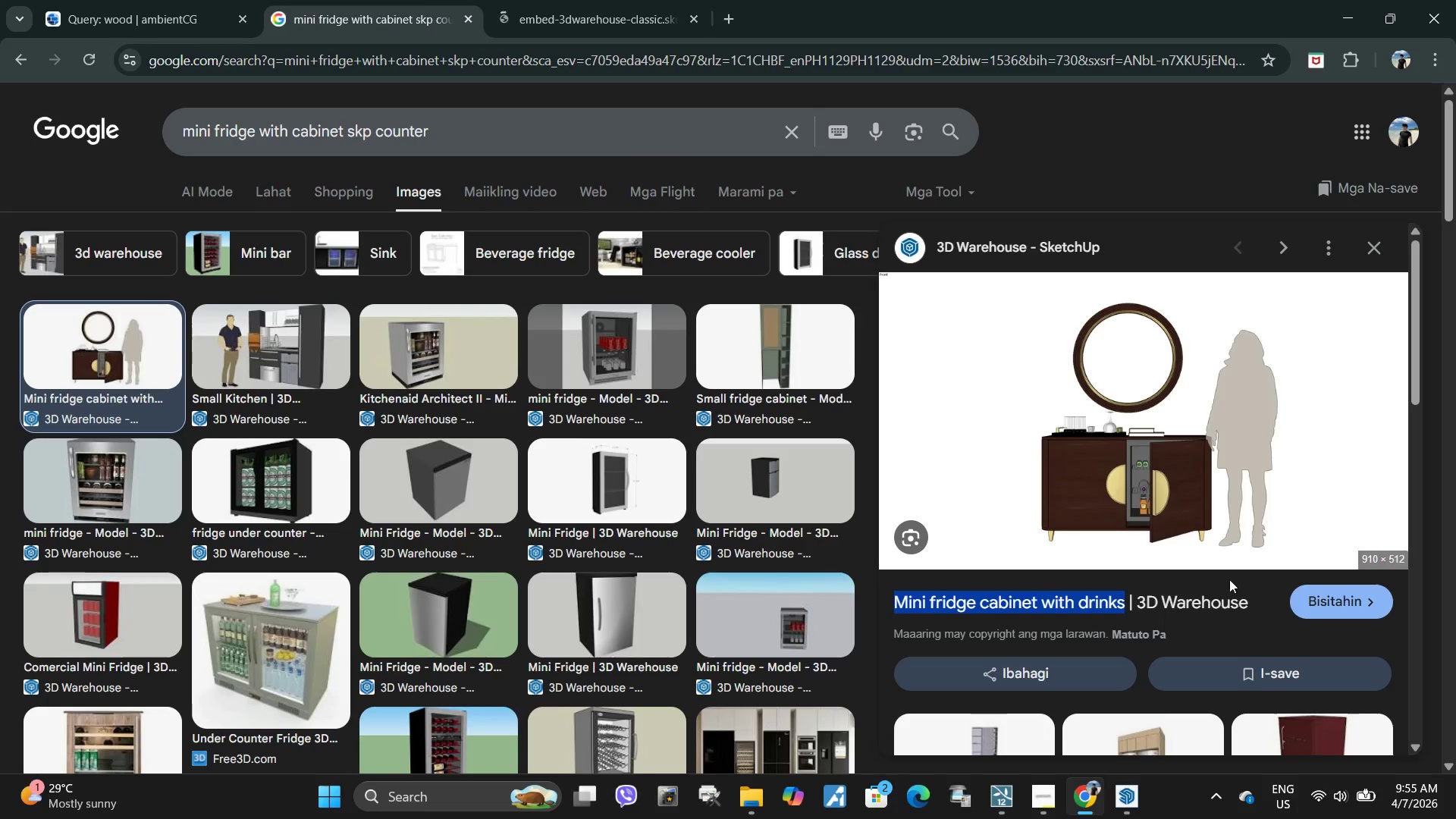 
left_click([1215, 628])
 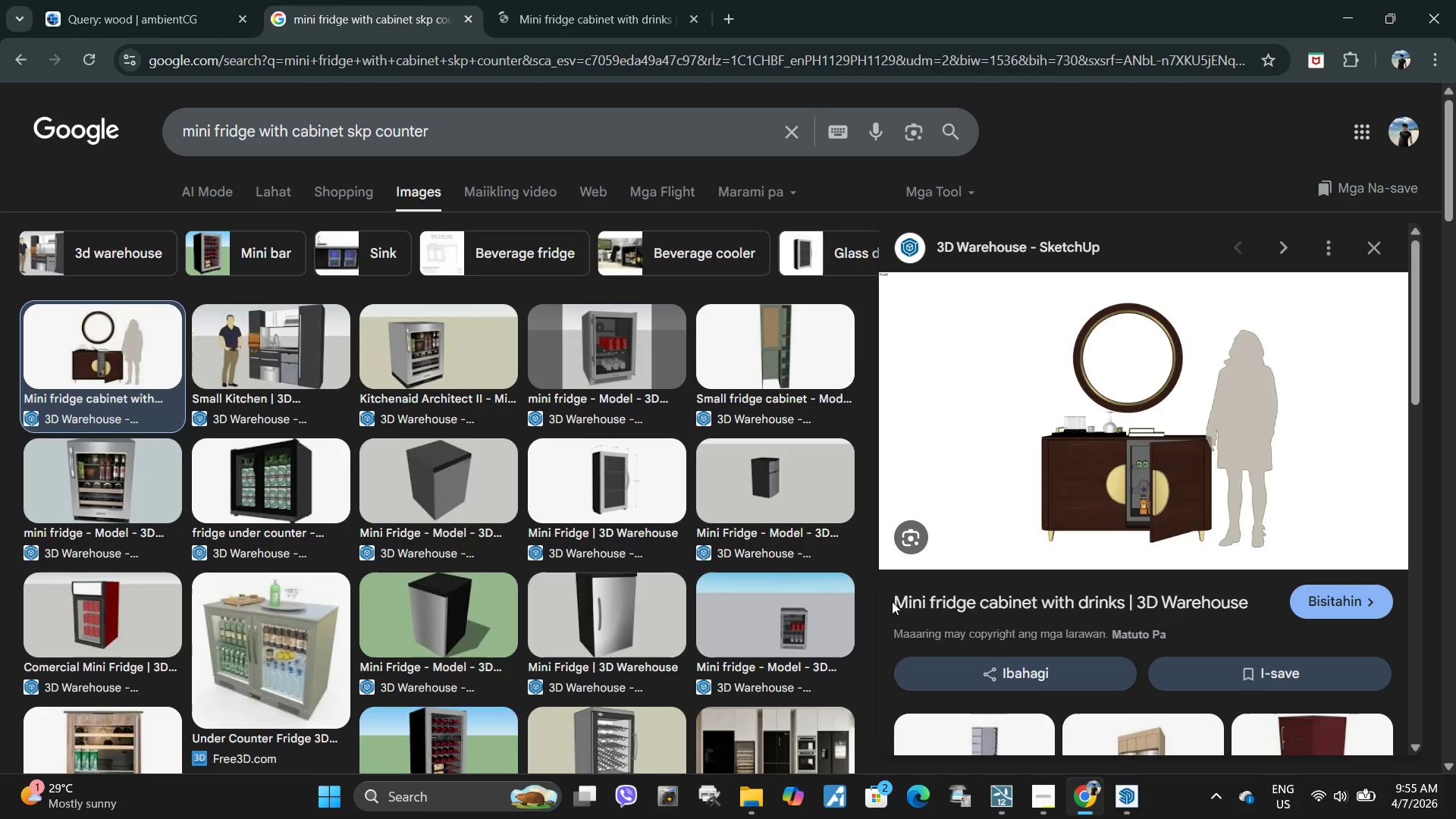 
left_click_drag(start_coordinate=[887, 601], to_coordinate=[1122, 605])
 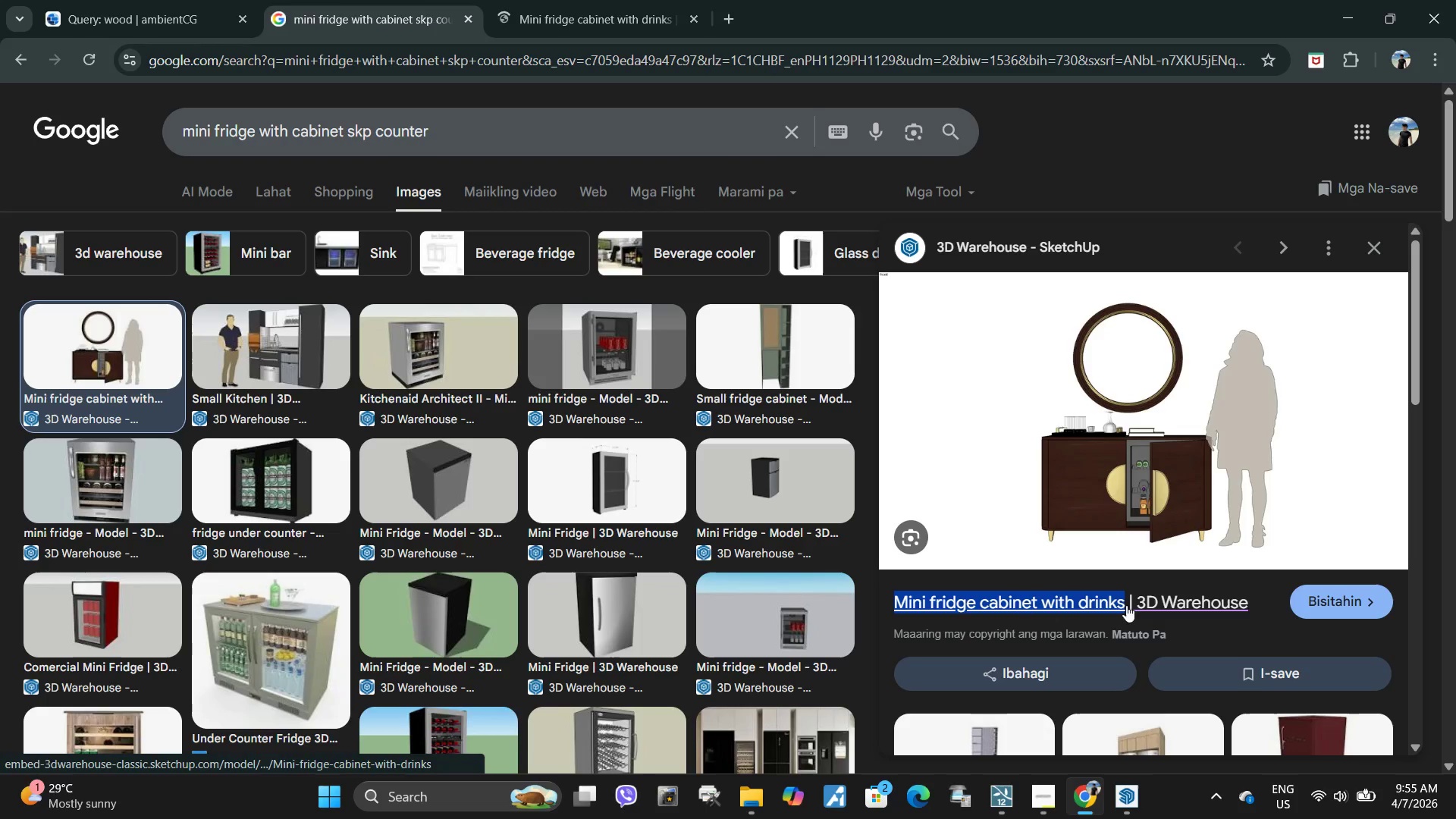 
left_click_drag(start_coordinate=[1127, 605], to_coordinate=[1126, 596])
 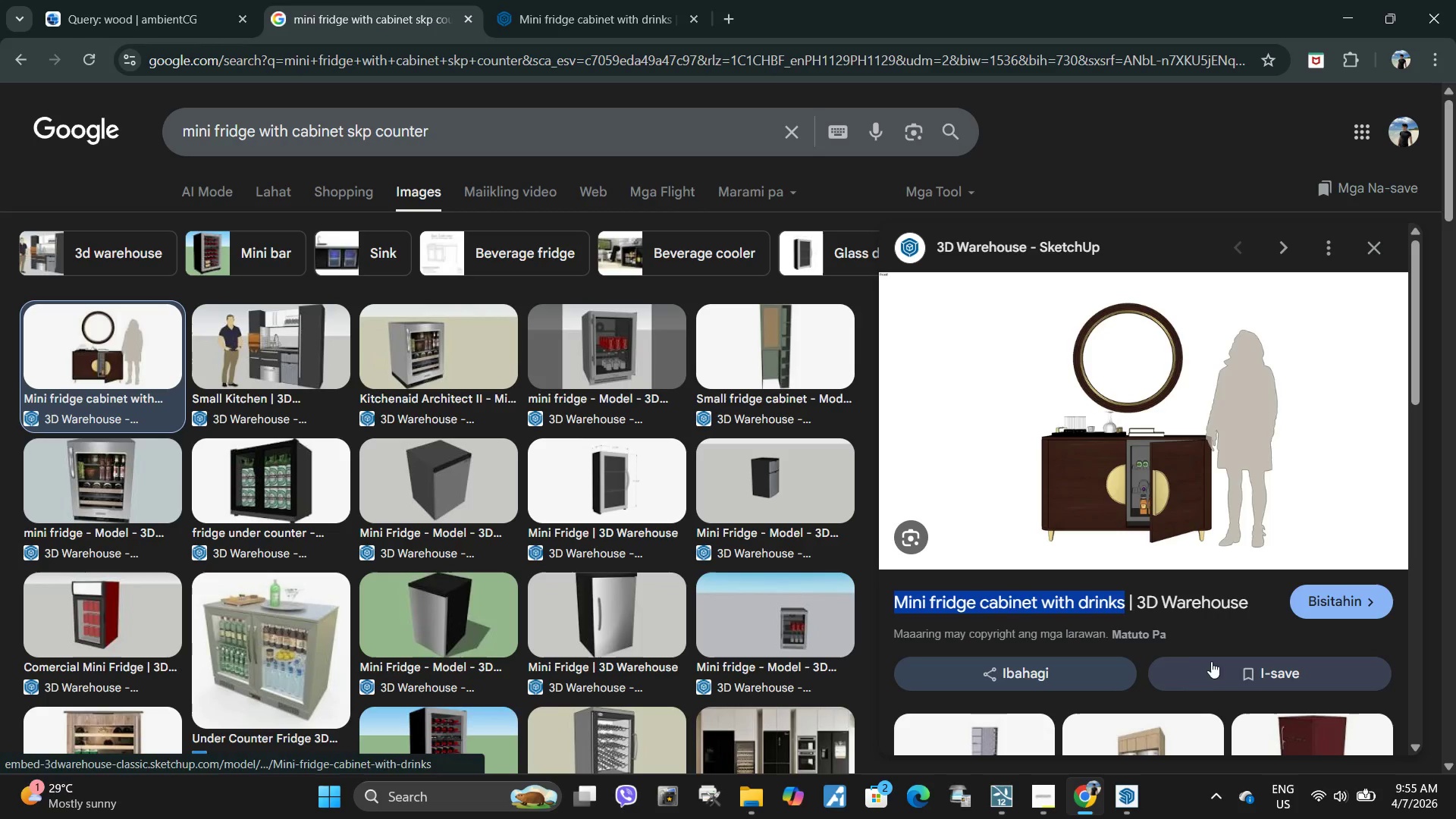 
key(Control+C)
 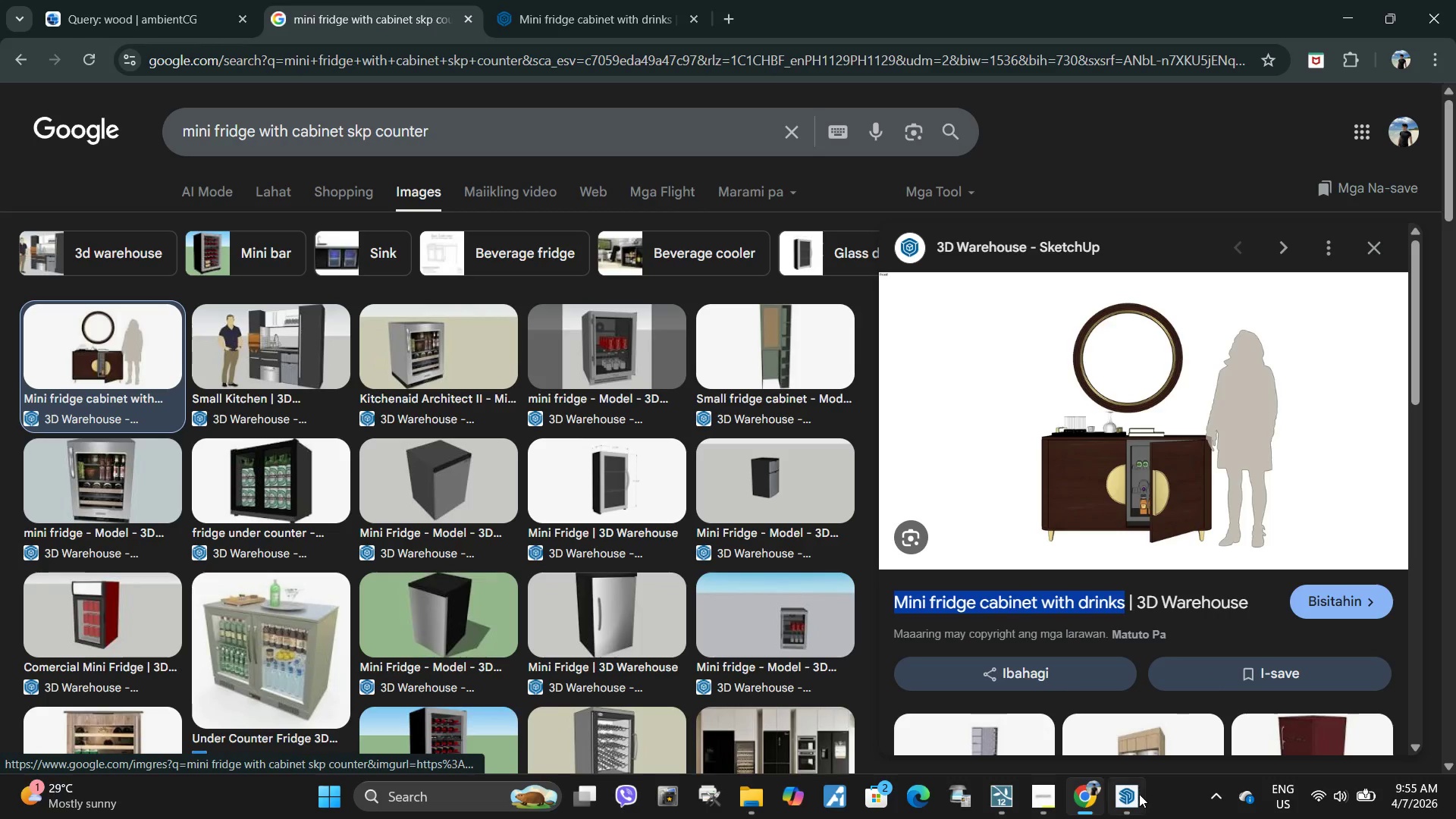 
left_click([1139, 794])
 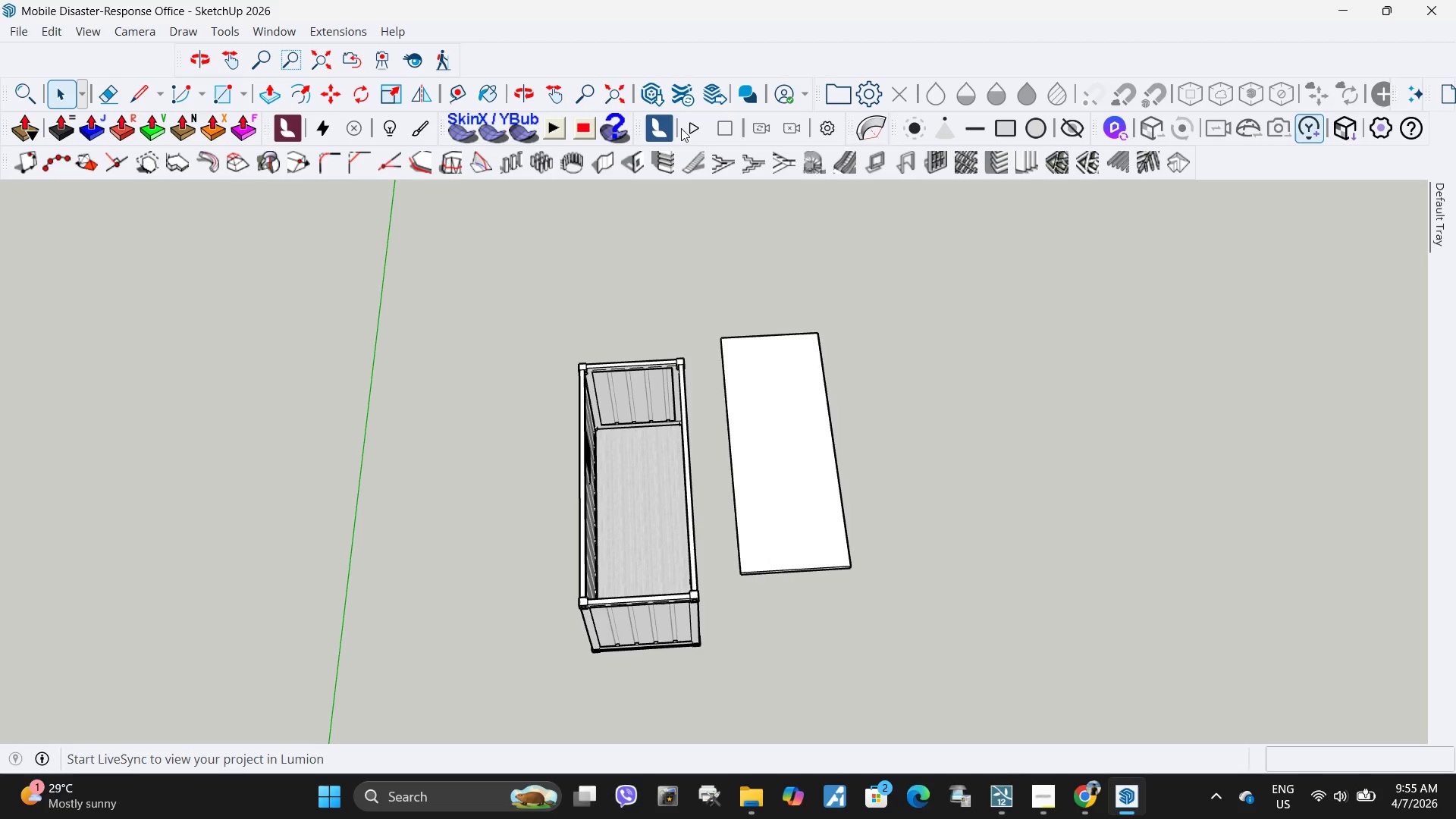 
left_click([645, 102])
 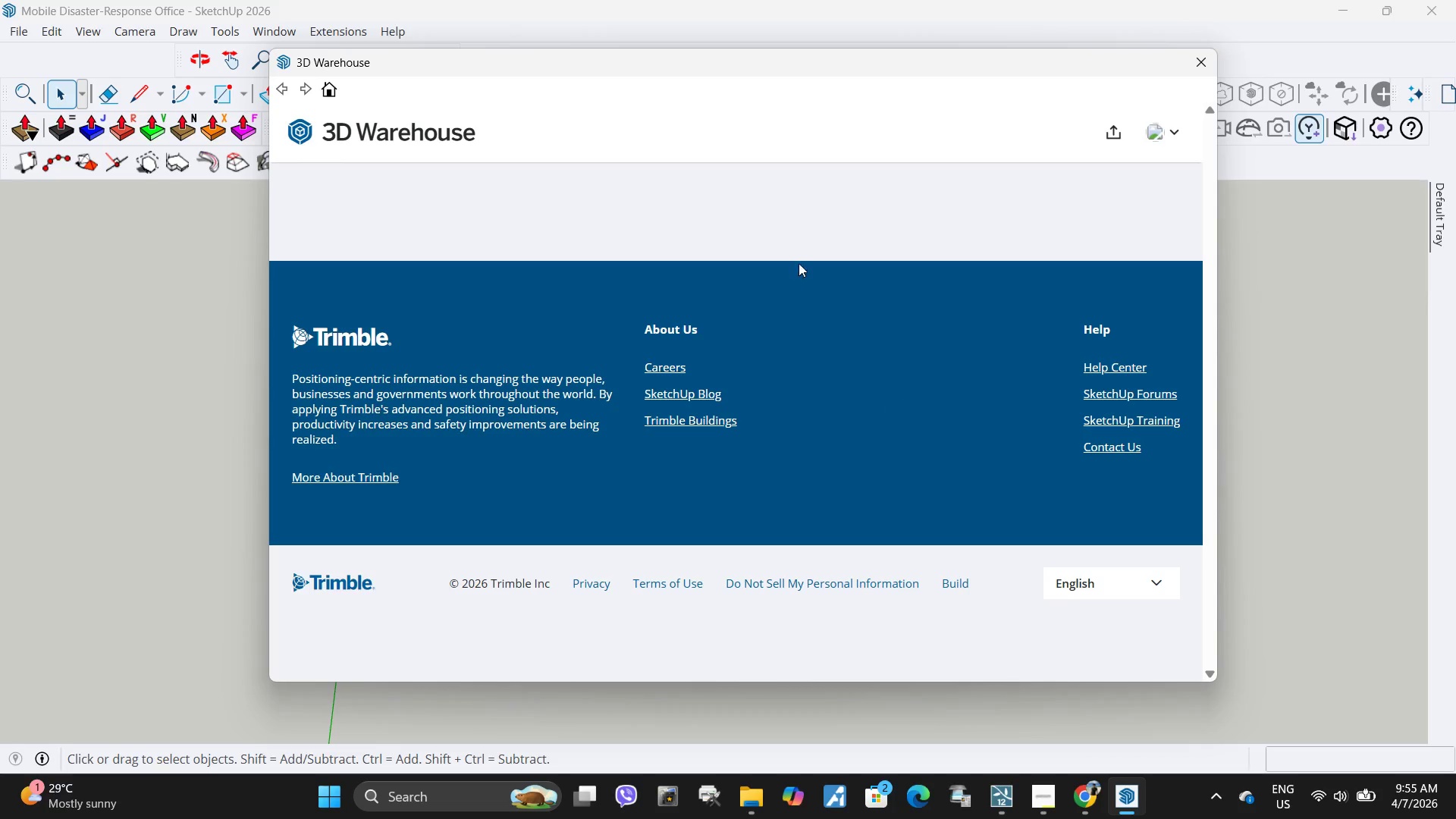 
left_click([835, 136])
 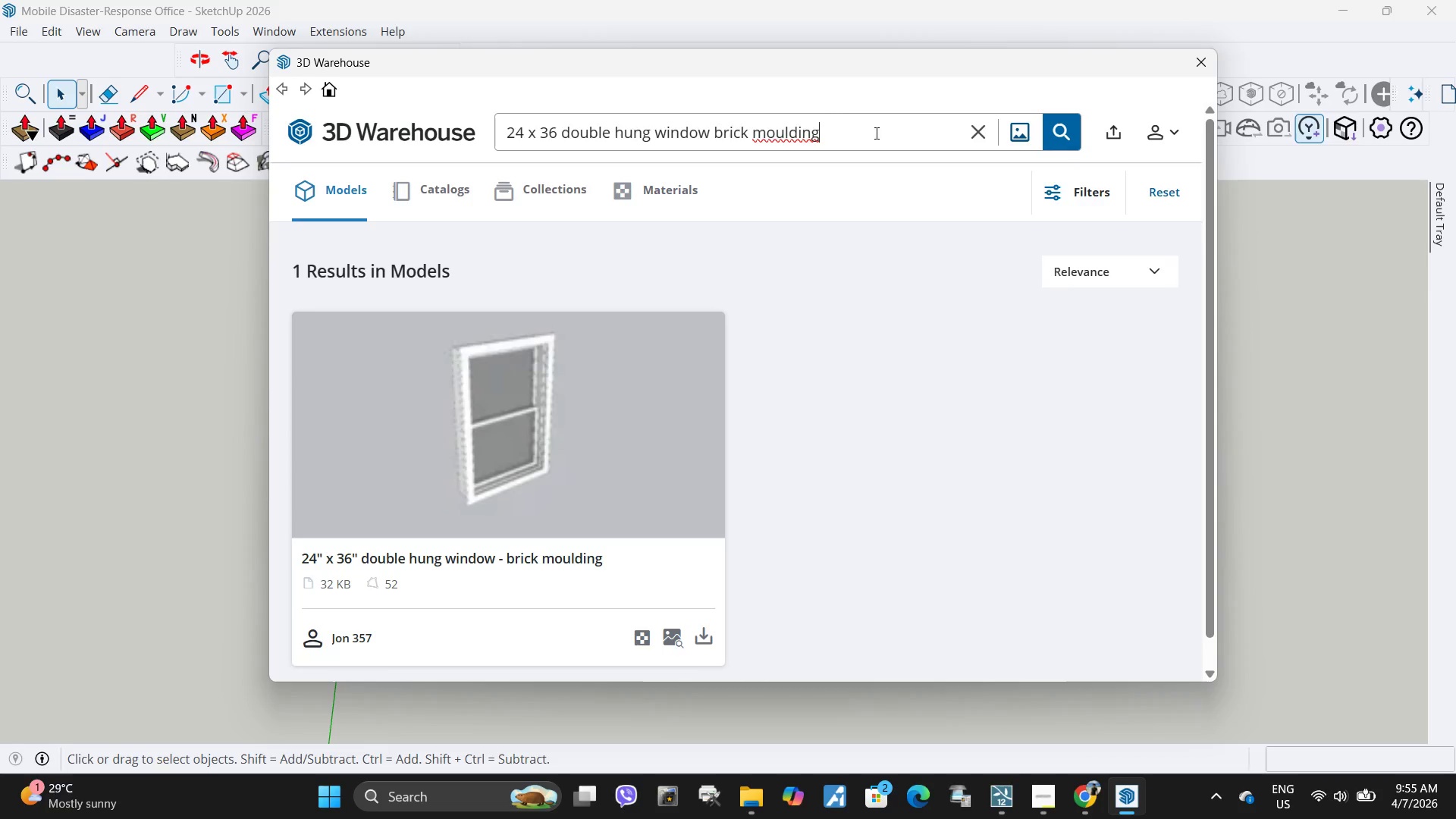 
left_click_drag(start_coordinate=[875, 133], to_coordinate=[353, 133])
 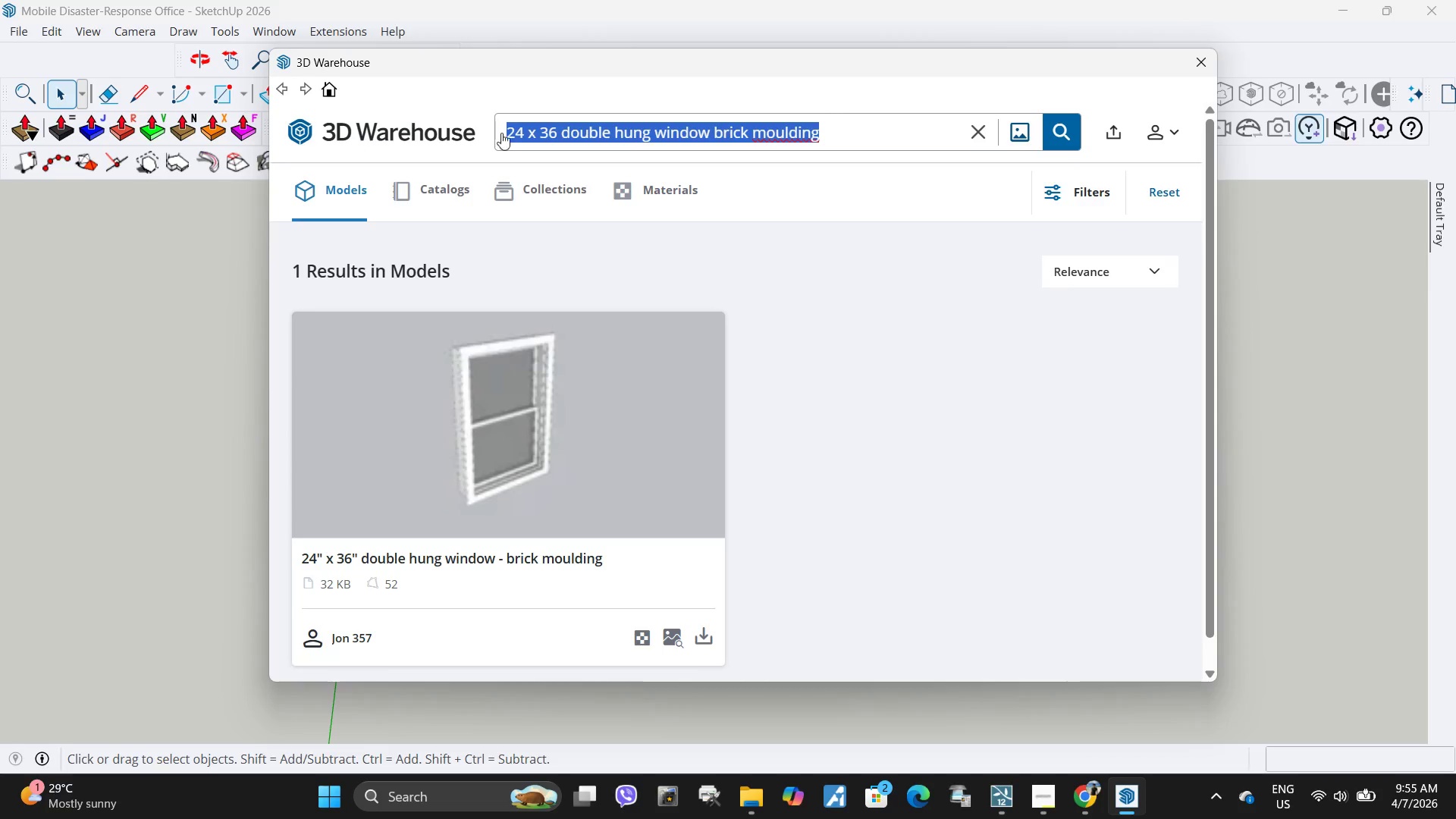 
key(Control+ControlLeft)
 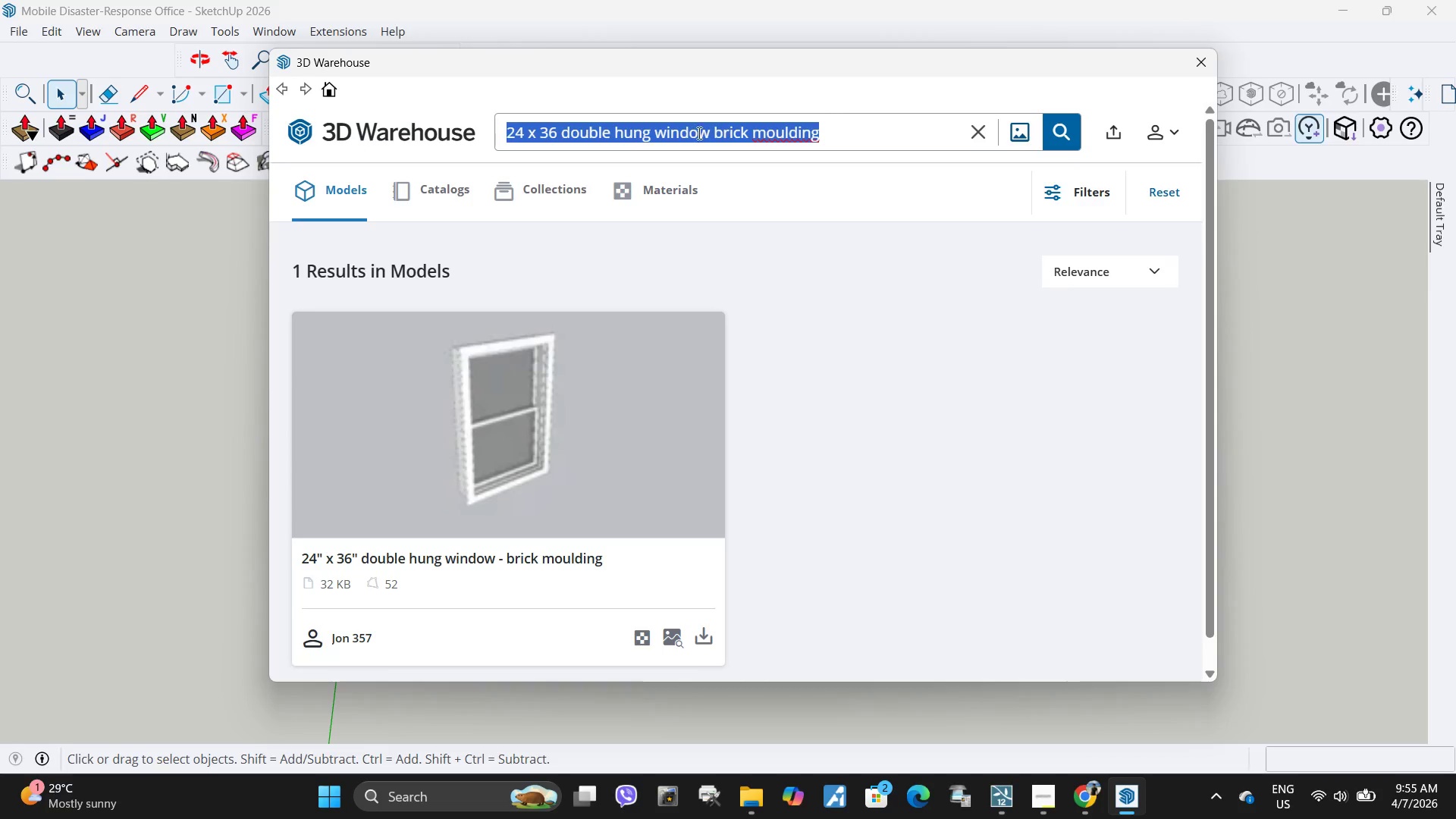 
key(Control+V)
 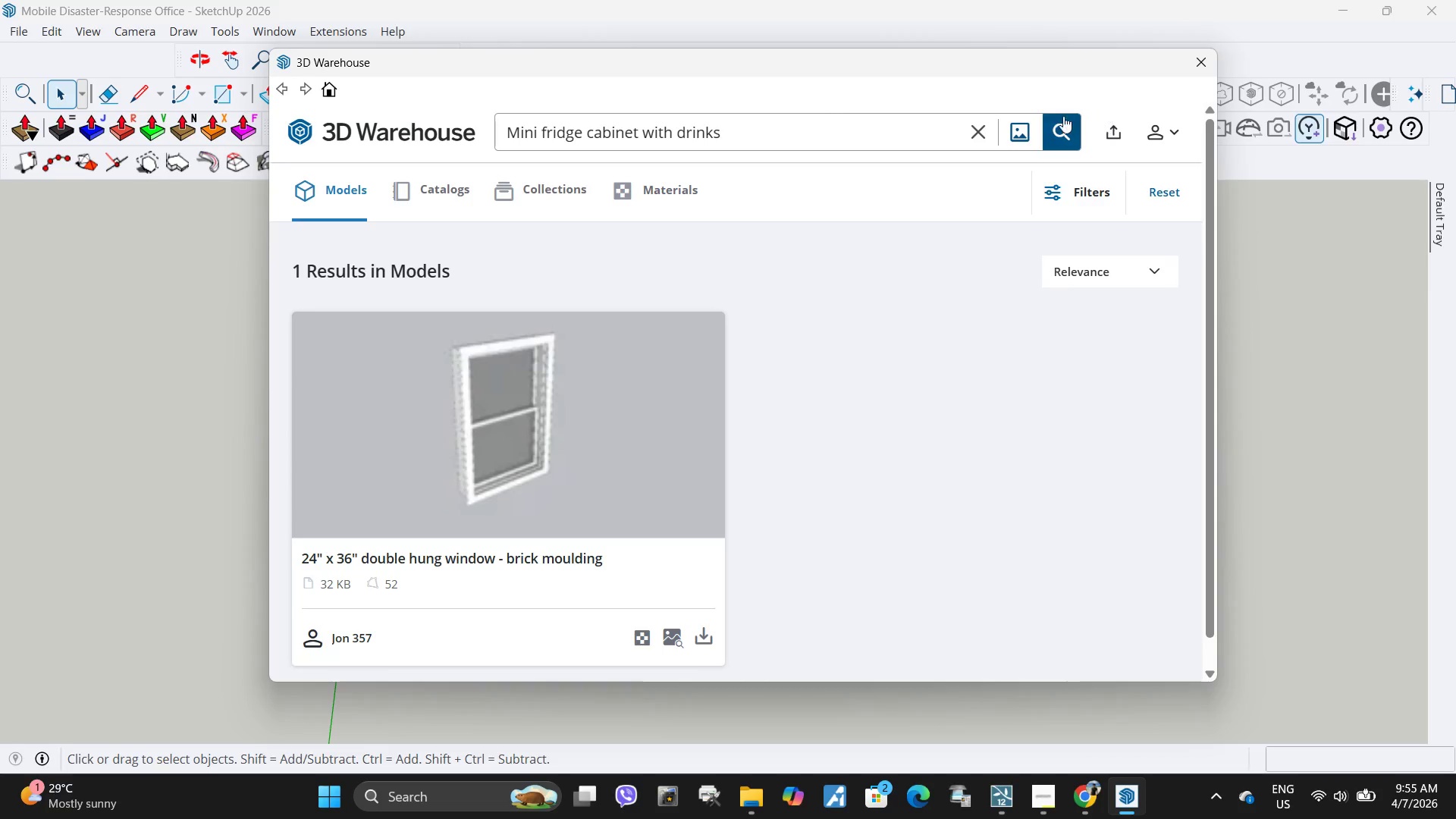 
double_click([1062, 118])
 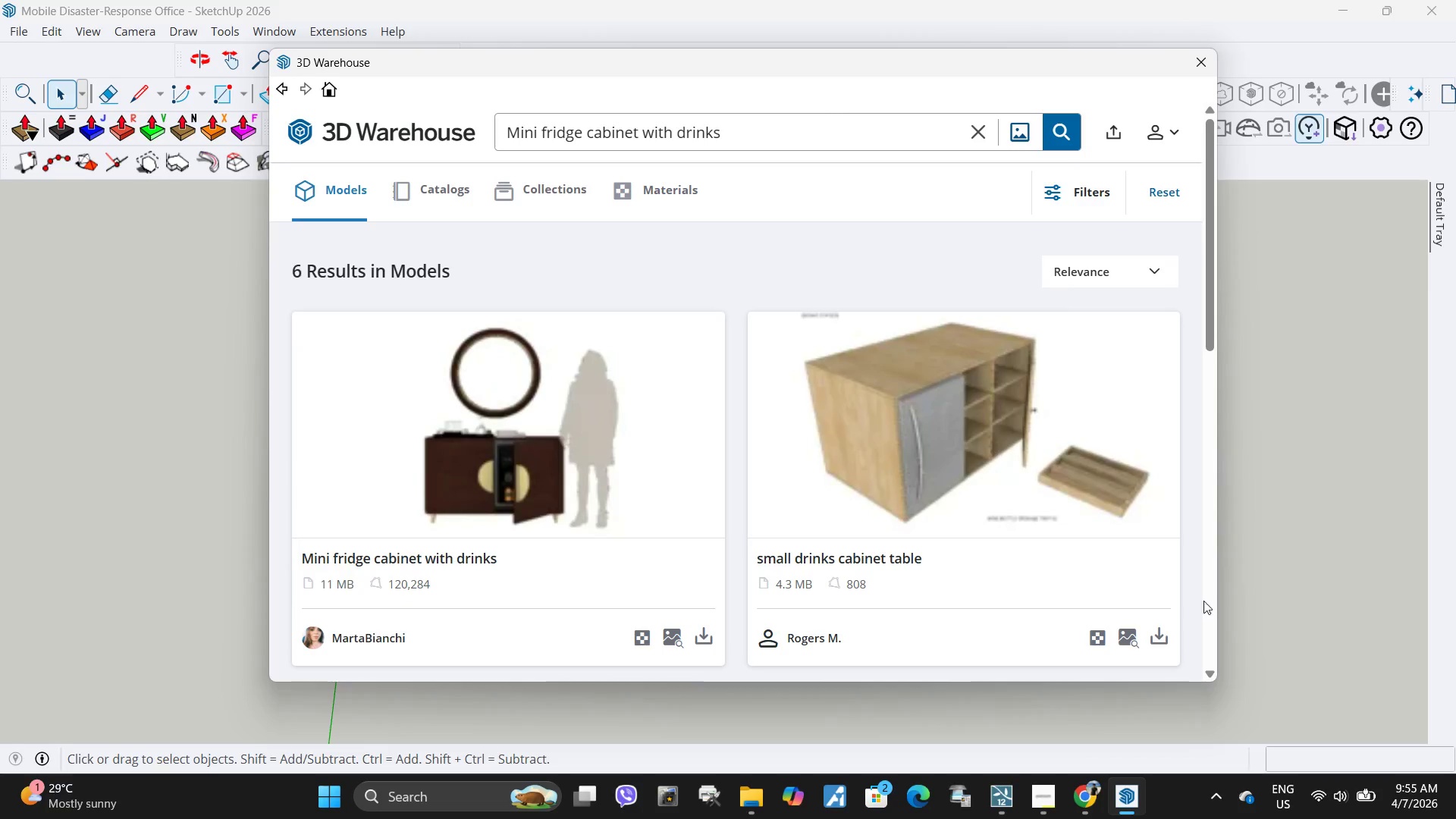 
wait(10.3)
 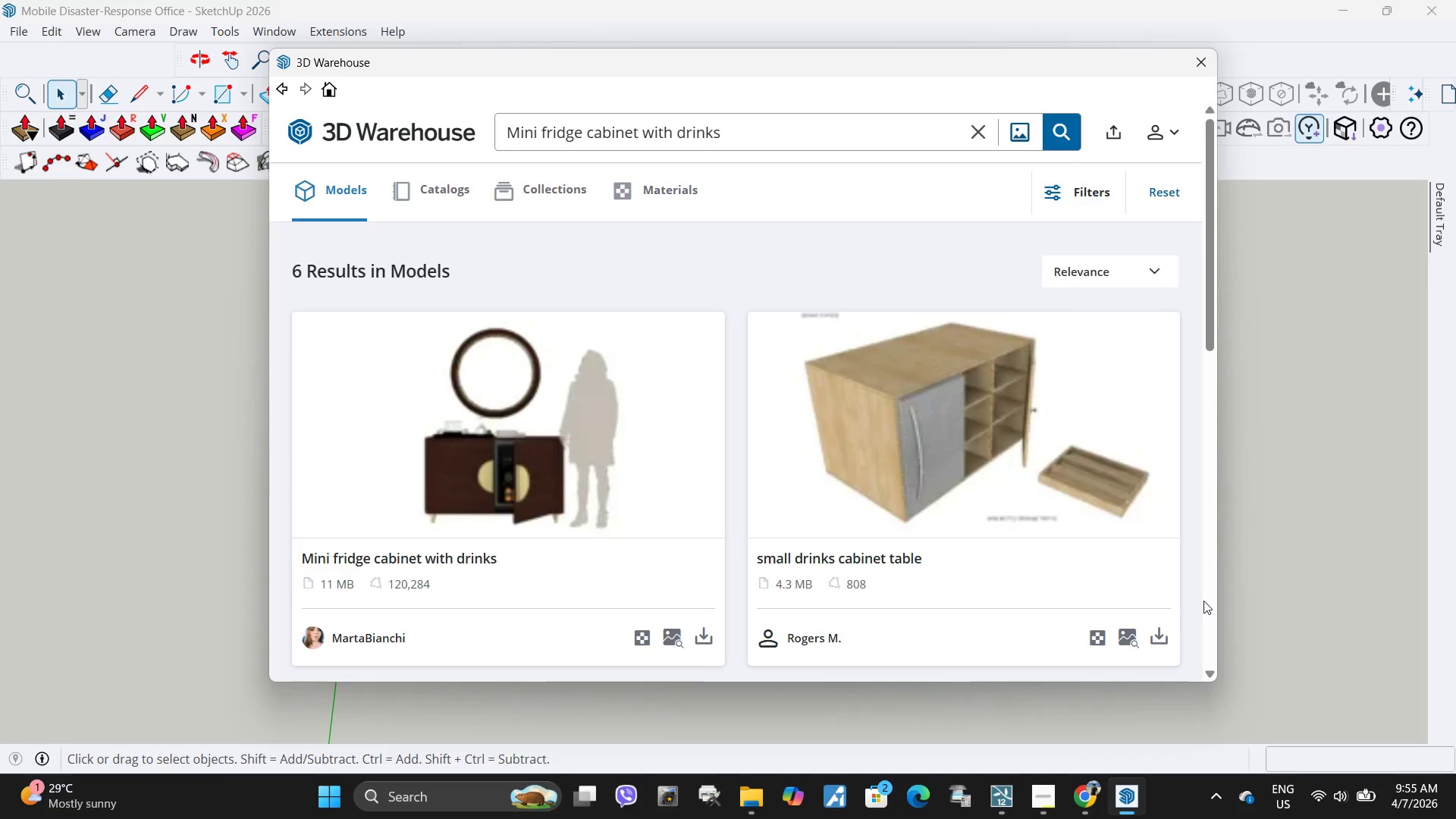 
left_click([704, 640])
 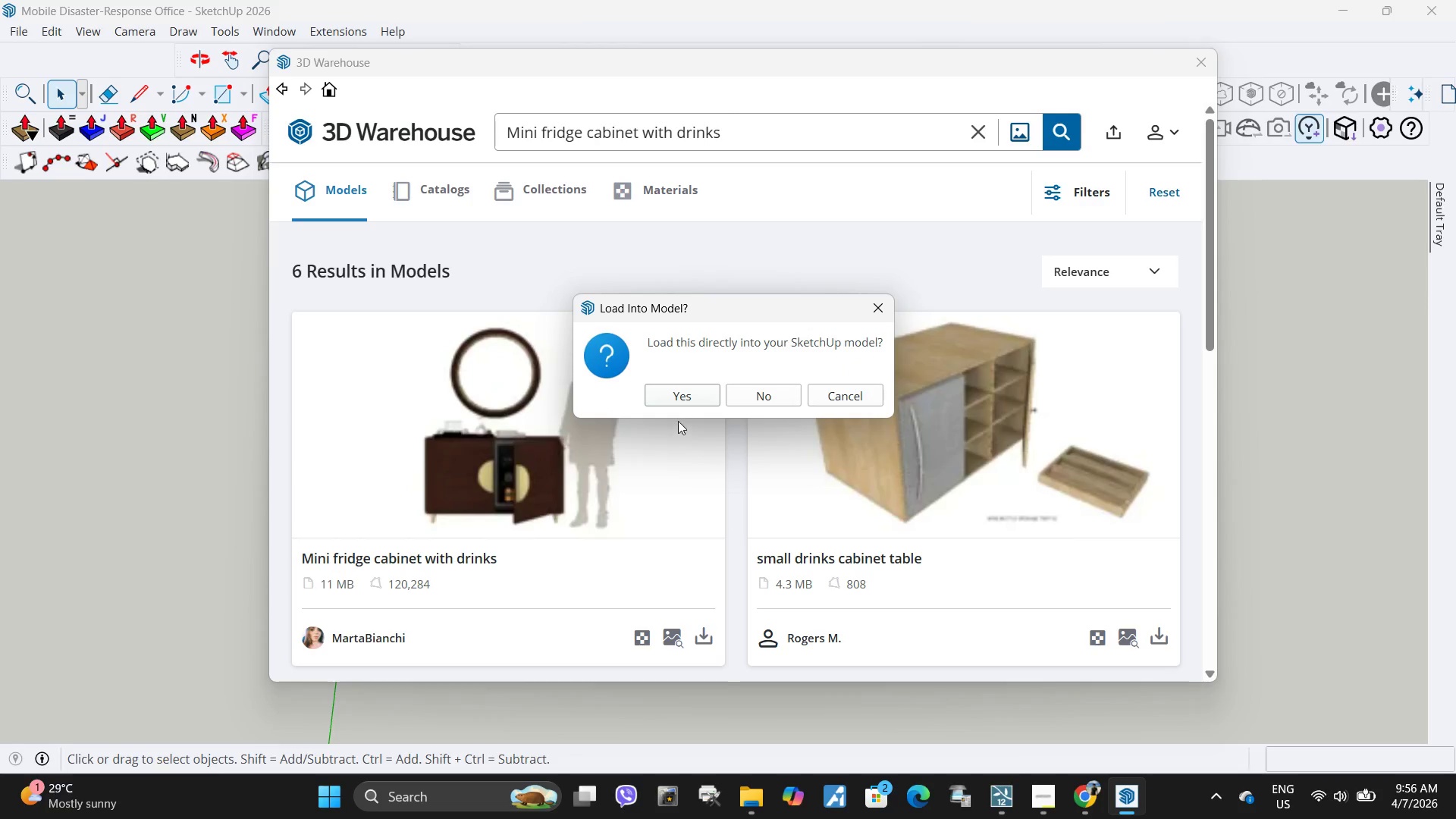 
left_click([682, 406])
 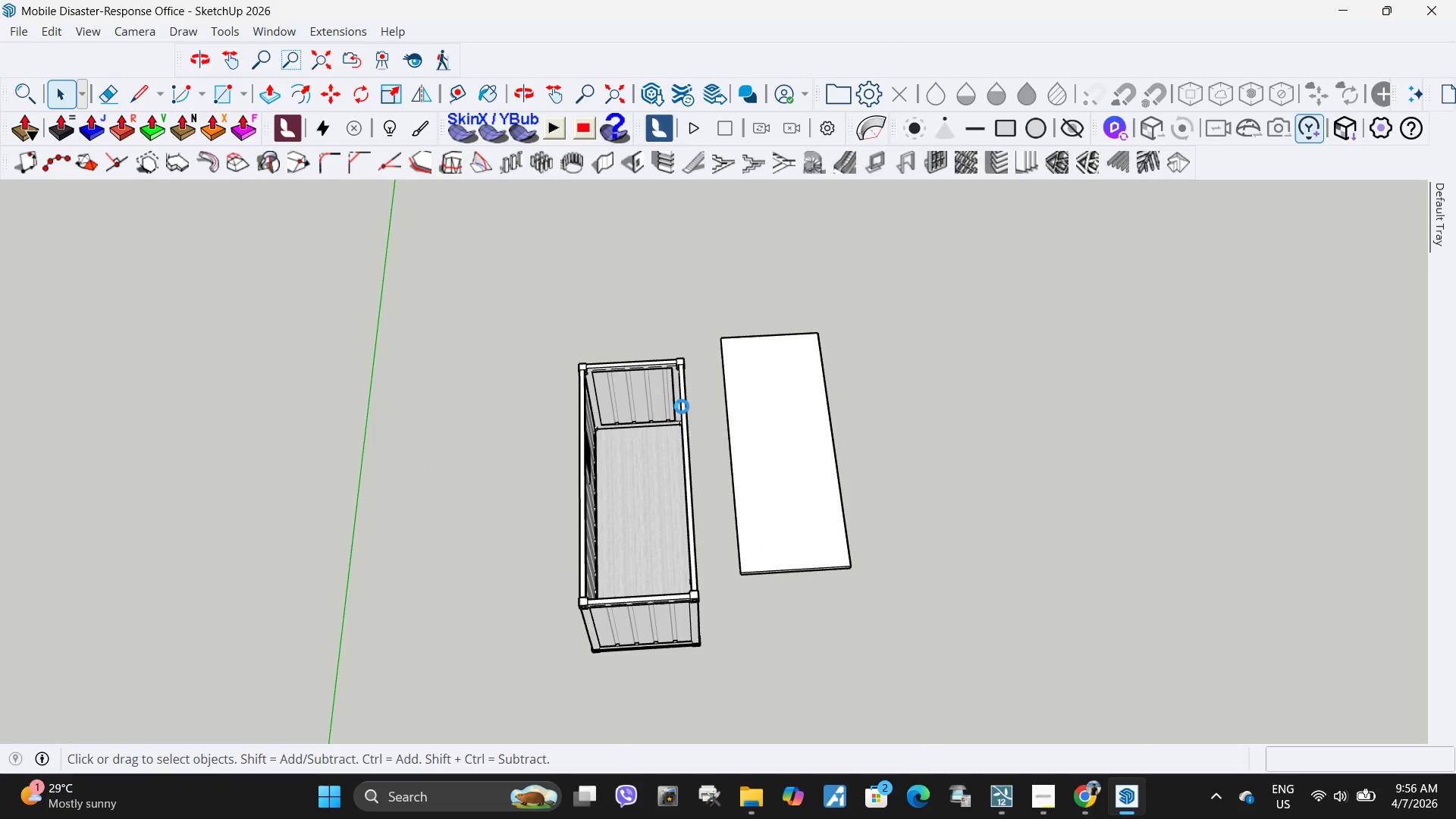 
wait(7.28)
 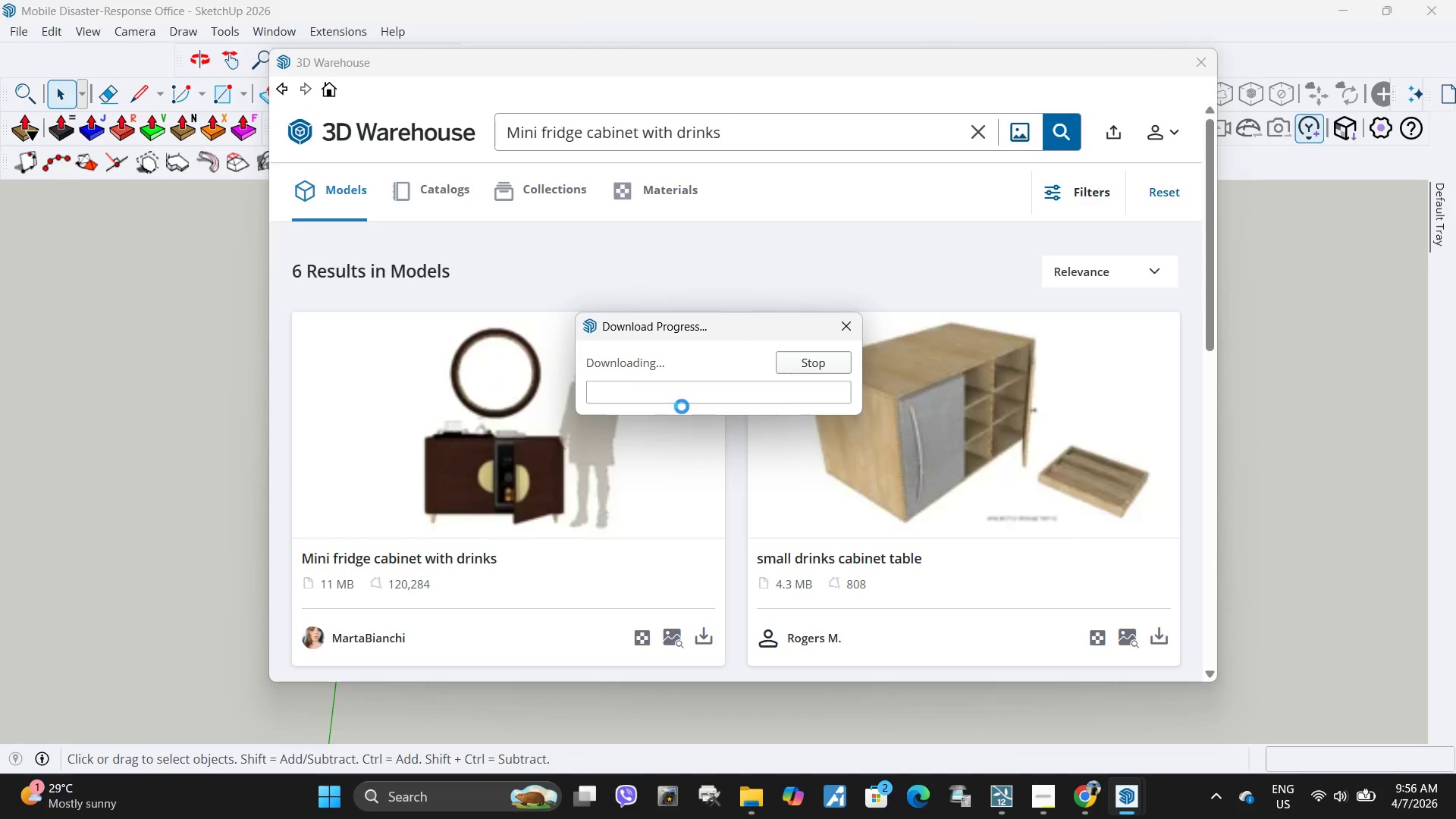 
scroll: coordinate [569, 517], scroll_direction: up, amount: 15.0
 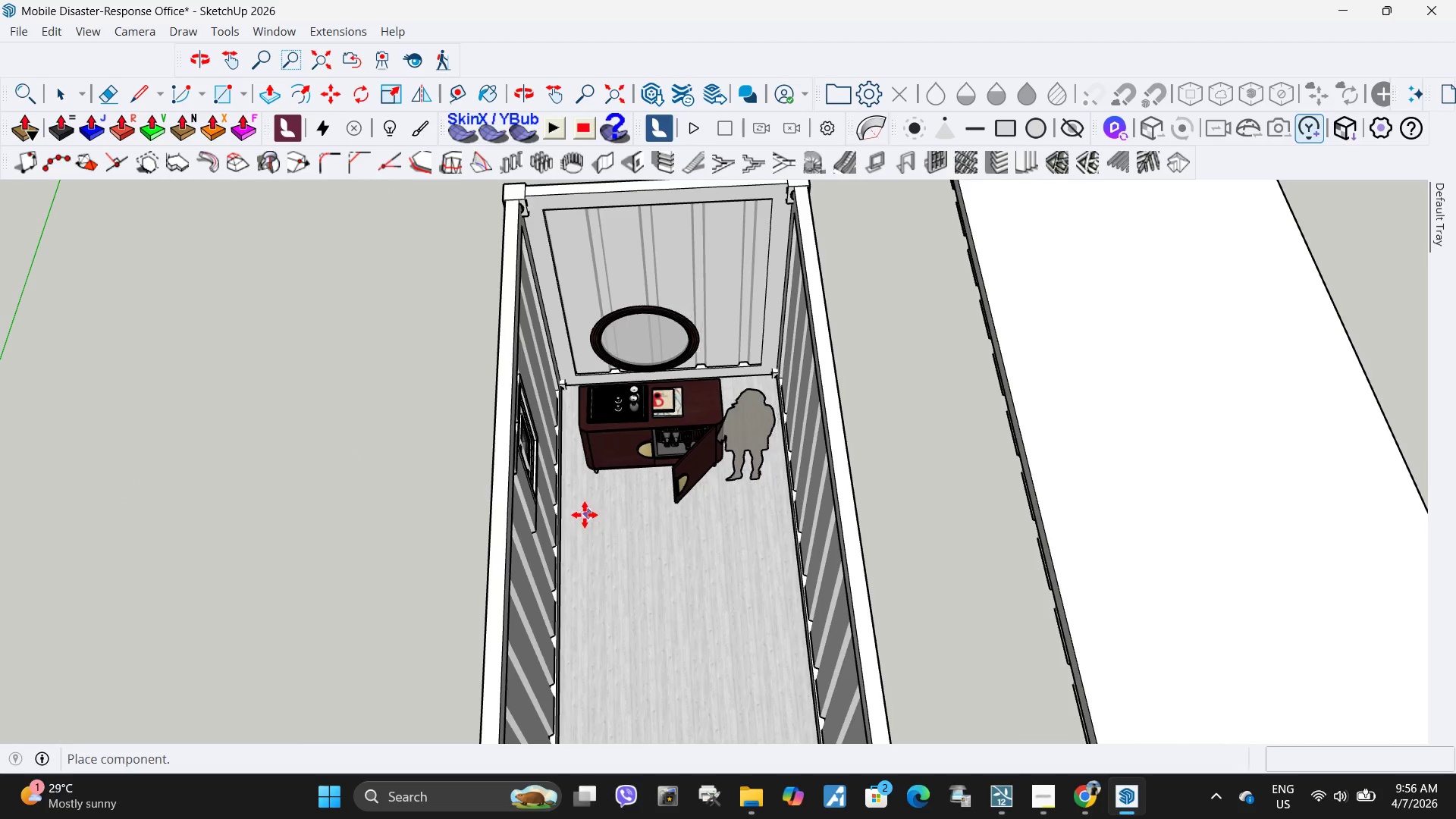 
left_click([579, 518])
 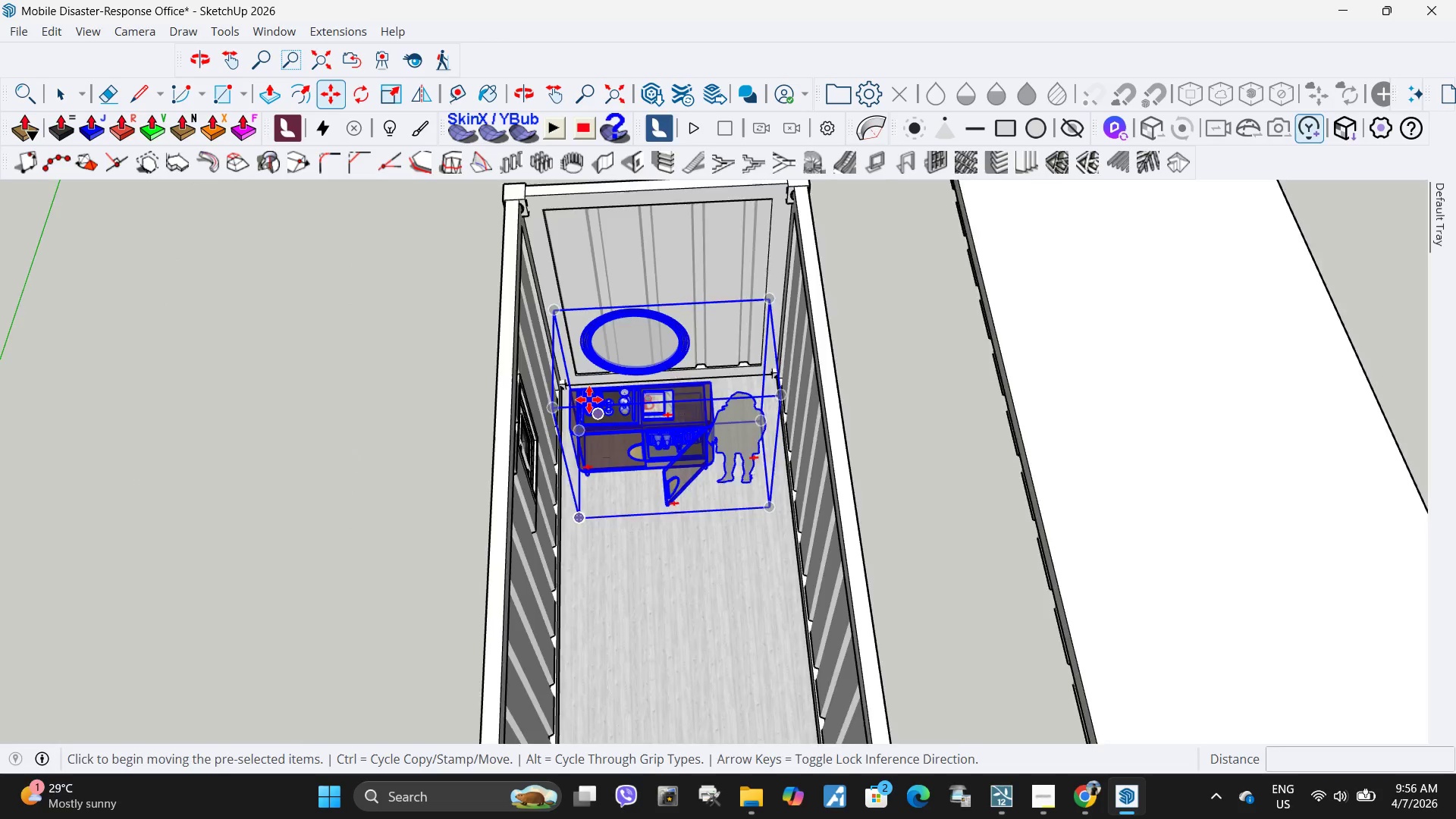 
scroll: coordinate [692, 525], scroll_direction: up, amount: 17.0
 